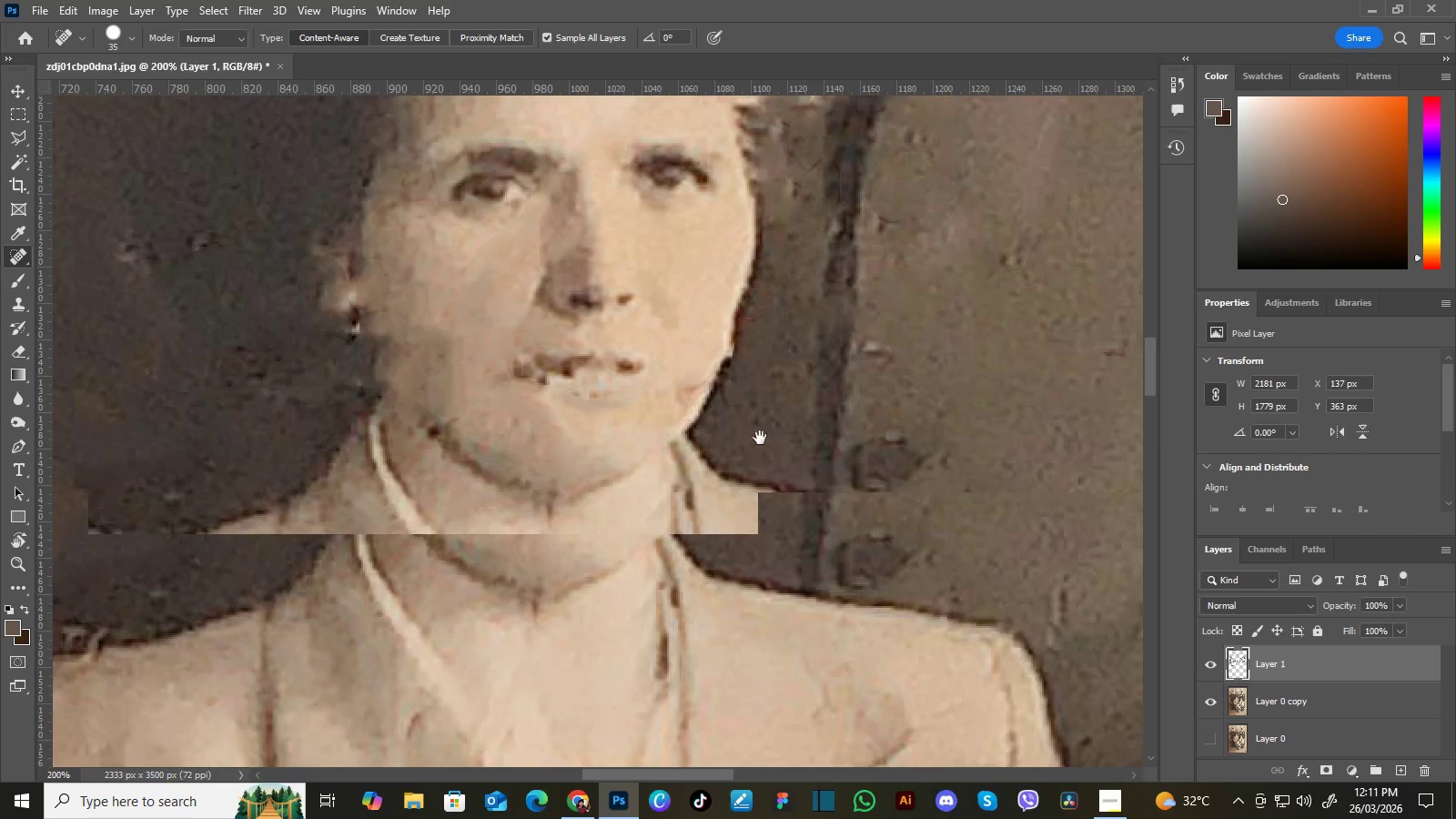 
hold_key(key=Space, duration=0.53)
 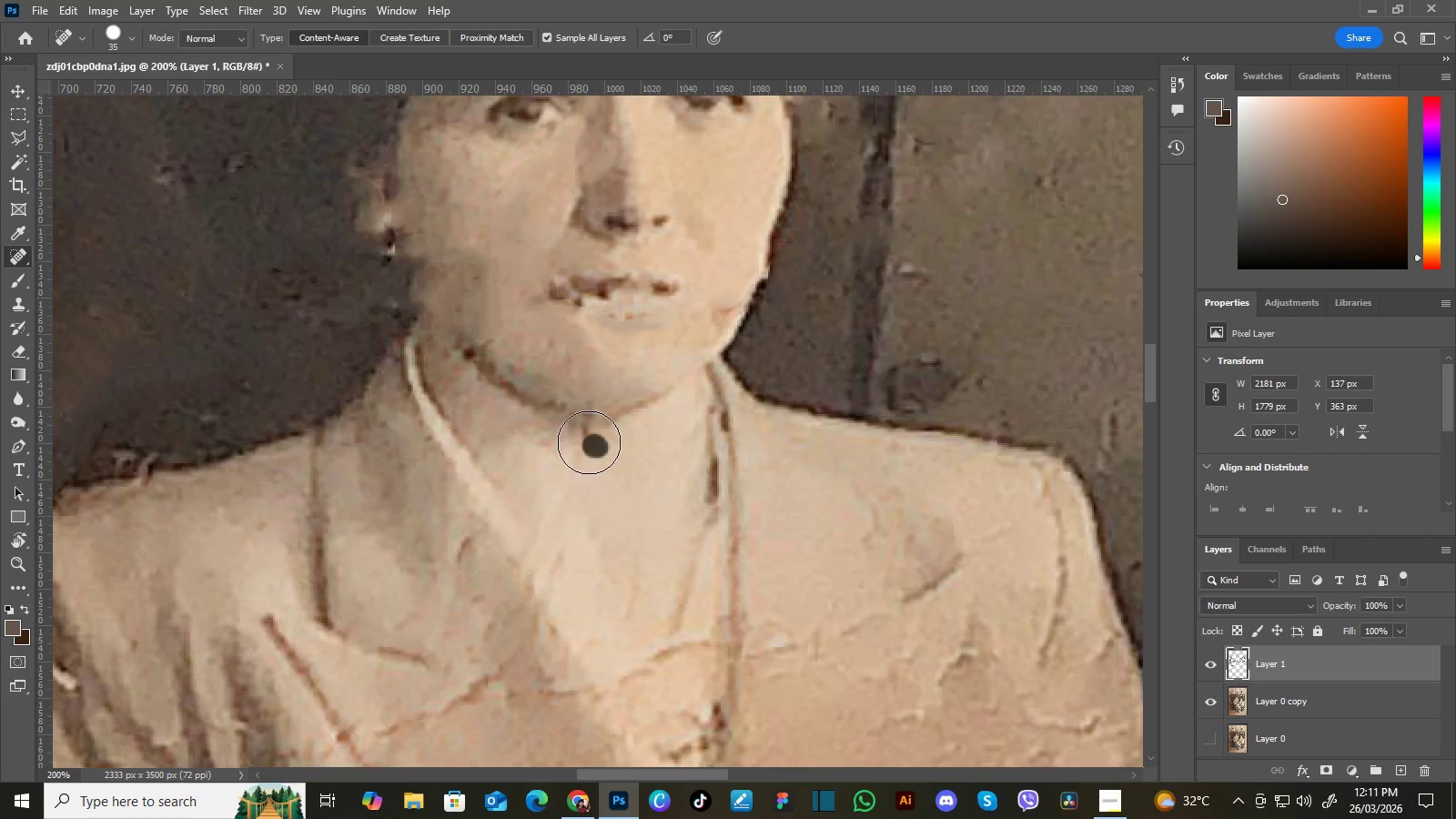 
left_click_drag(start_coordinate=[620, 515], to_coordinate=[655, 437])
 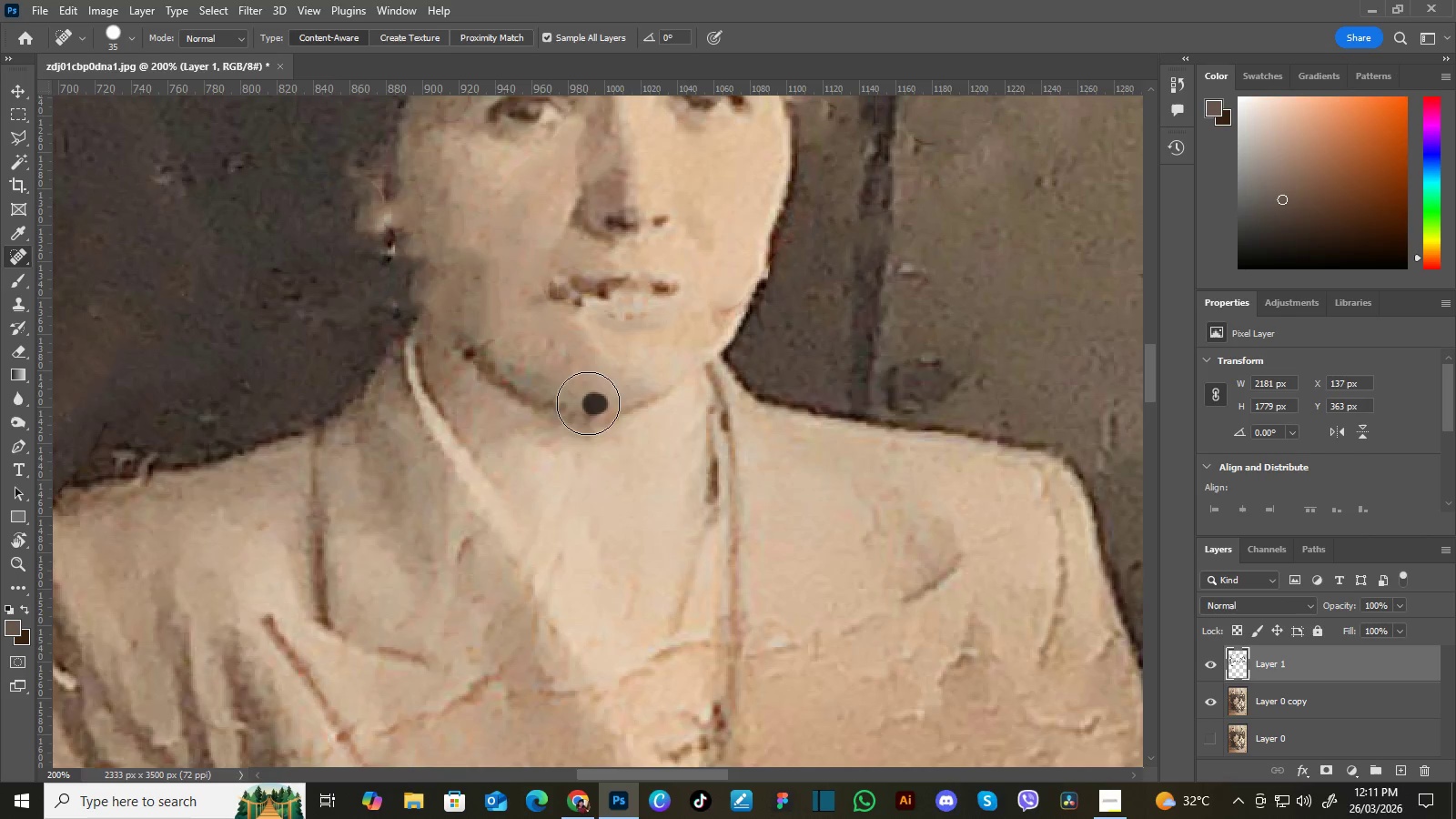 
hold_key(key=Space, duration=1.51)
 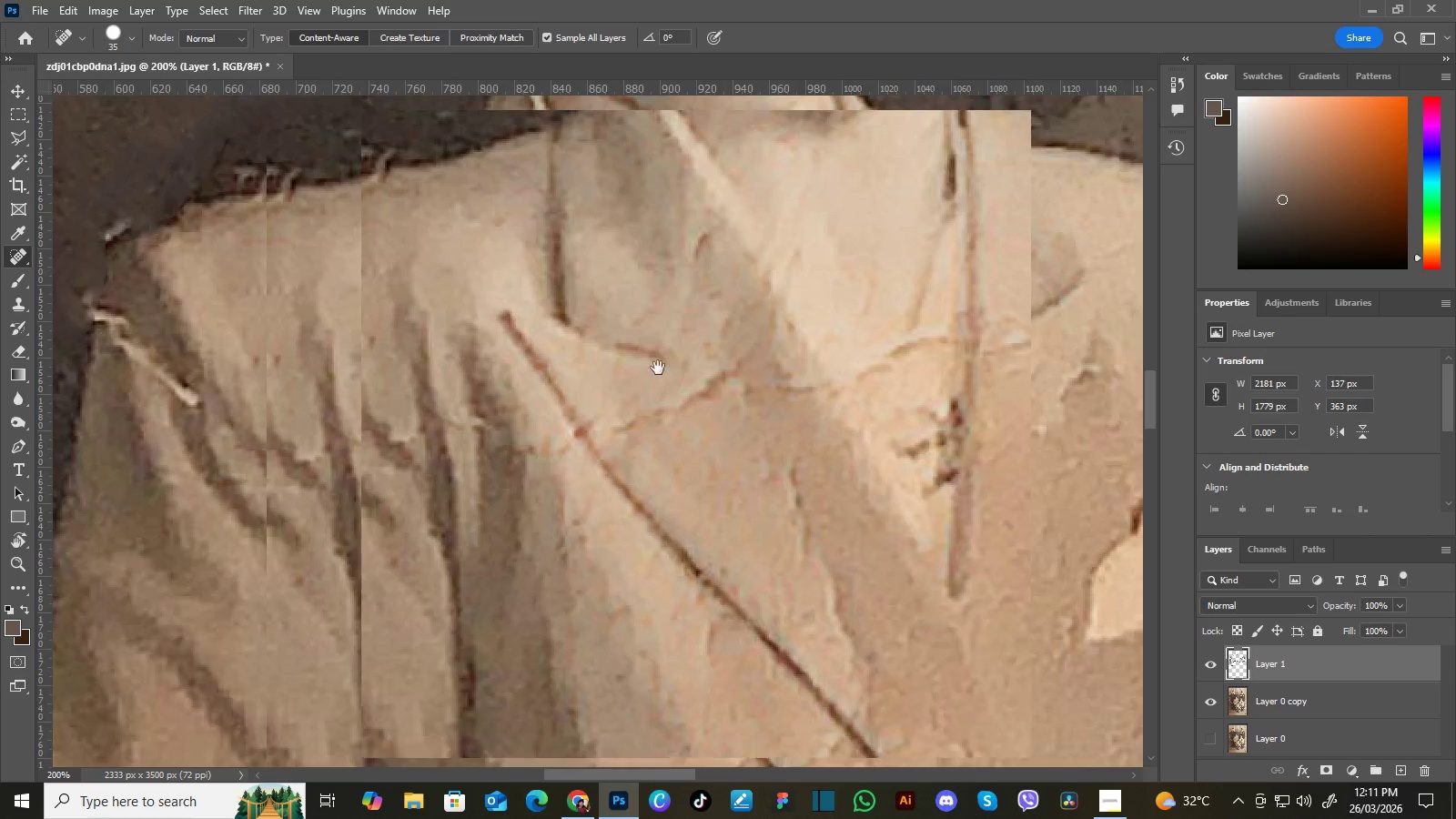 
left_click_drag(start_coordinate=[758, 555], to_coordinate=[747, 434])
 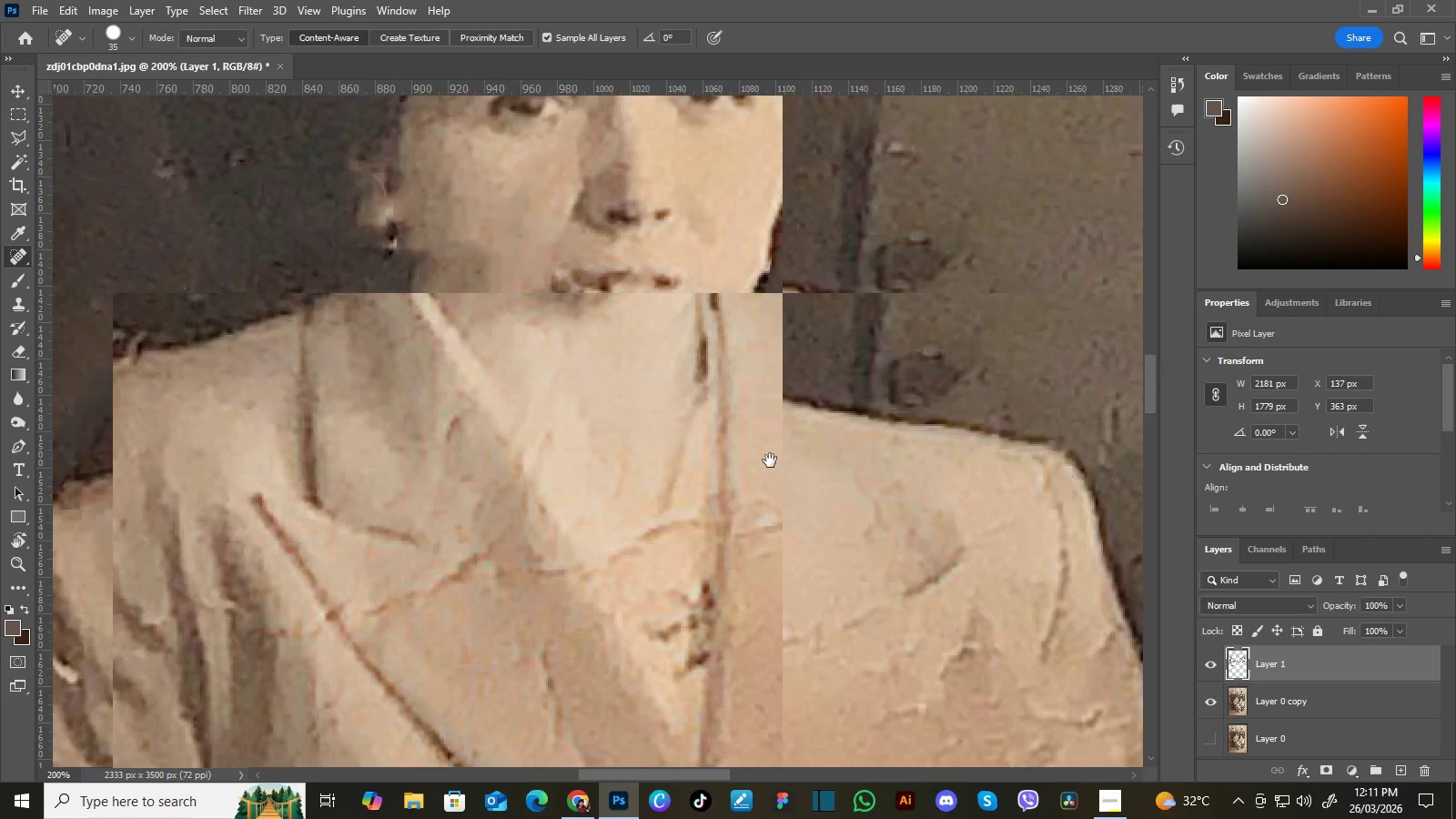 
left_click_drag(start_coordinate=[780, 490], to_coordinate=[808, 368])
 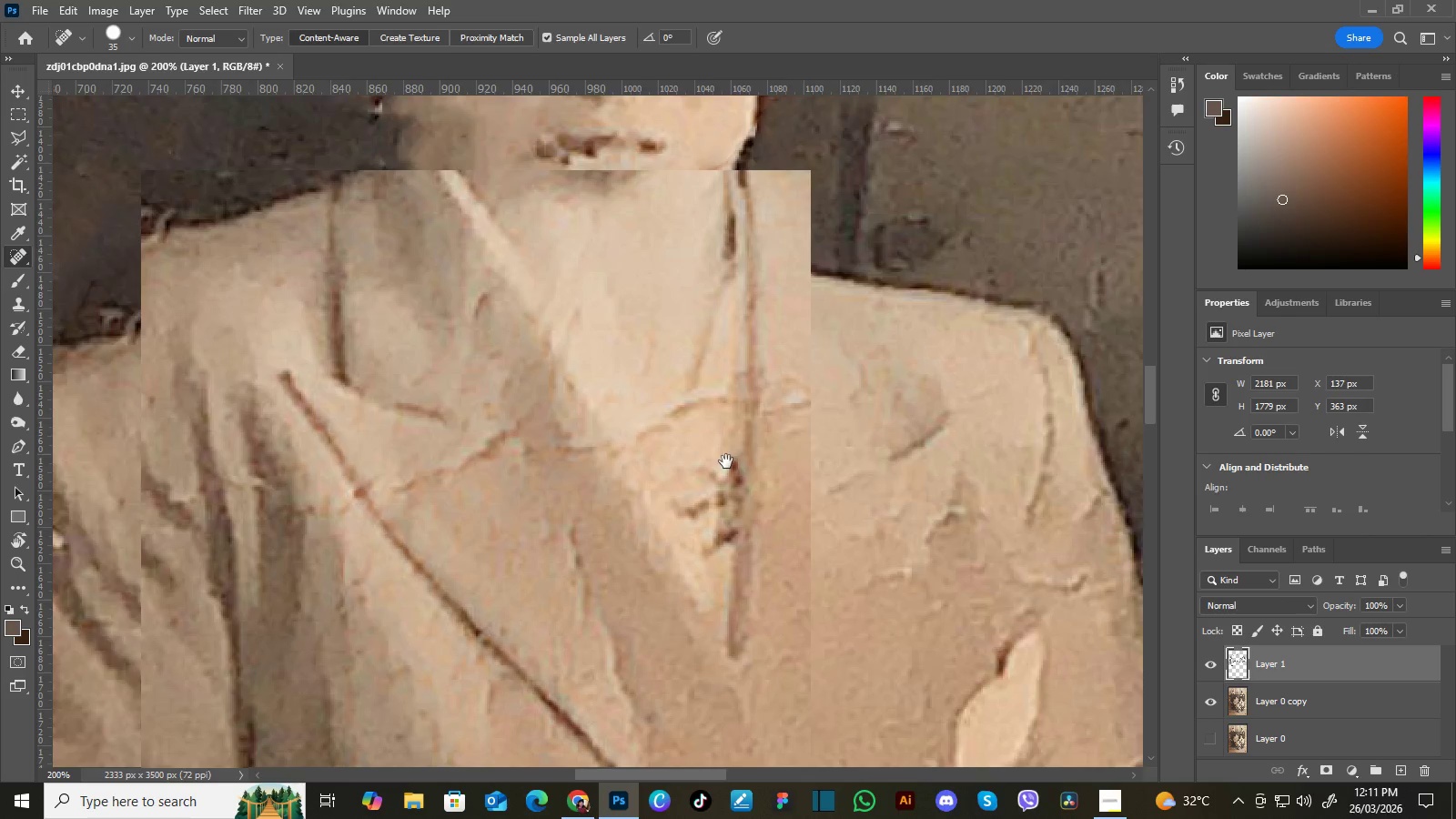 
left_click_drag(start_coordinate=[724, 462], to_coordinate=[829, 422])
 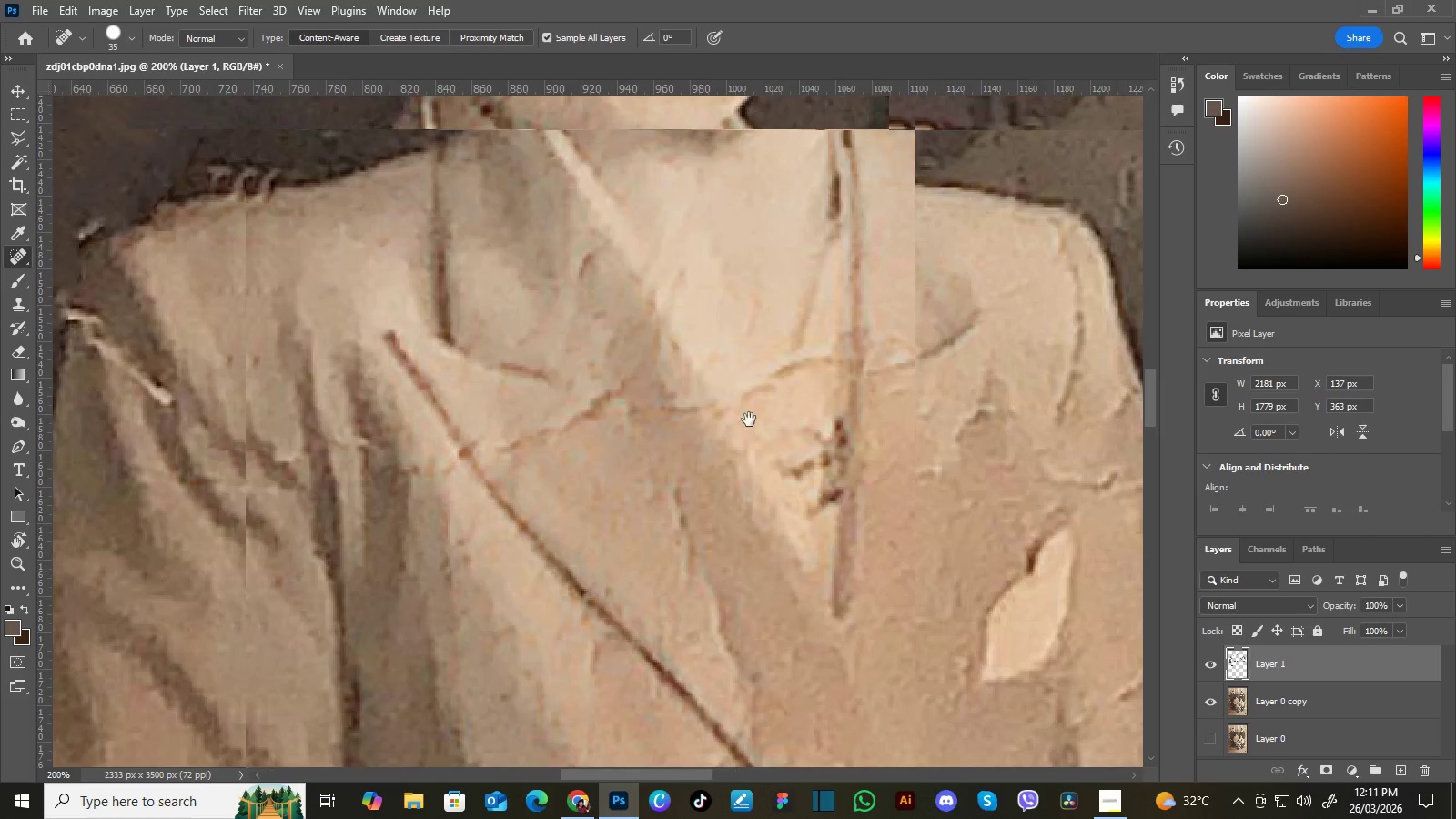 
hold_key(key=Space, duration=0.55)
 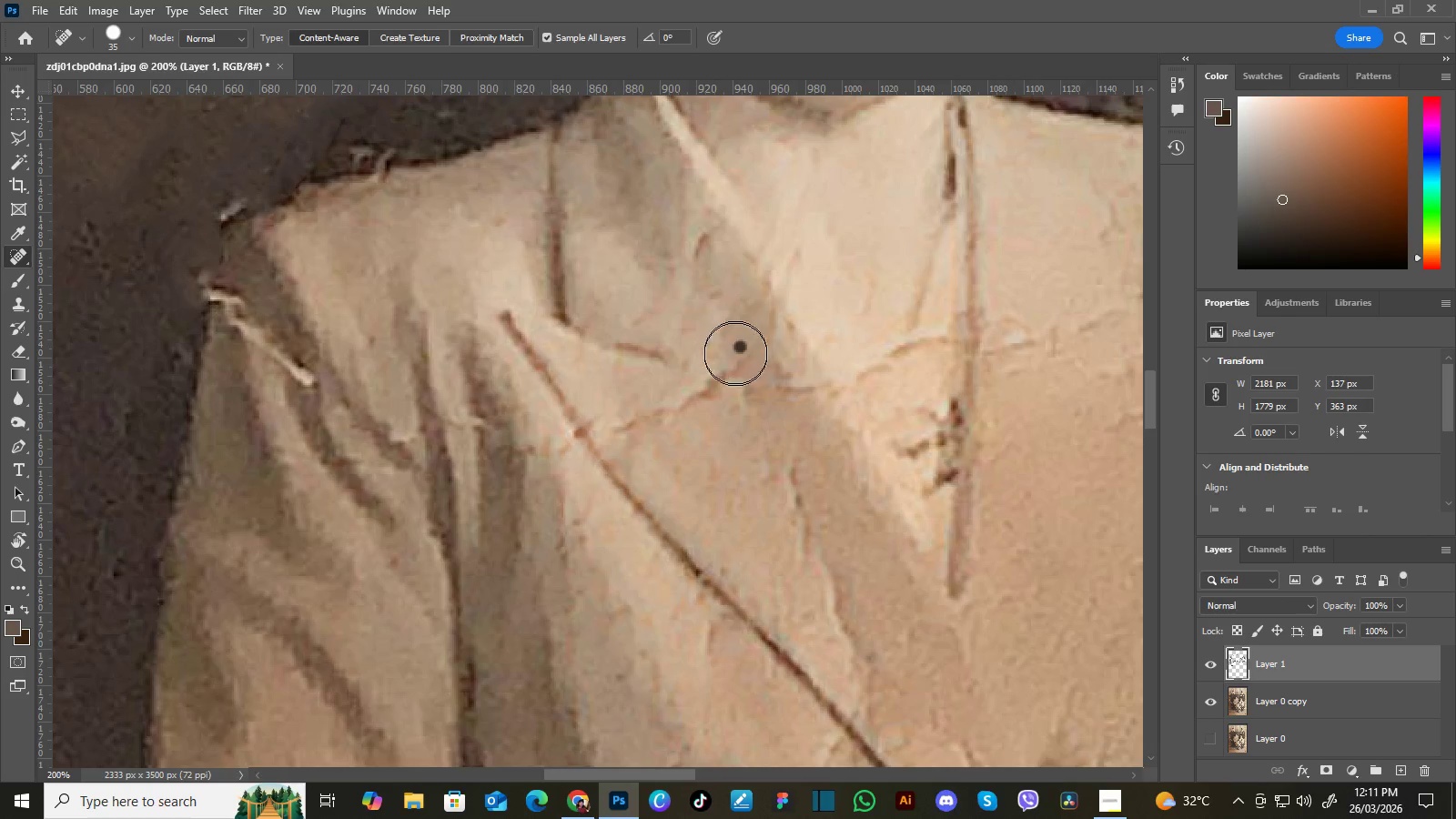 
left_click_drag(start_coordinate=[632, 431], to_coordinate=[747, 411])
 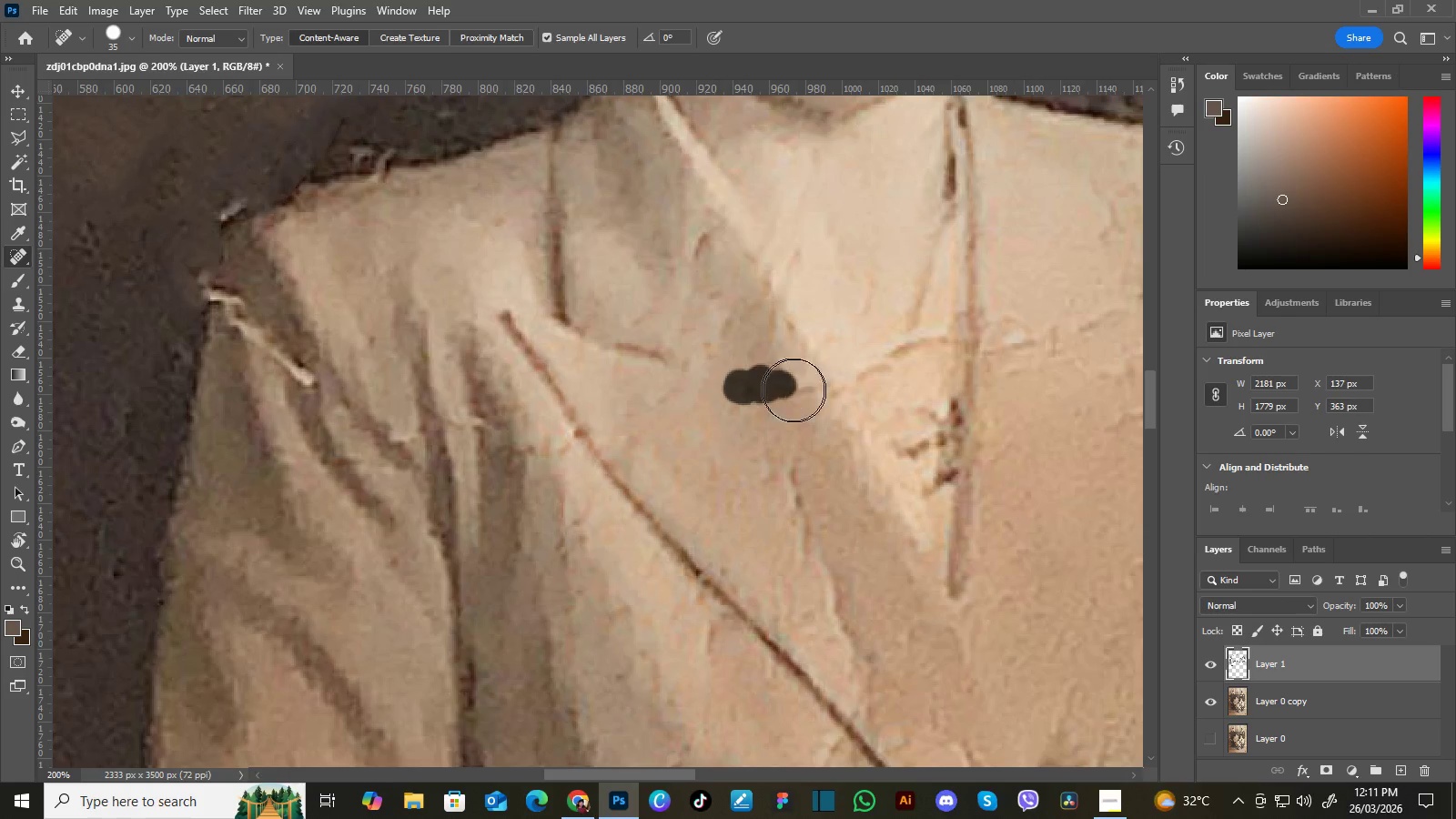 
hold_key(key=Space, duration=0.61)
 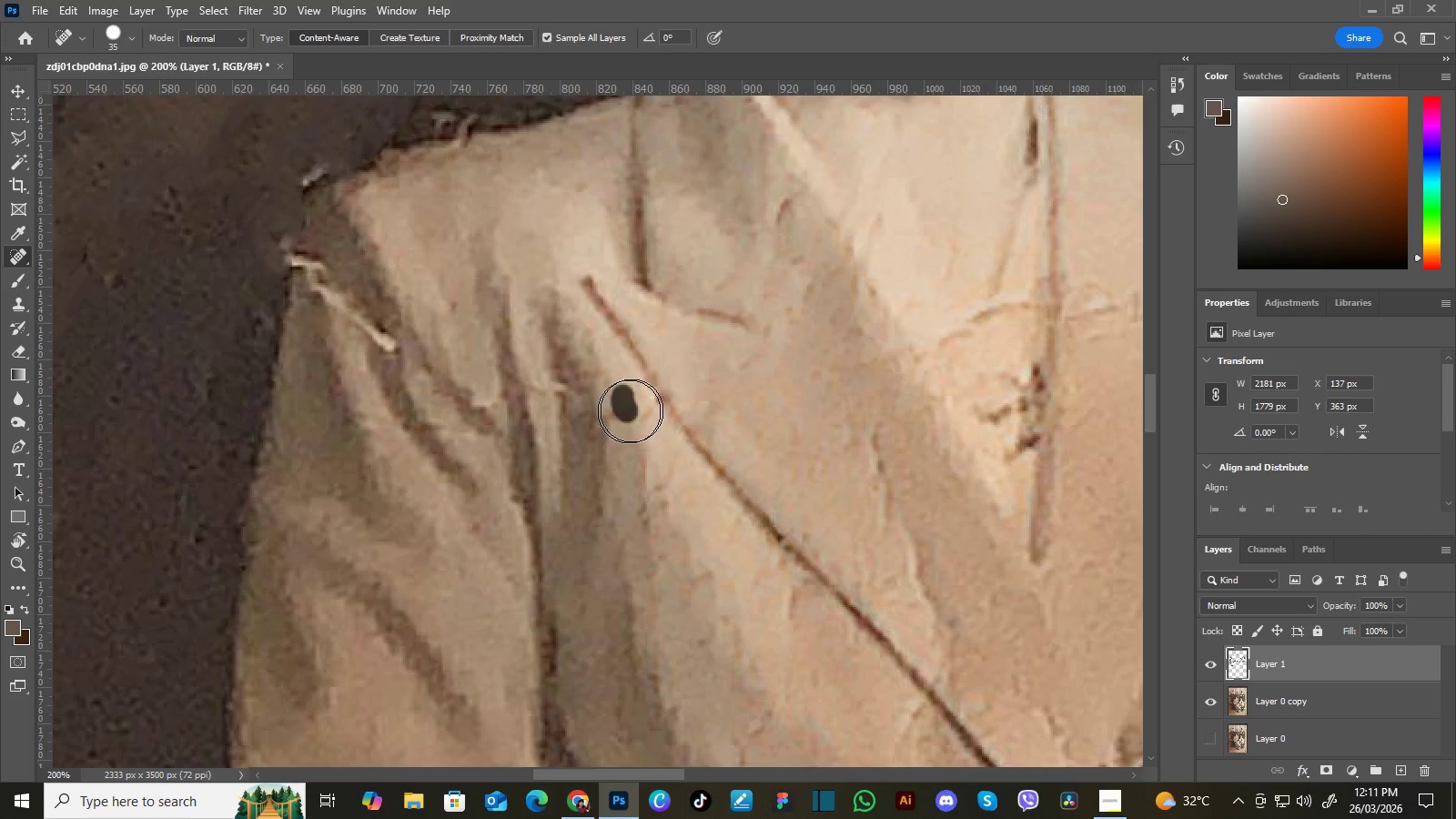 
left_click_drag(start_coordinate=[603, 437], to_coordinate=[685, 402])
 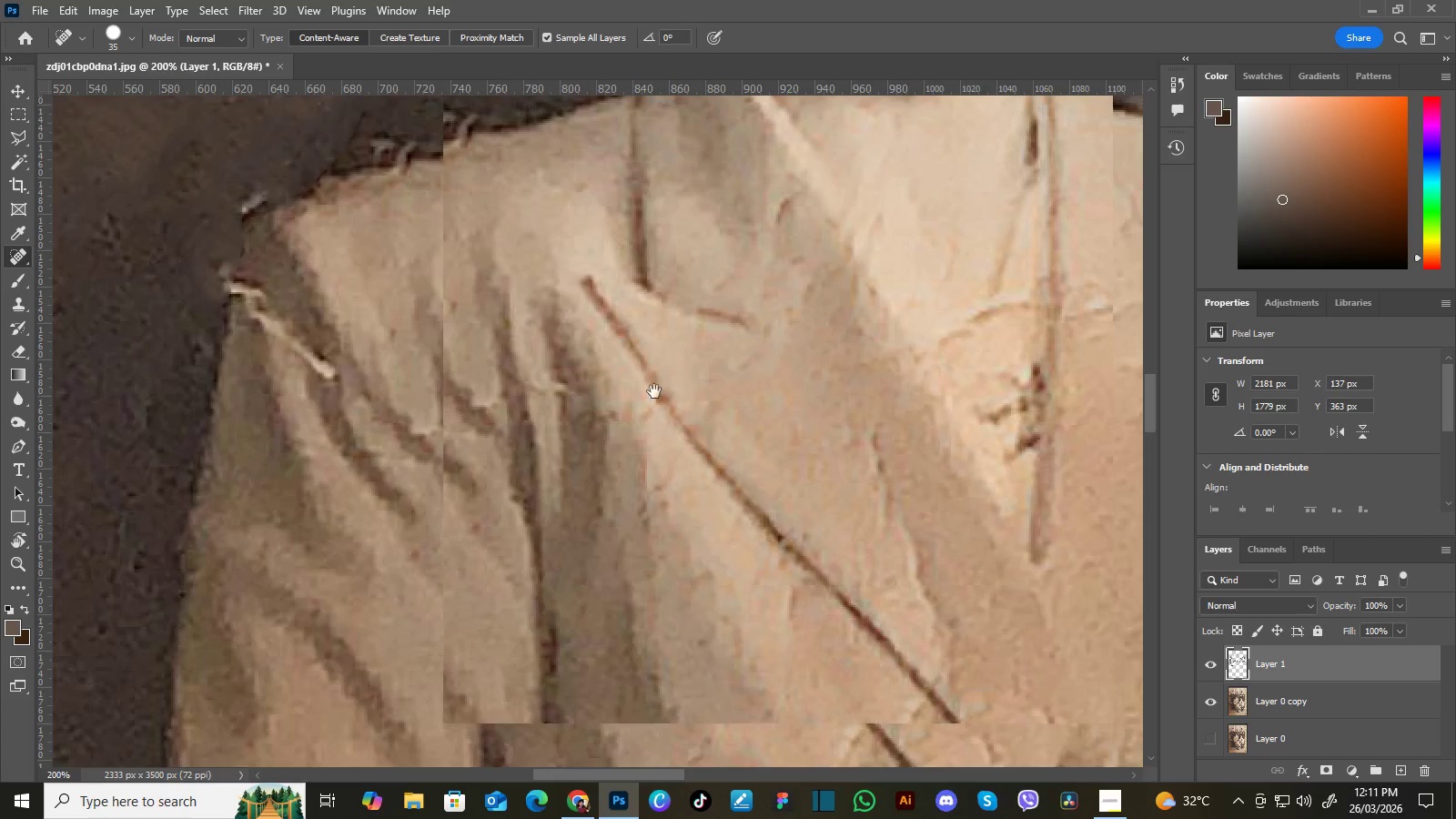 
mouse_move([550, 382])
 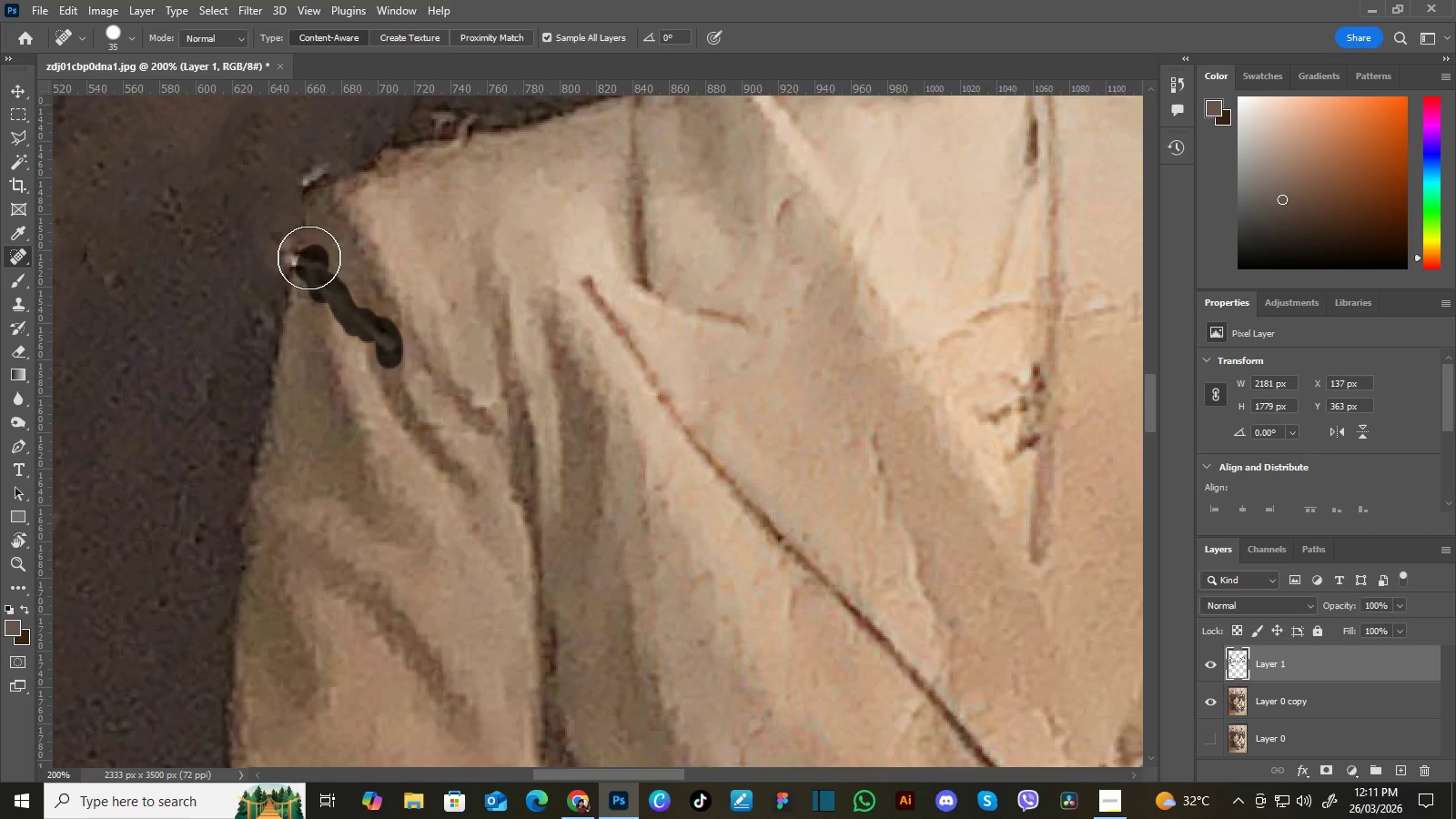 
wait(6.16)
 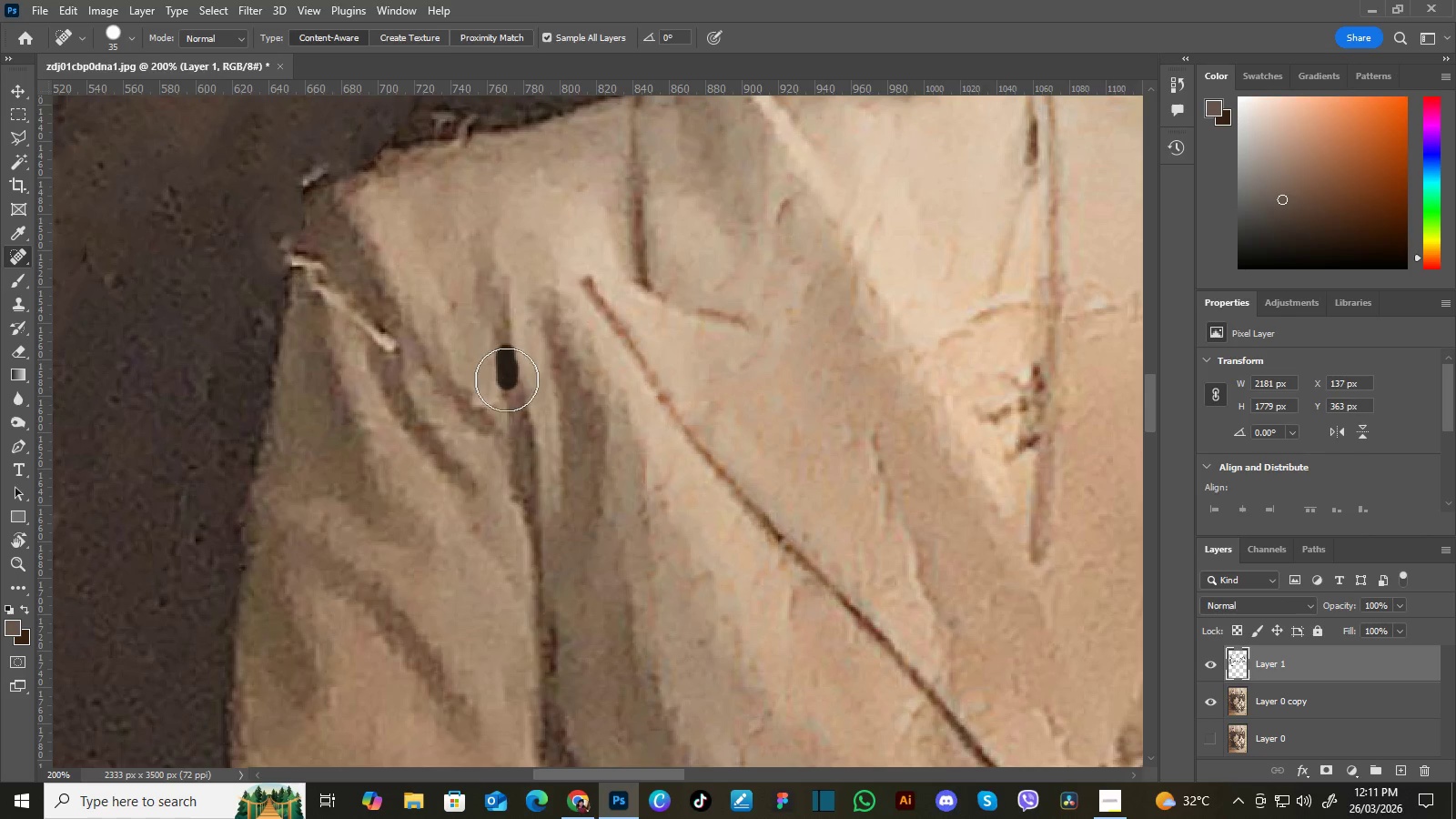 
hold_key(key=Space, duration=1.5)
 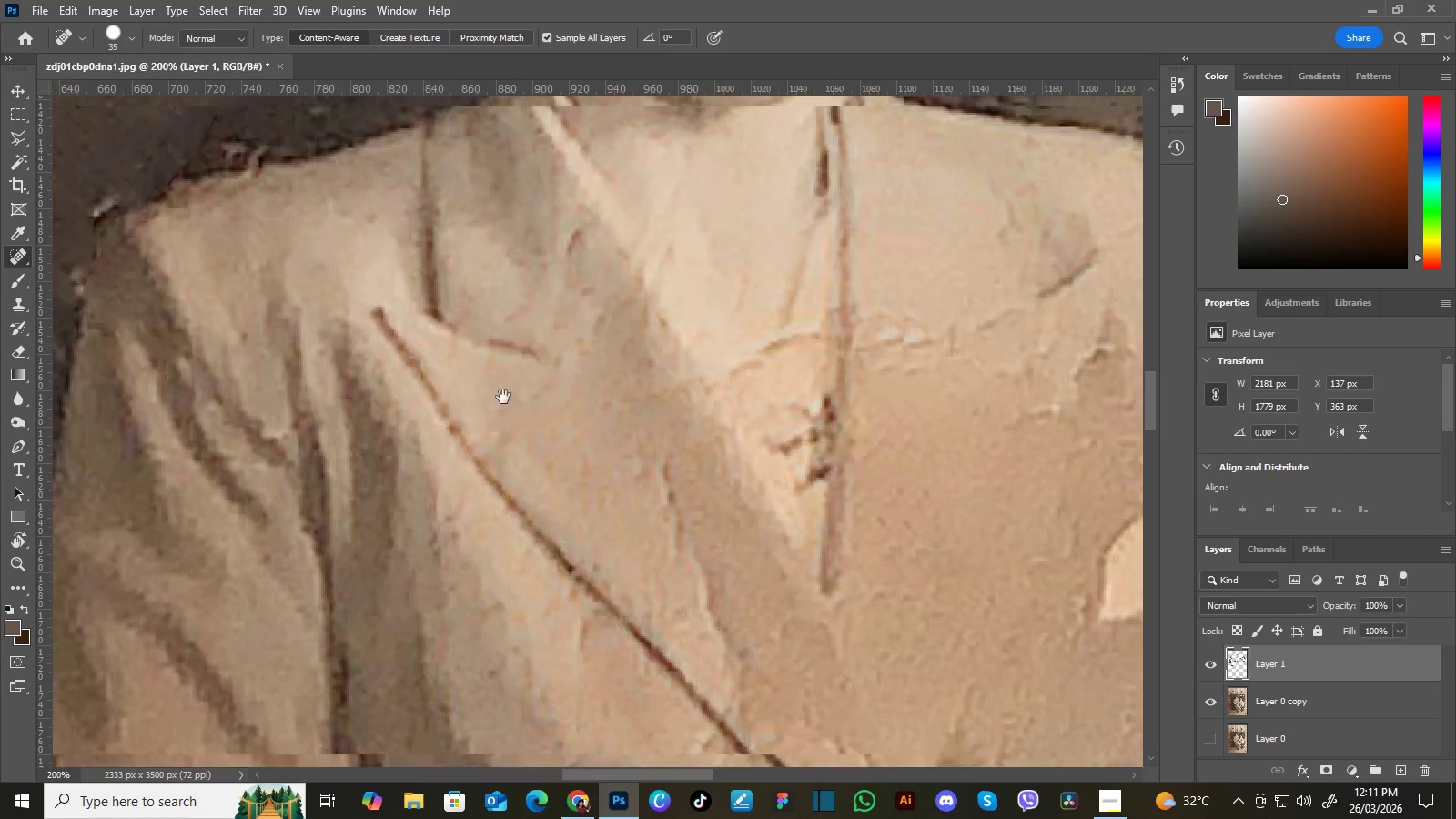 
left_click_drag(start_coordinate=[519, 337], to_coordinate=[491, 411])
 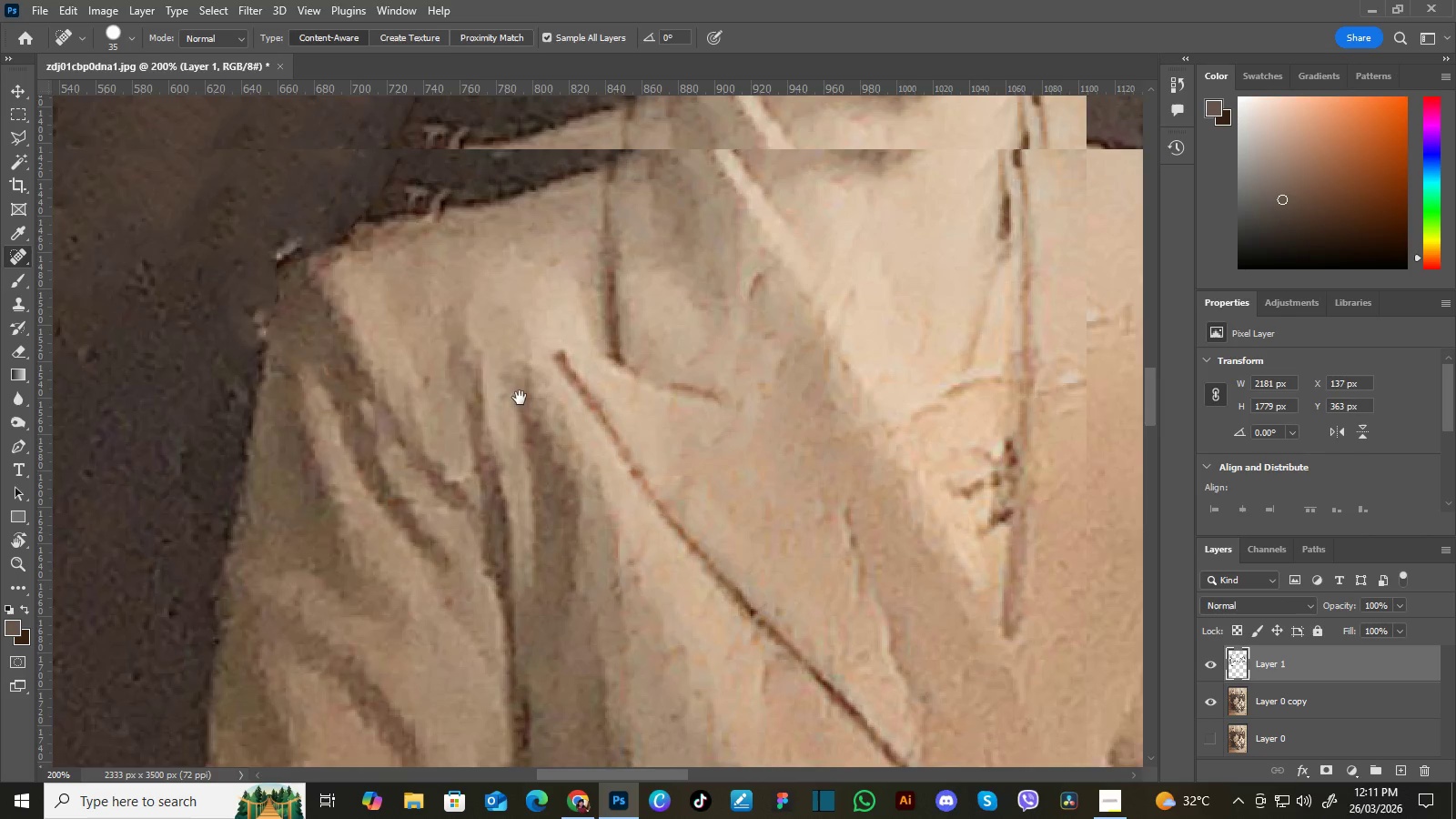 
left_click_drag(start_coordinate=[561, 405], to_coordinate=[486, 368])
 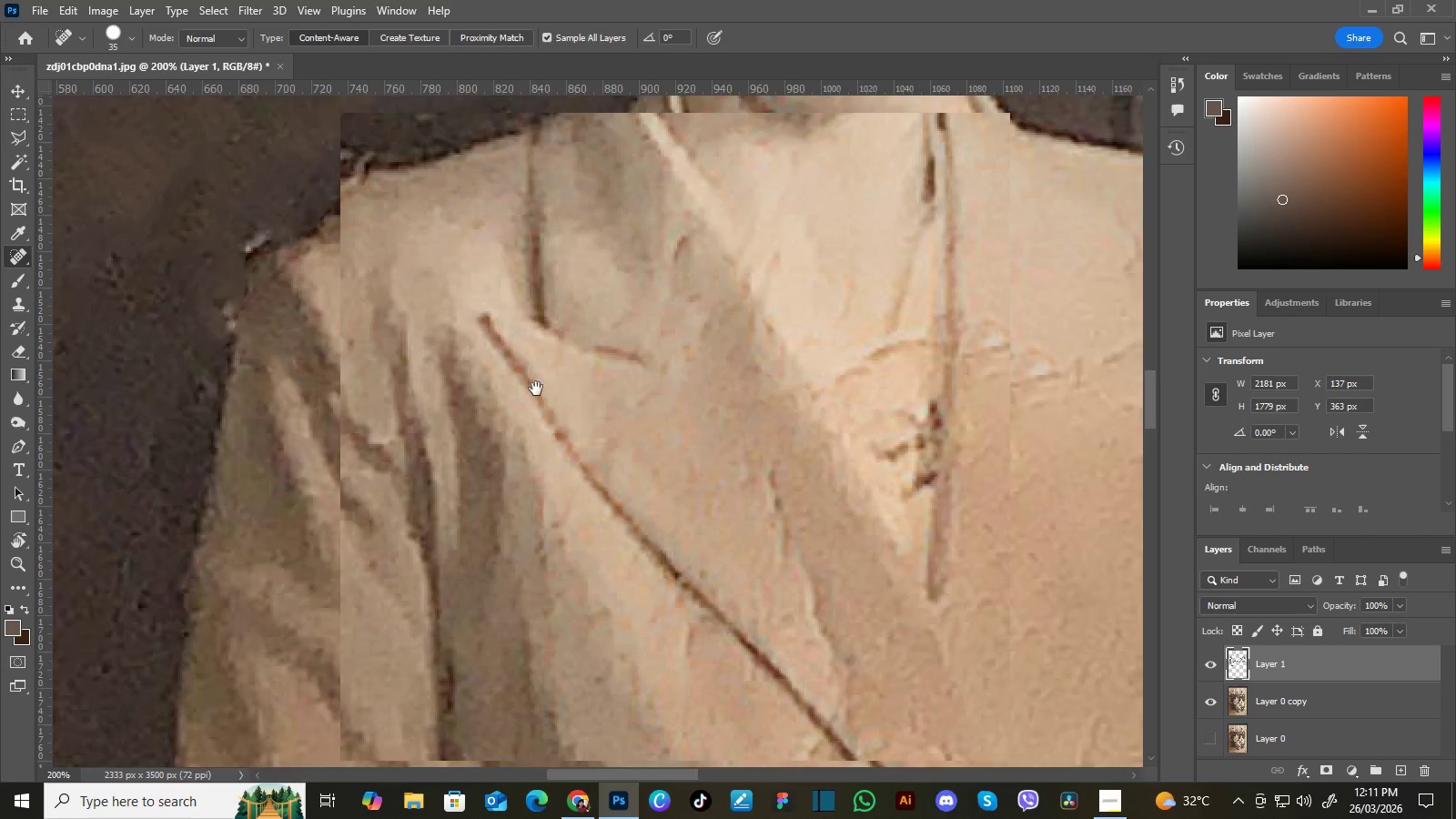 
left_click_drag(start_coordinate=[562, 415], to_coordinate=[481, 411])
 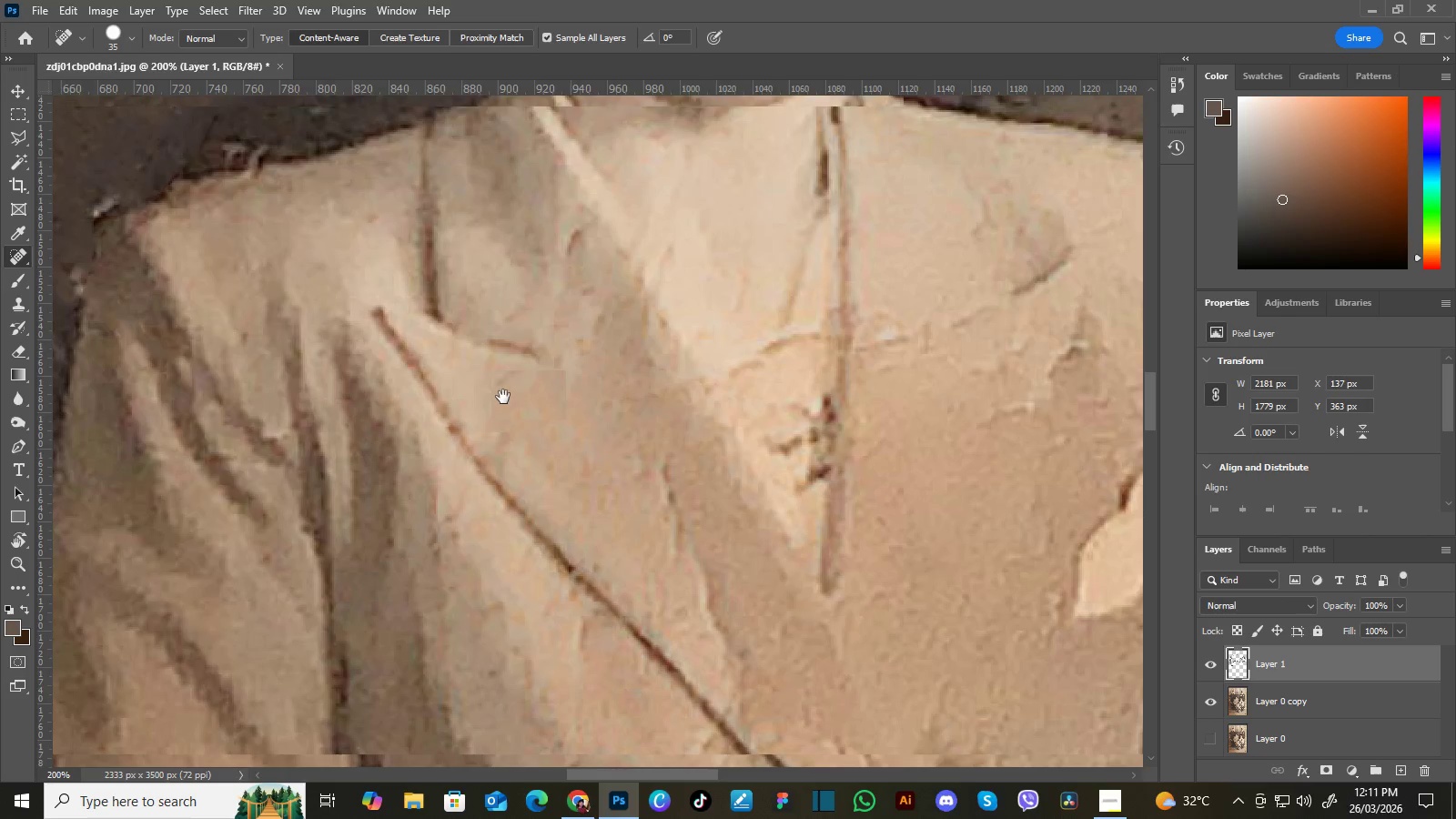 
hold_key(key=Space, duration=1.31)
 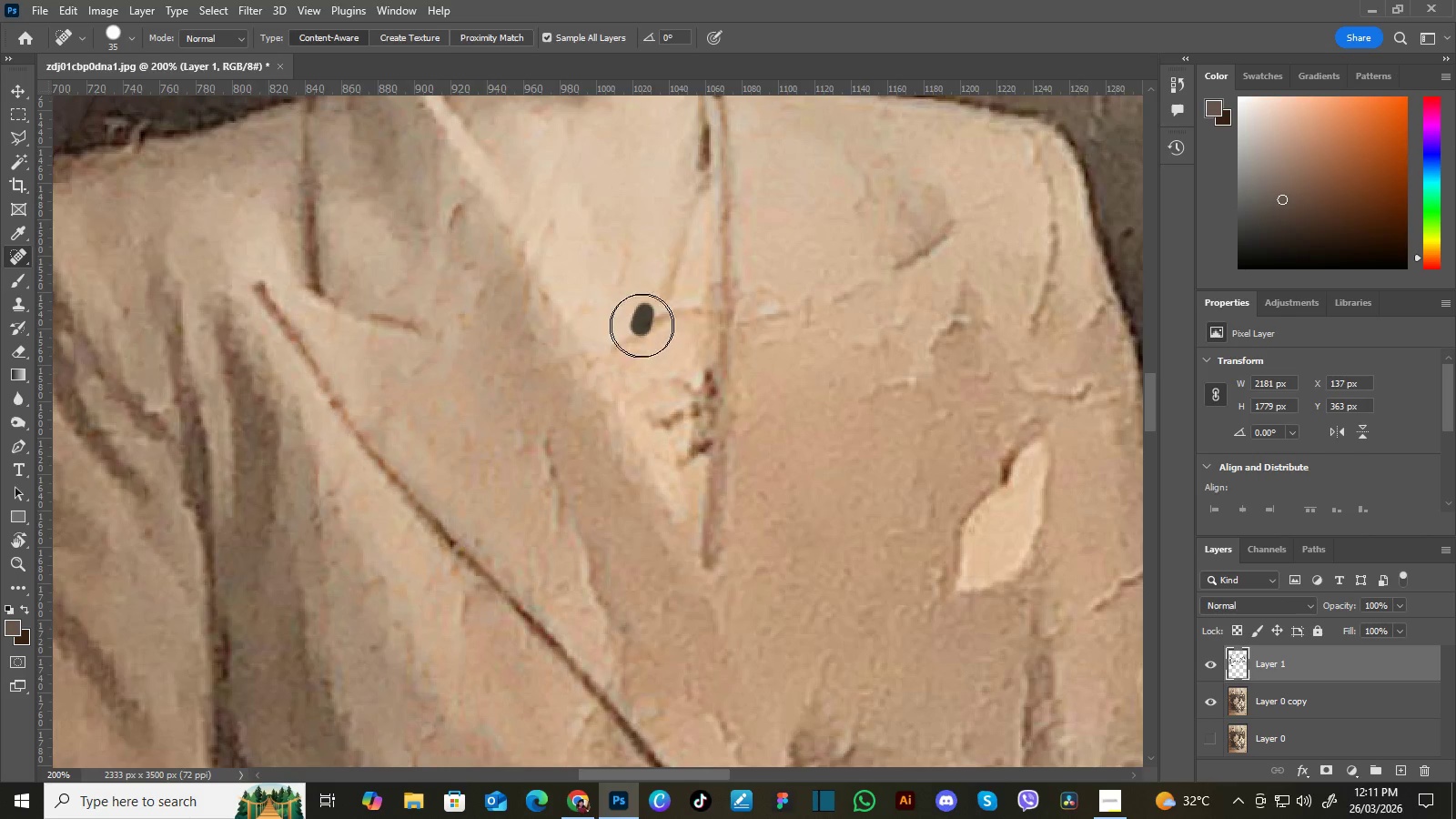 
left_click_drag(start_coordinate=[563, 414], to_coordinate=[503, 397])
 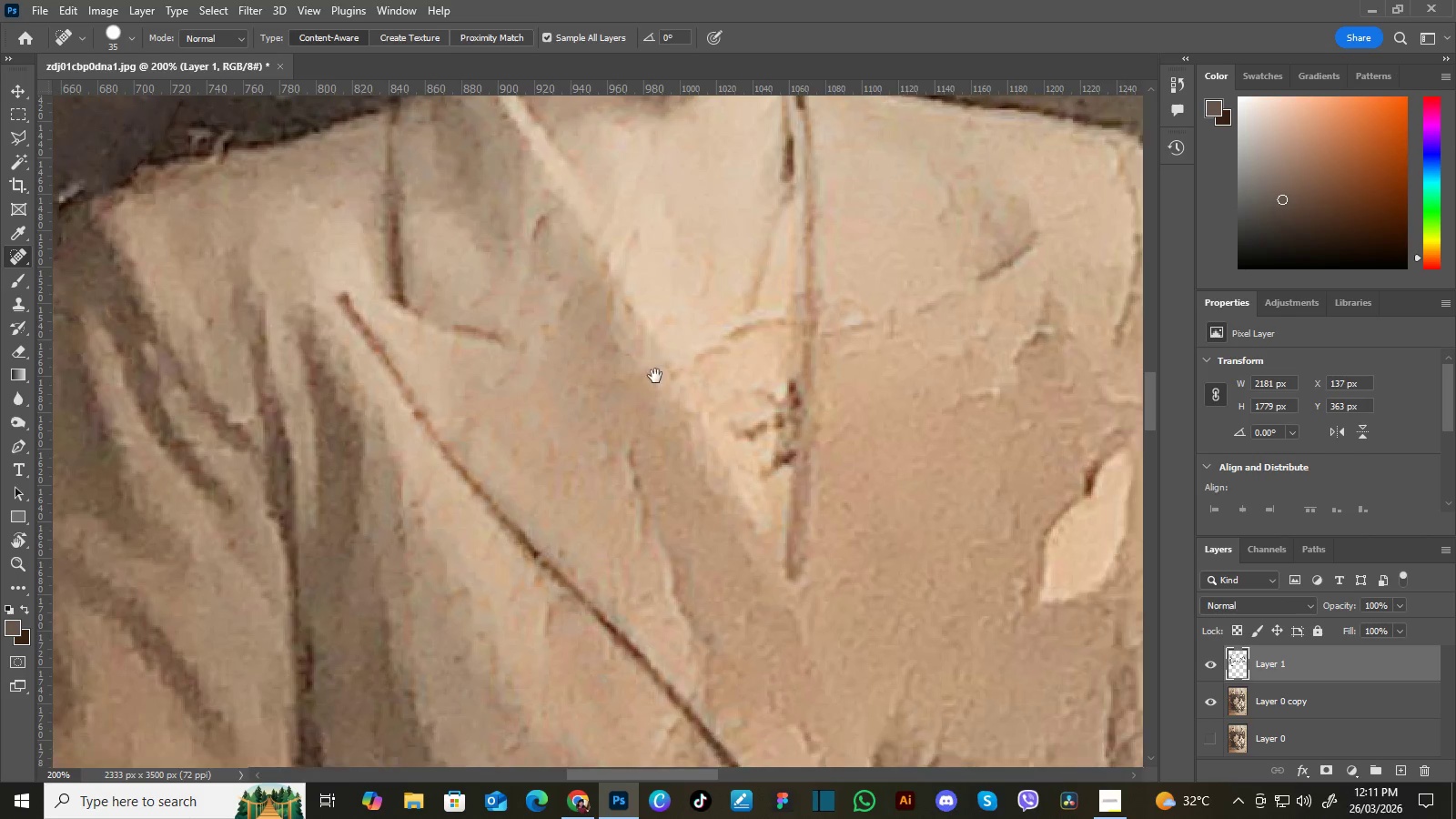 
left_click_drag(start_coordinate=[659, 379], to_coordinate=[576, 369])
 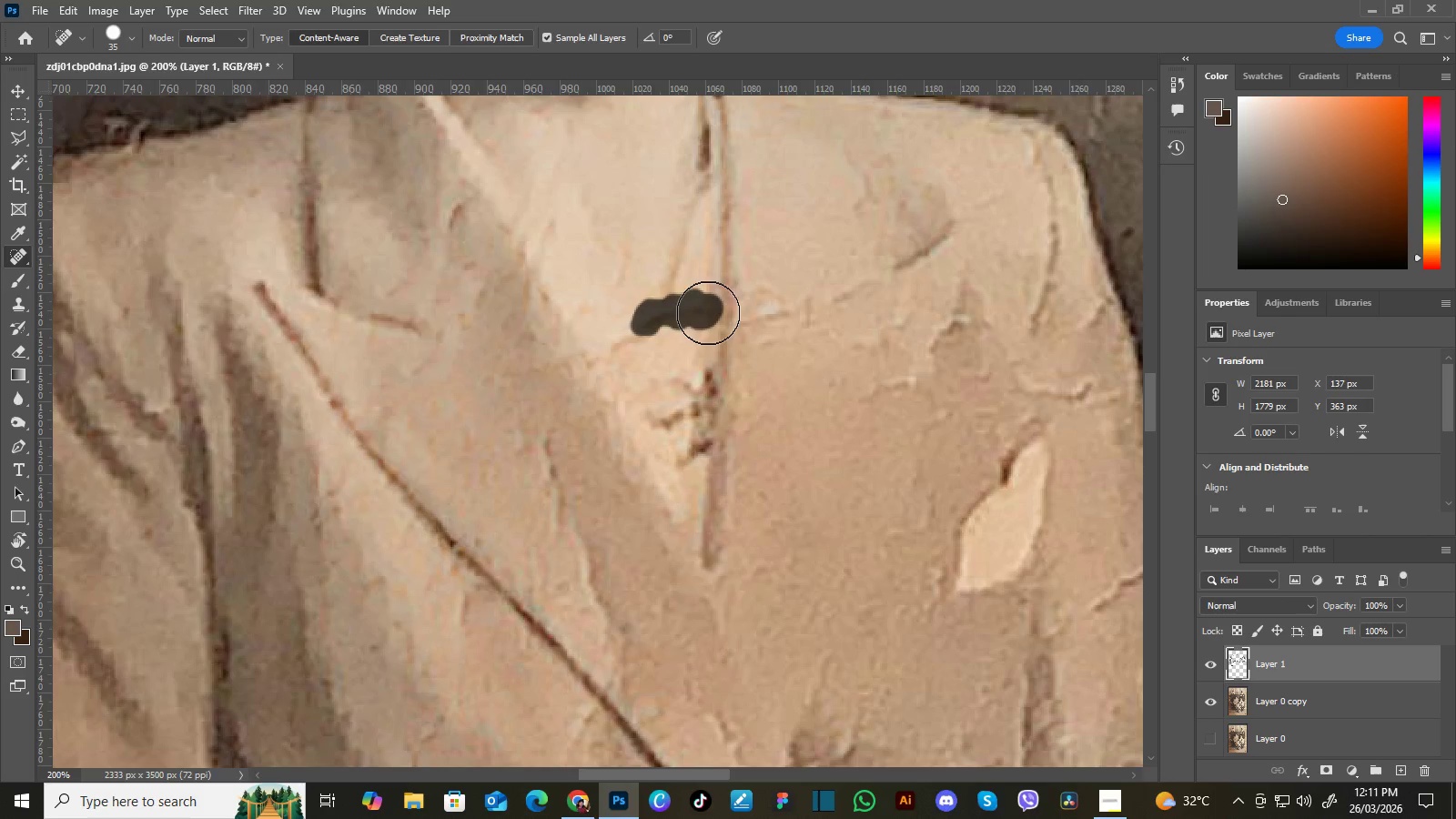 
hold_key(key=Space, duration=0.52)
 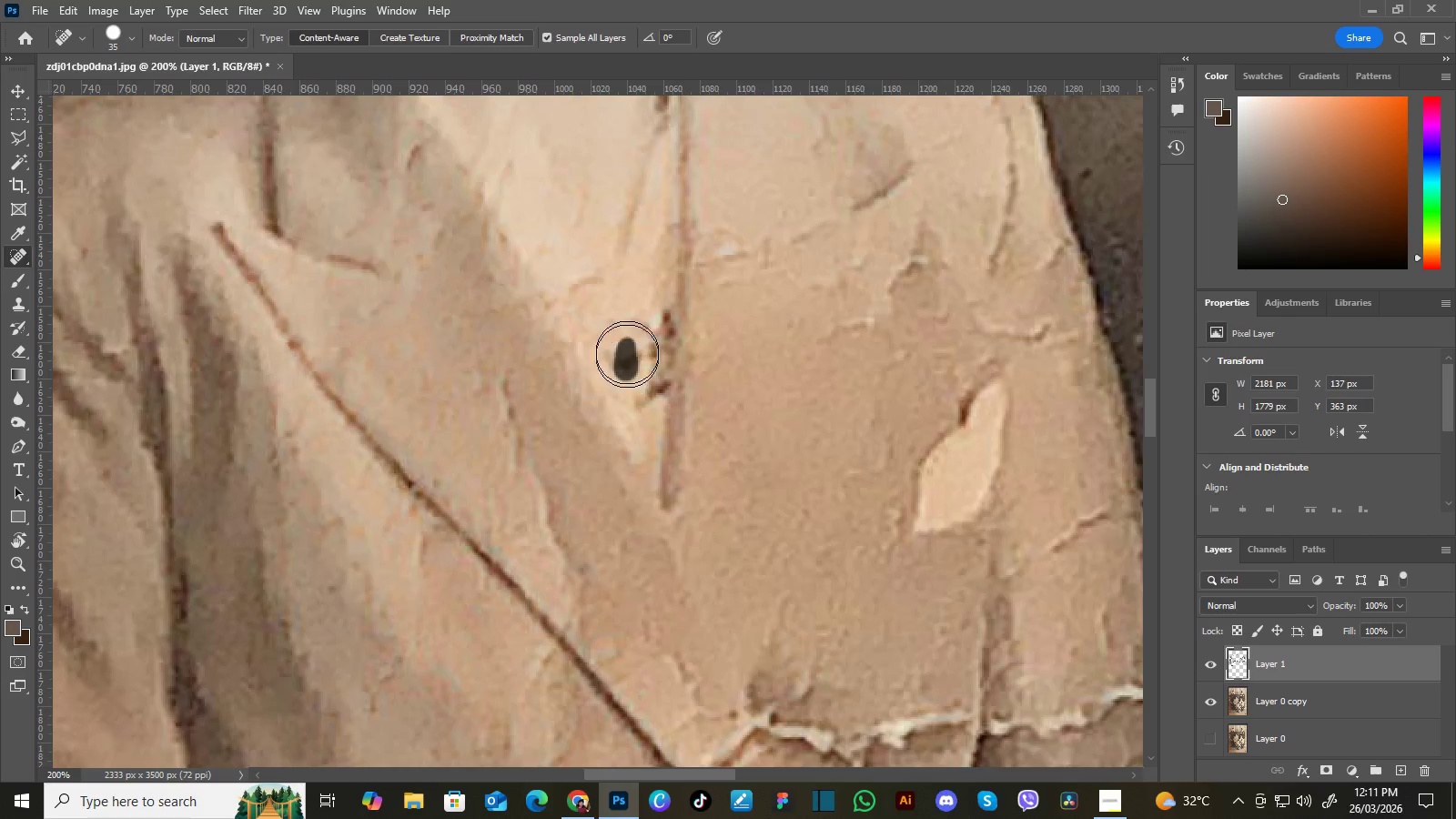 
left_click_drag(start_coordinate=[683, 443], to_coordinate=[642, 384])
 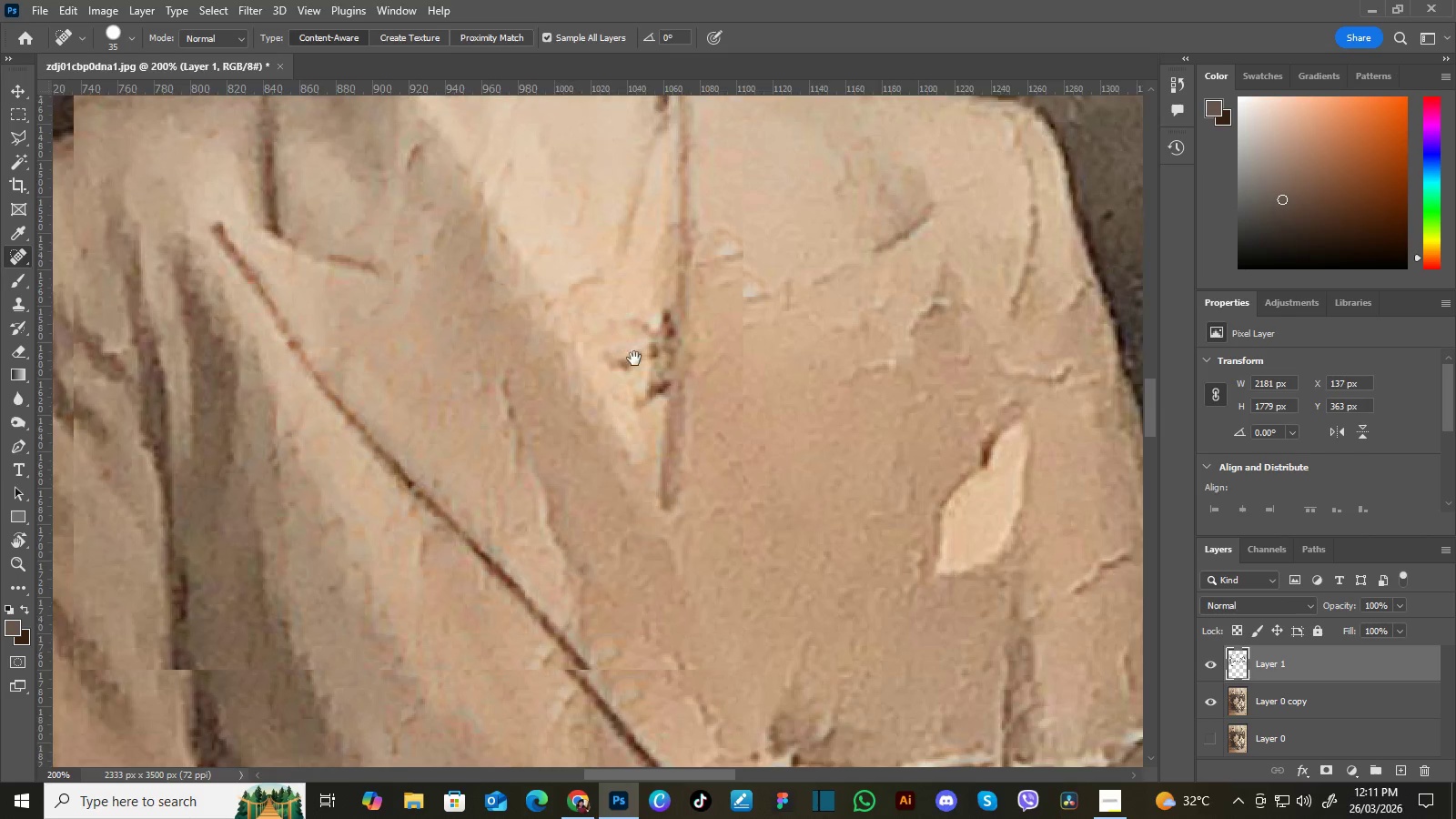 
hold_key(key=Space, duration=3.23)
 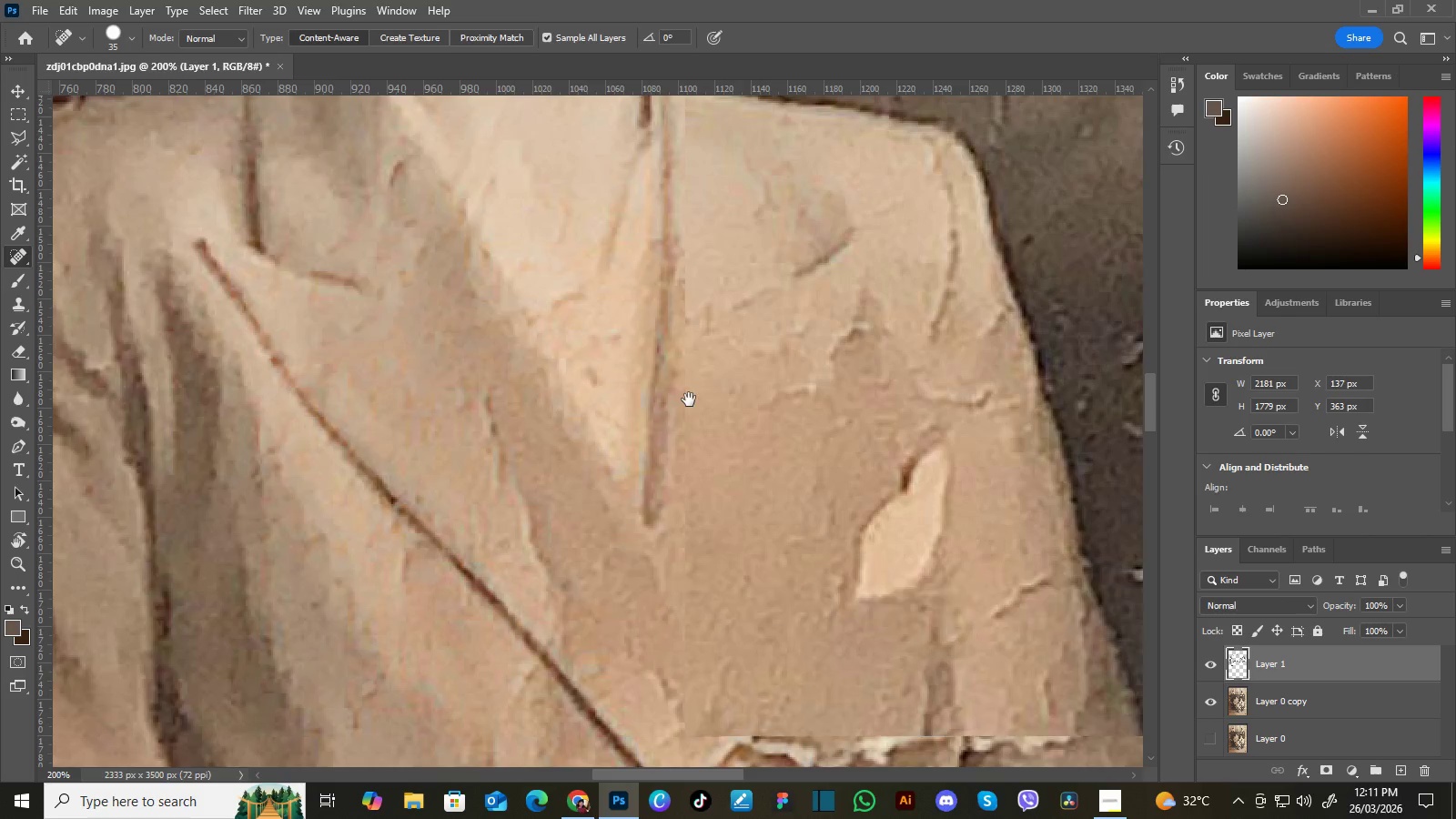 
hold_key(key=Space, duration=0.59)
 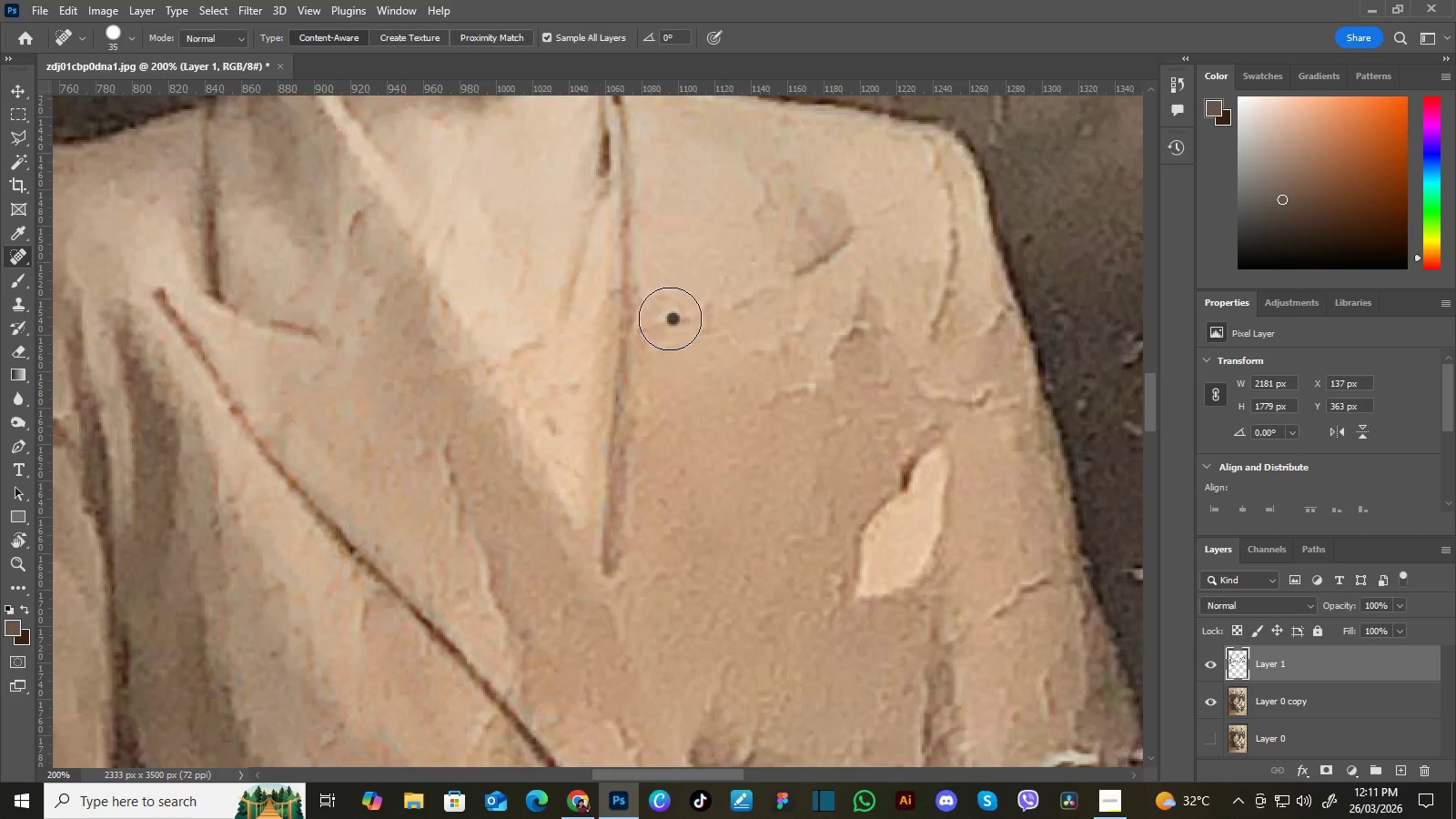 
left_click_drag(start_coordinate=[747, 334], to_coordinate=[689, 399])
 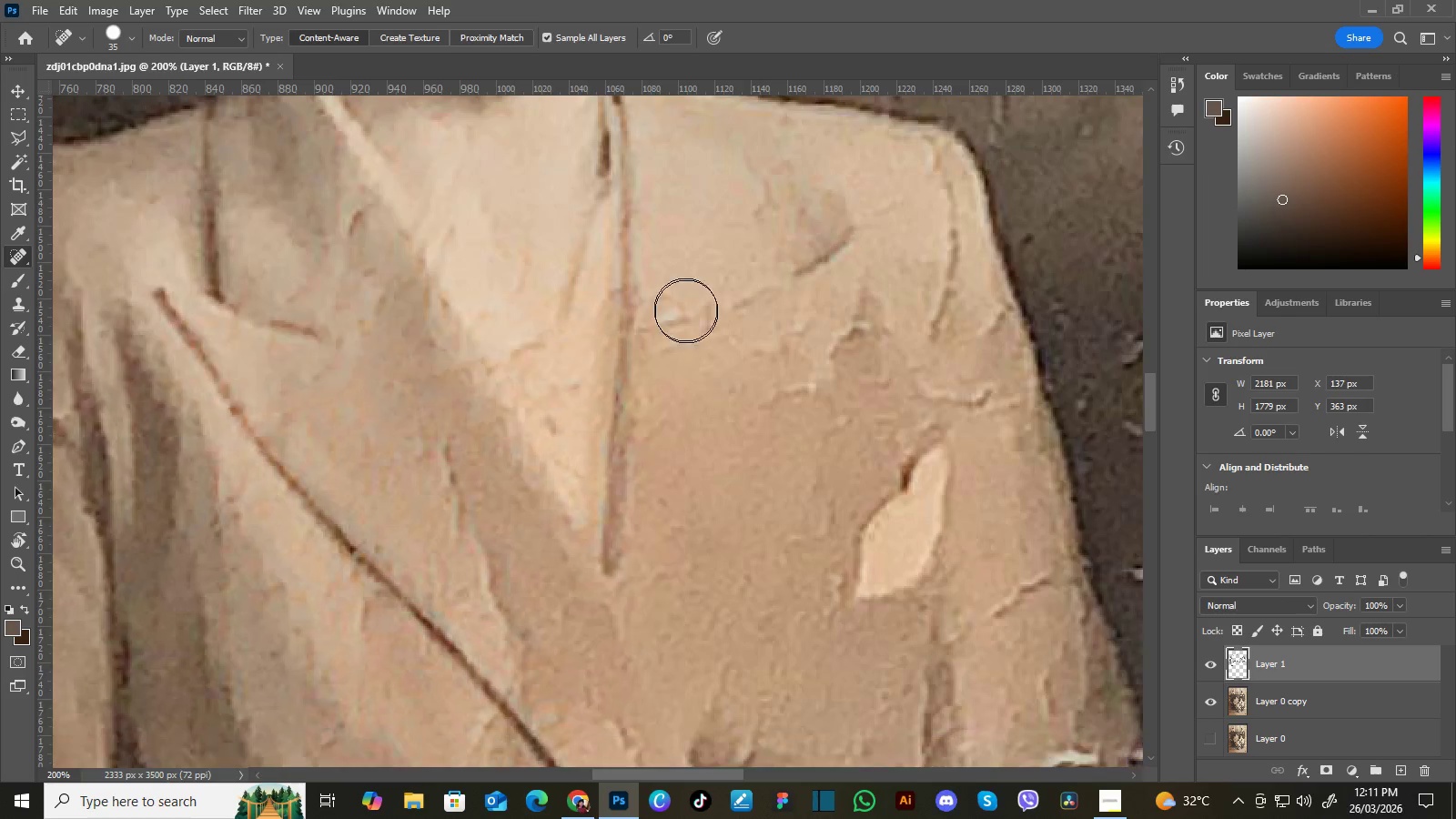 
mouse_move([774, 288])
 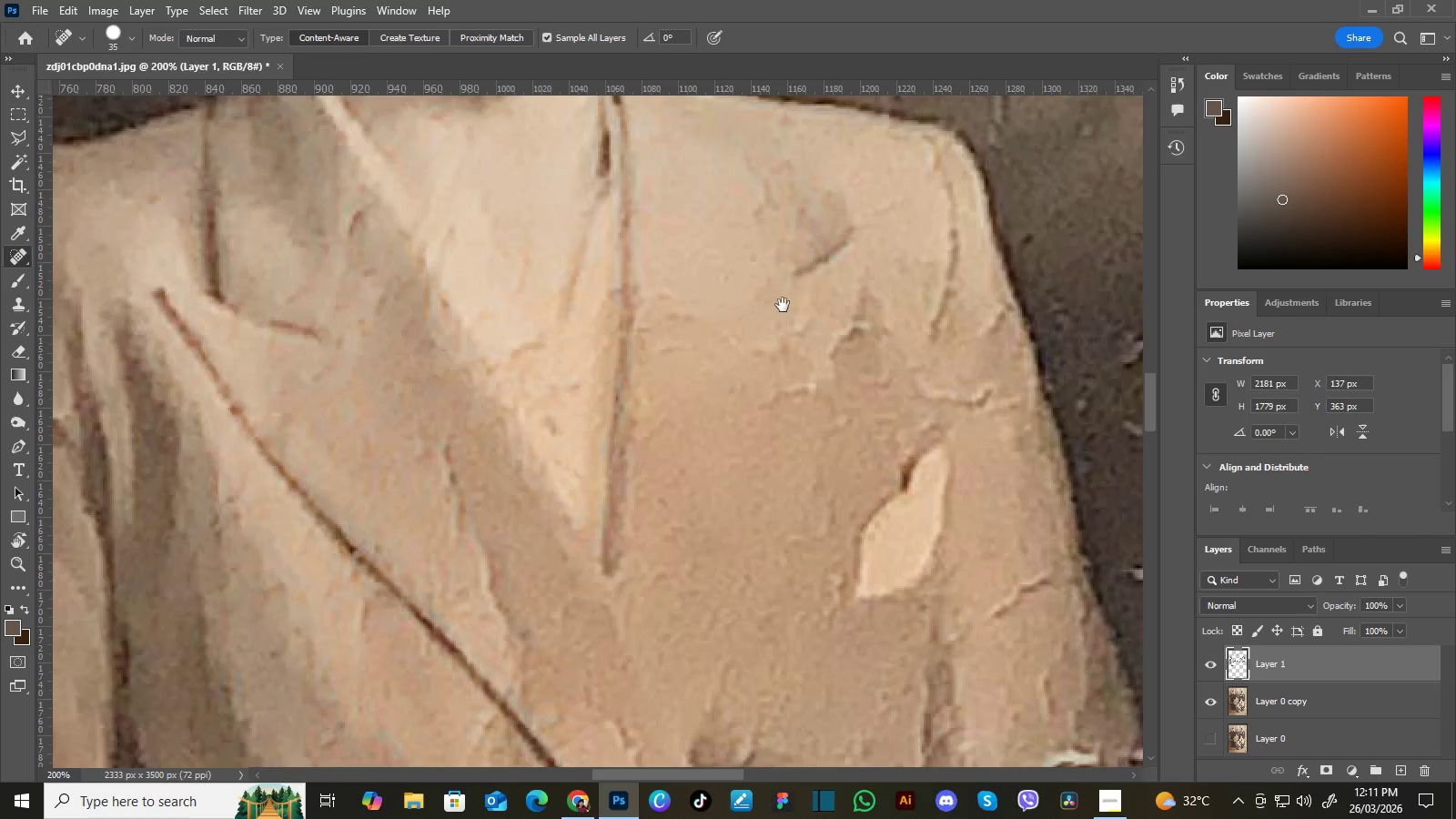 
hold_key(key=Space, duration=0.66)
 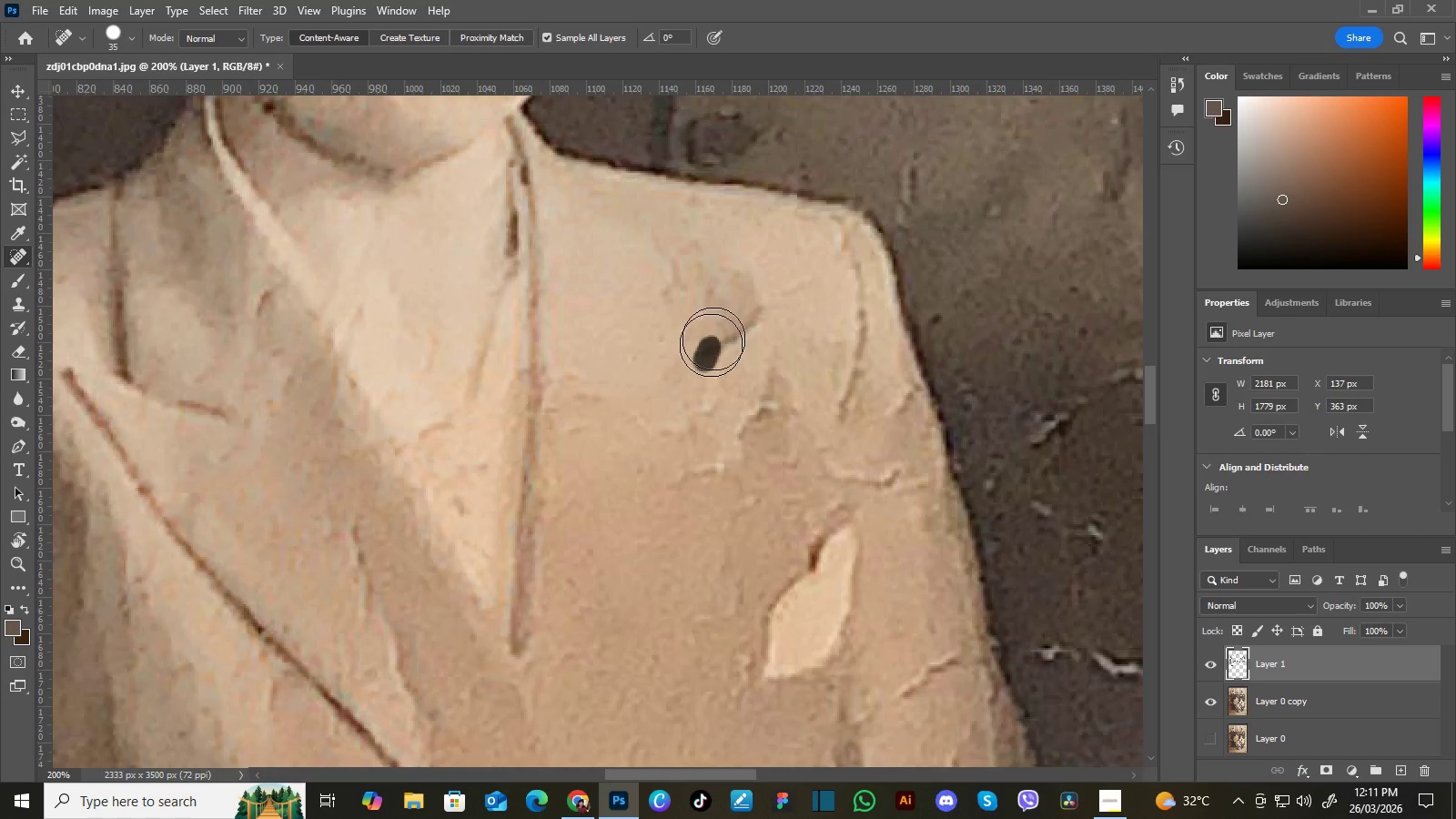 
left_click_drag(start_coordinate=[811, 310], to_coordinate=[719, 390])
 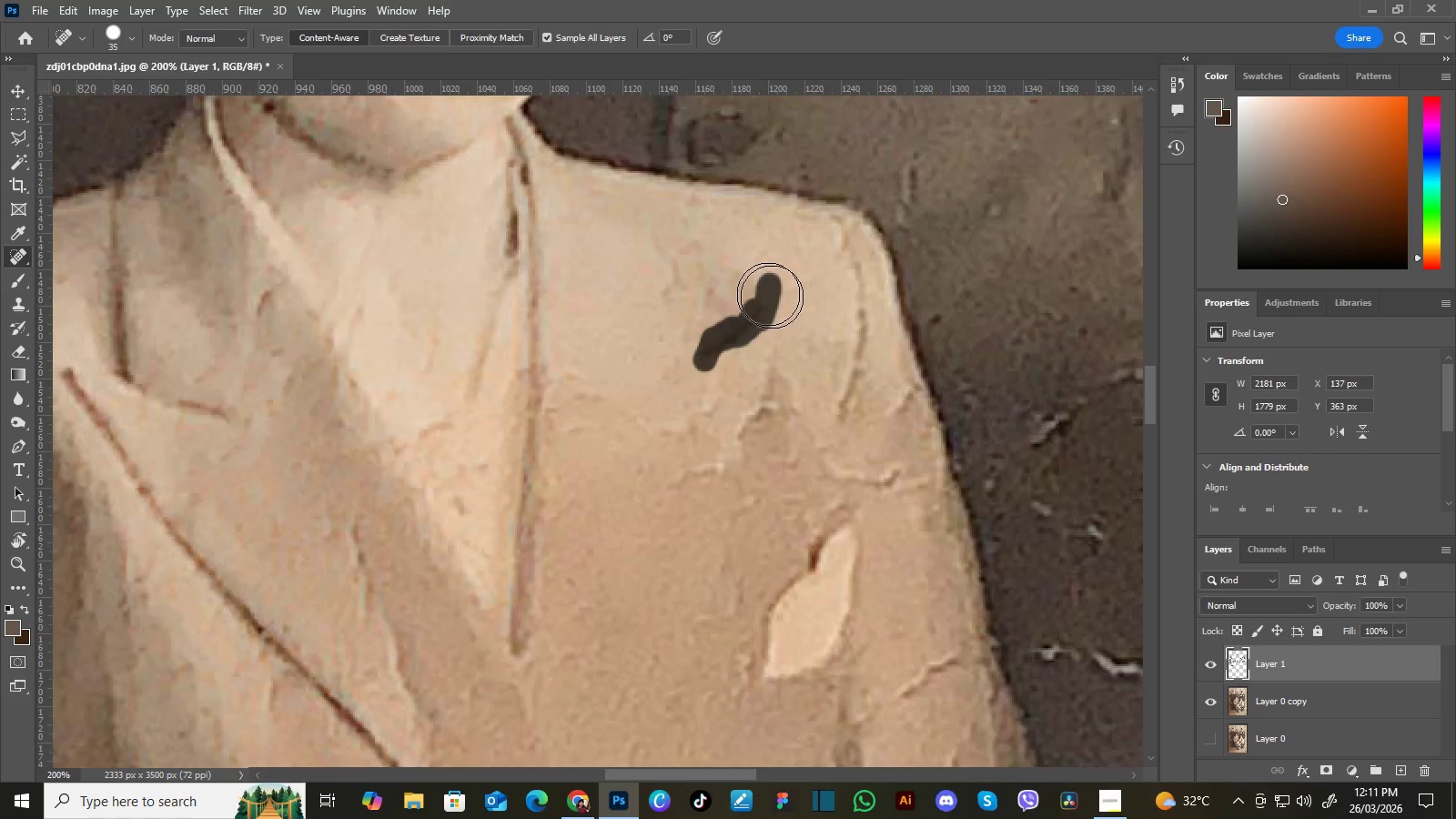 
hold_key(key=Space, duration=0.52)
 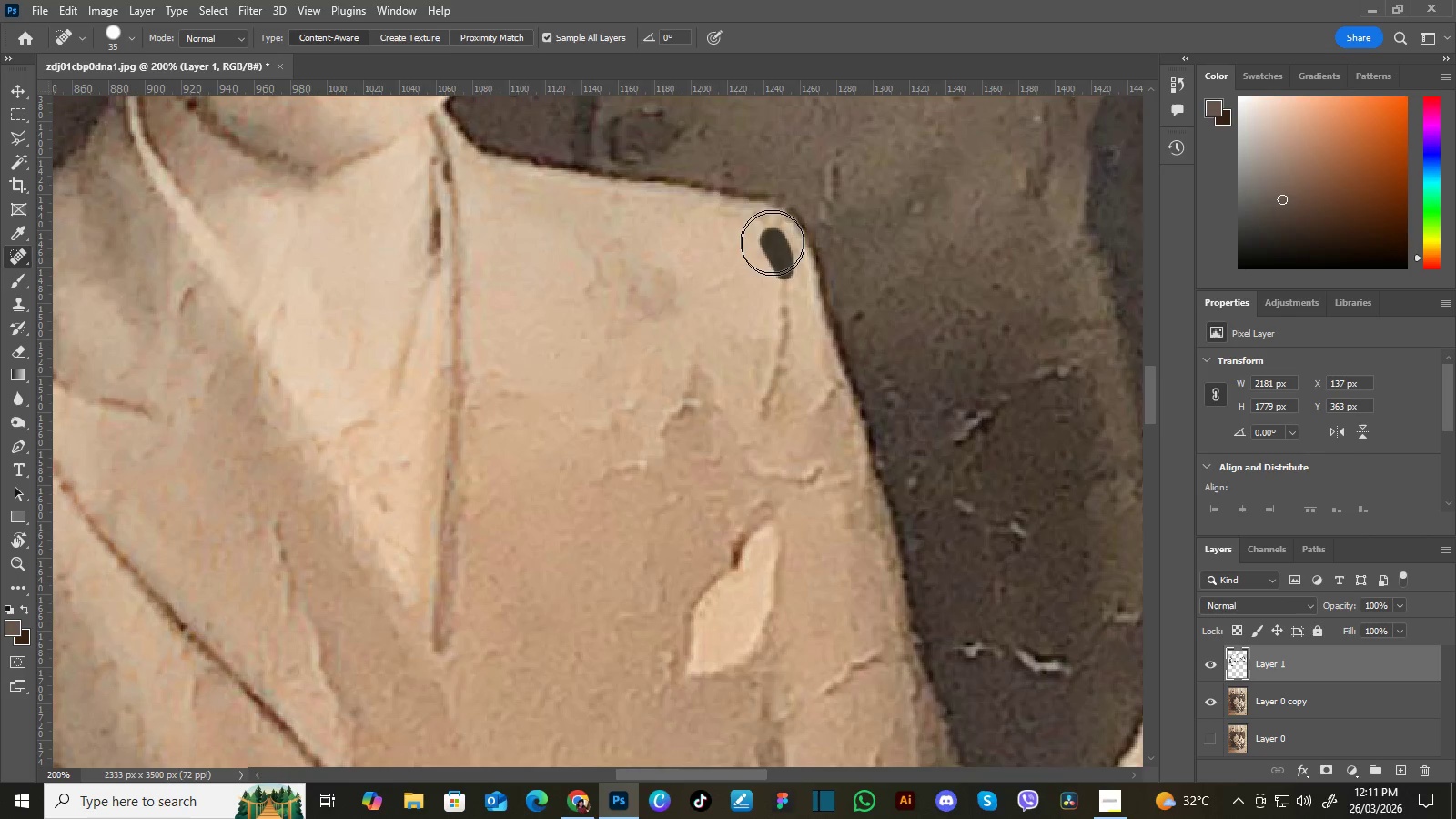 
left_click_drag(start_coordinate=[844, 299], to_coordinate=[766, 297])
 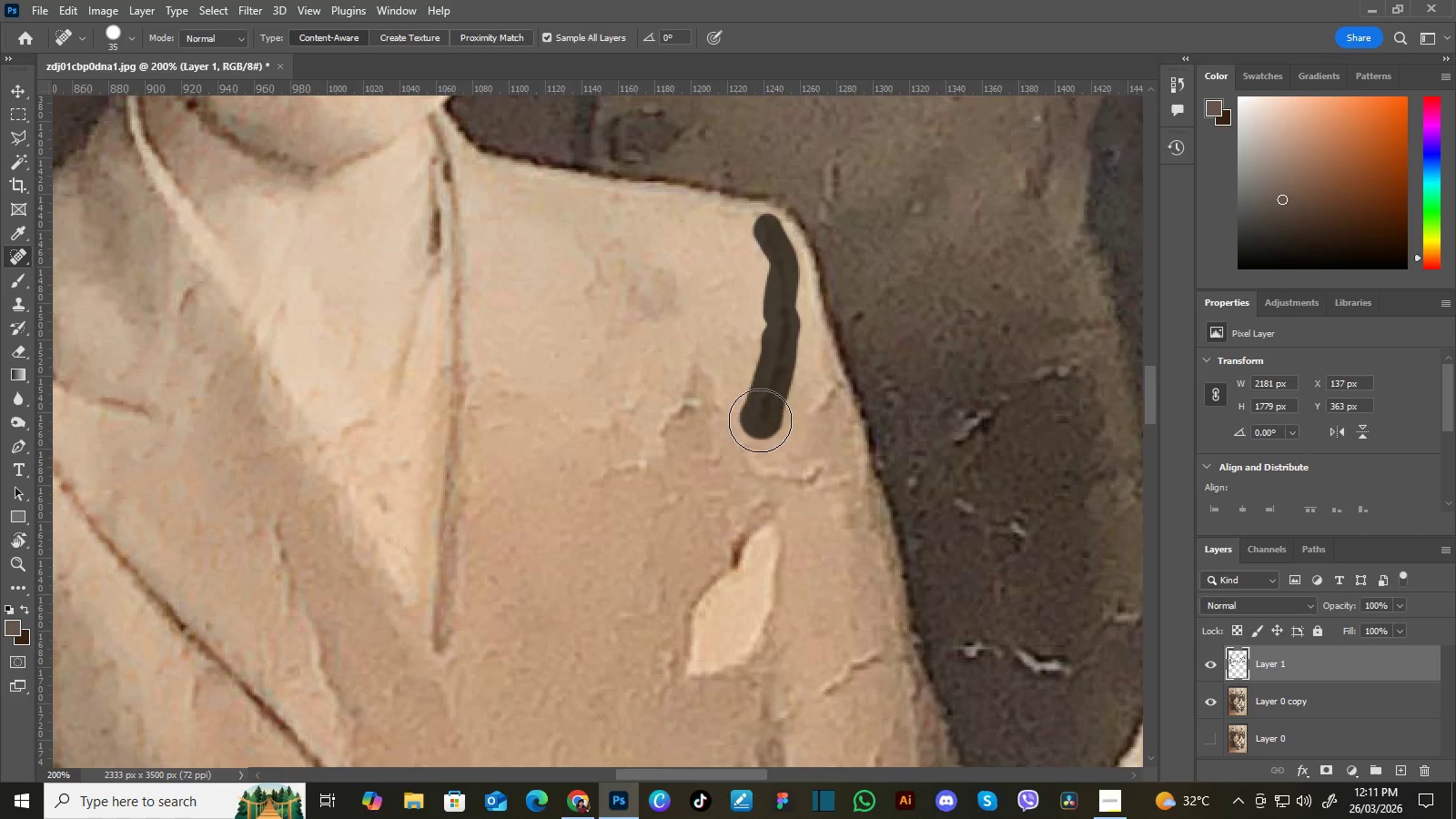 
hold_key(key=Space, duration=0.62)
 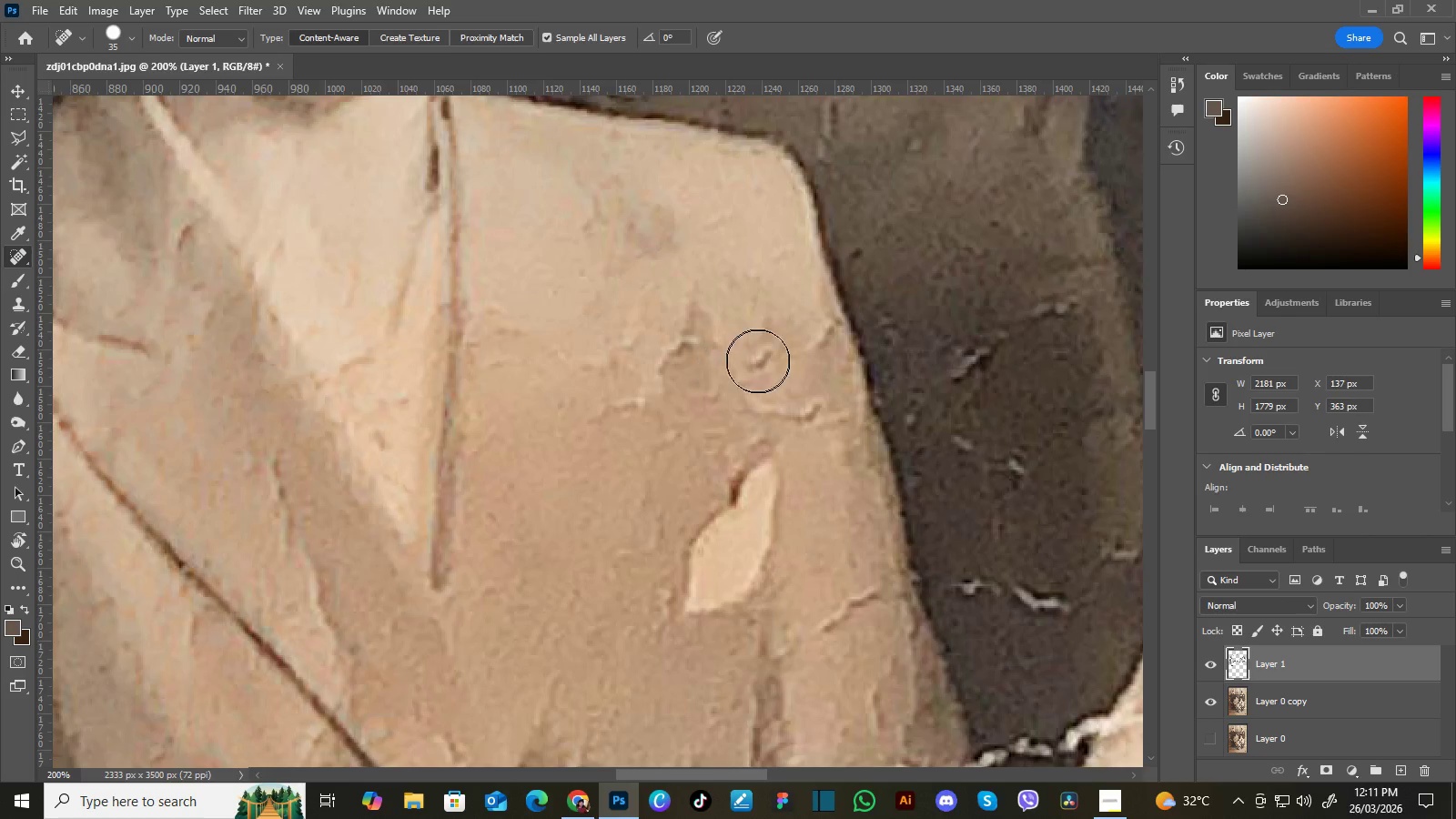 
left_click_drag(start_coordinate=[814, 465], to_coordinate=[812, 402])
 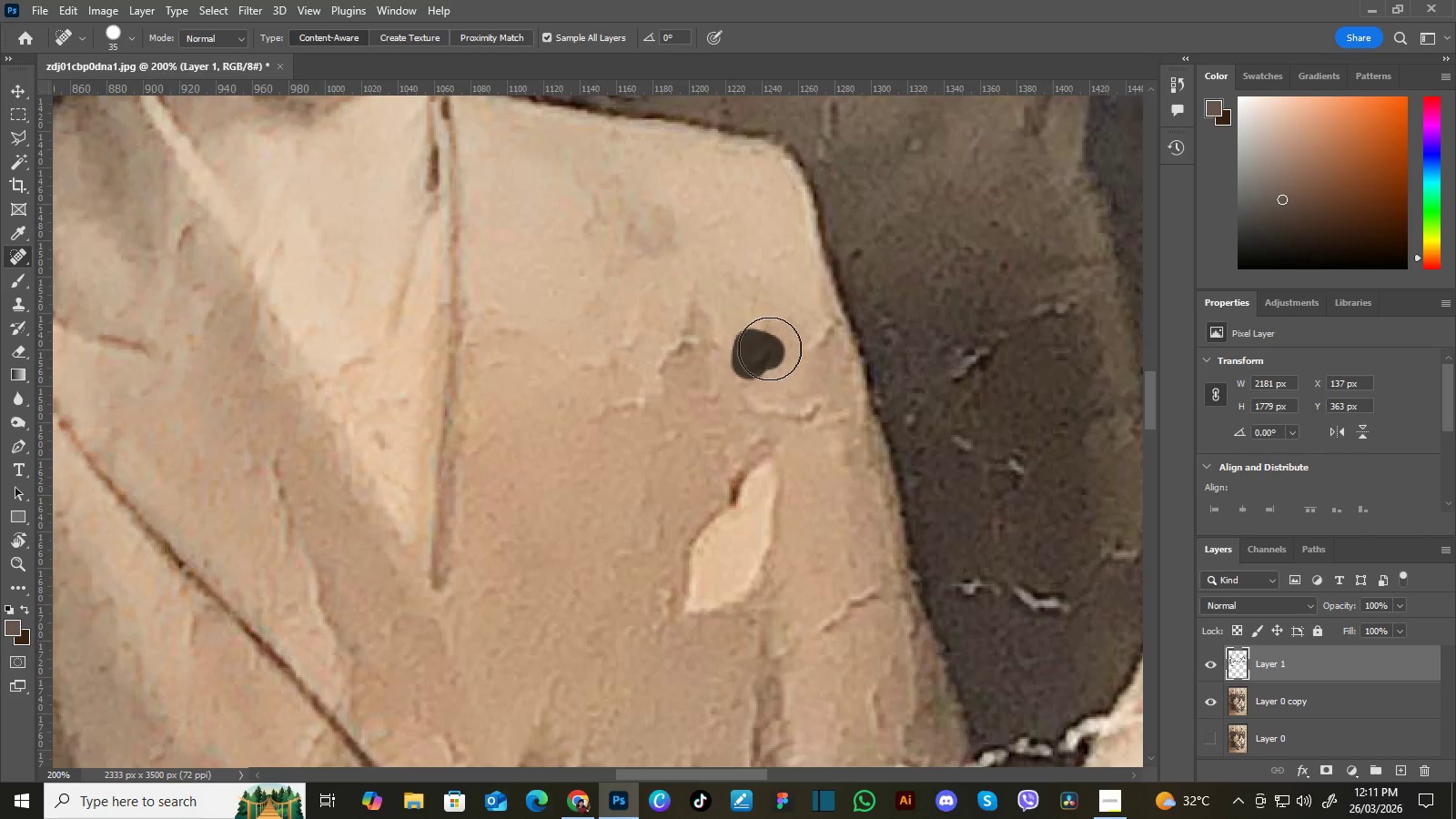 
hold_key(key=Space, duration=0.53)
 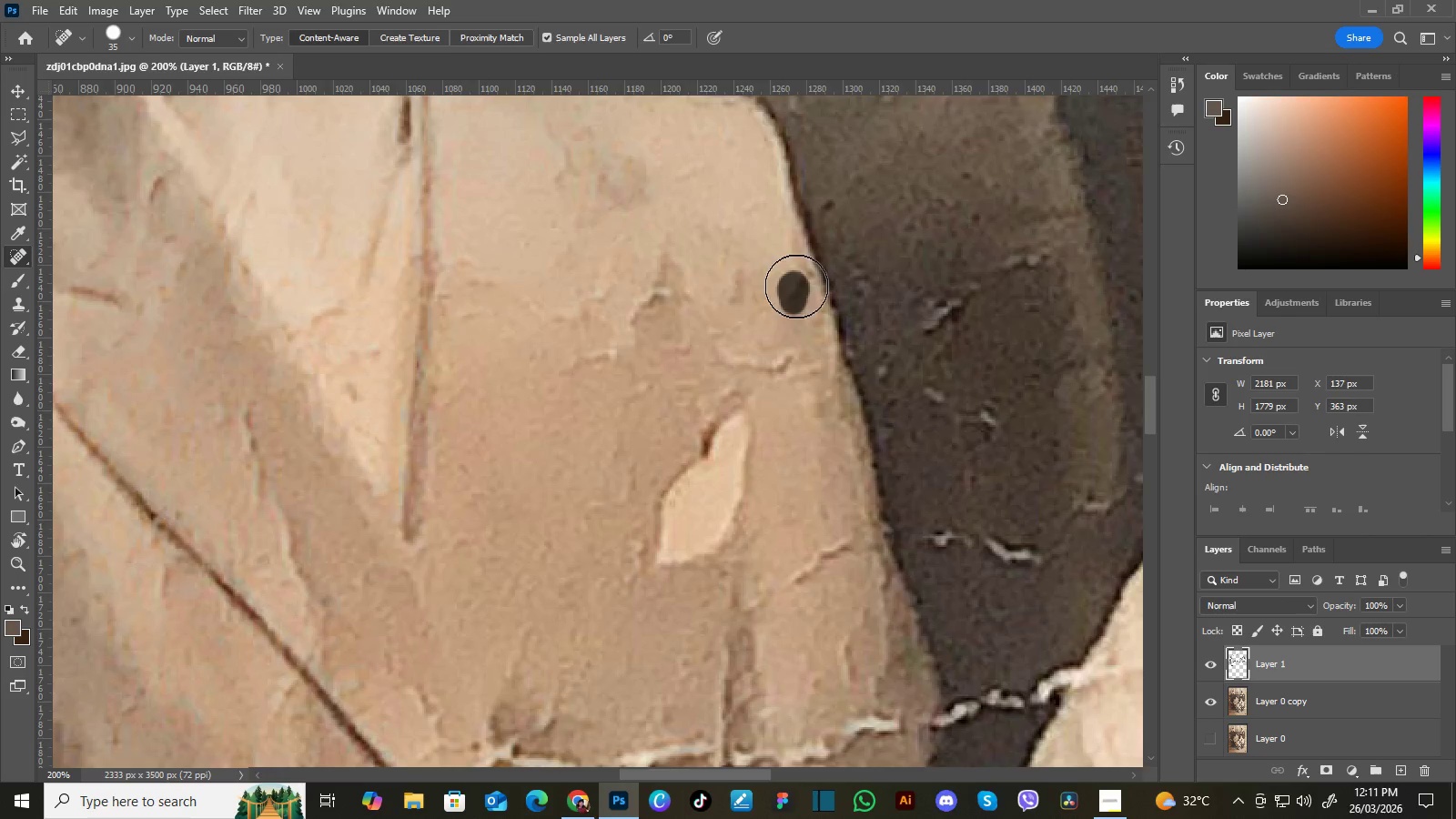 
left_click_drag(start_coordinate=[802, 393], to_coordinate=[774, 345])
 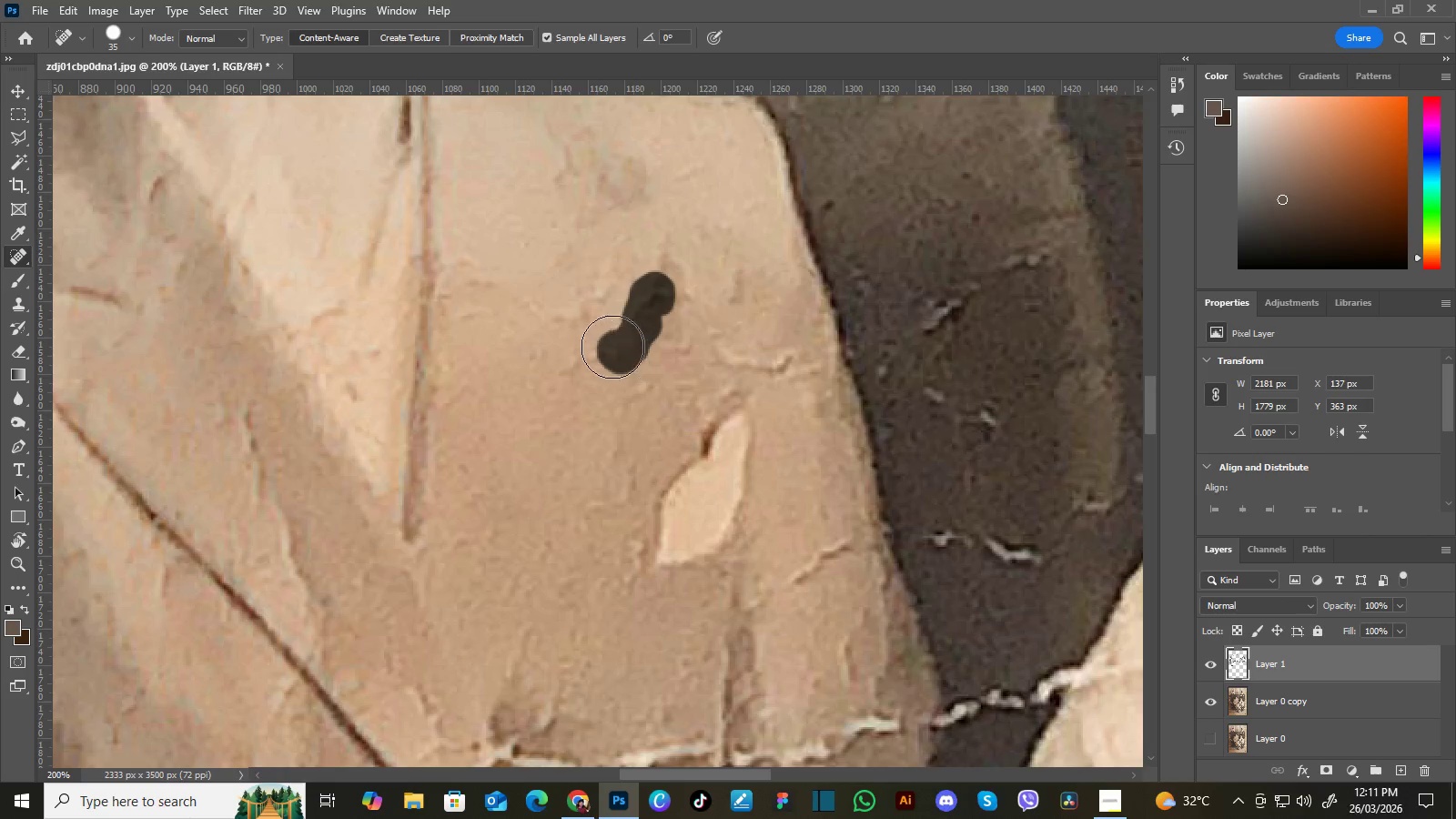 
hold_key(key=Space, duration=0.66)
 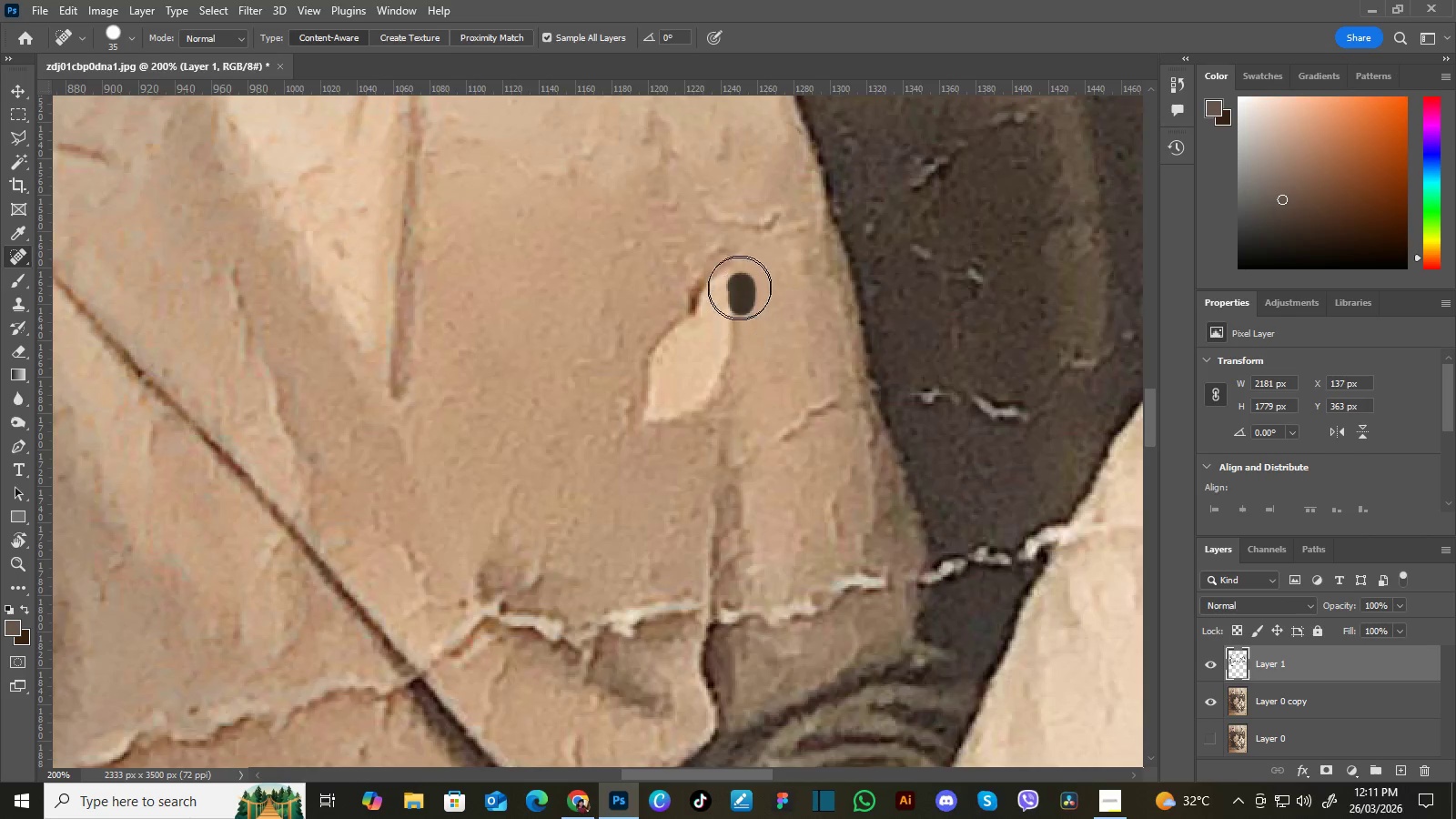 
left_click_drag(start_coordinate=[750, 390], to_coordinate=[737, 248])
 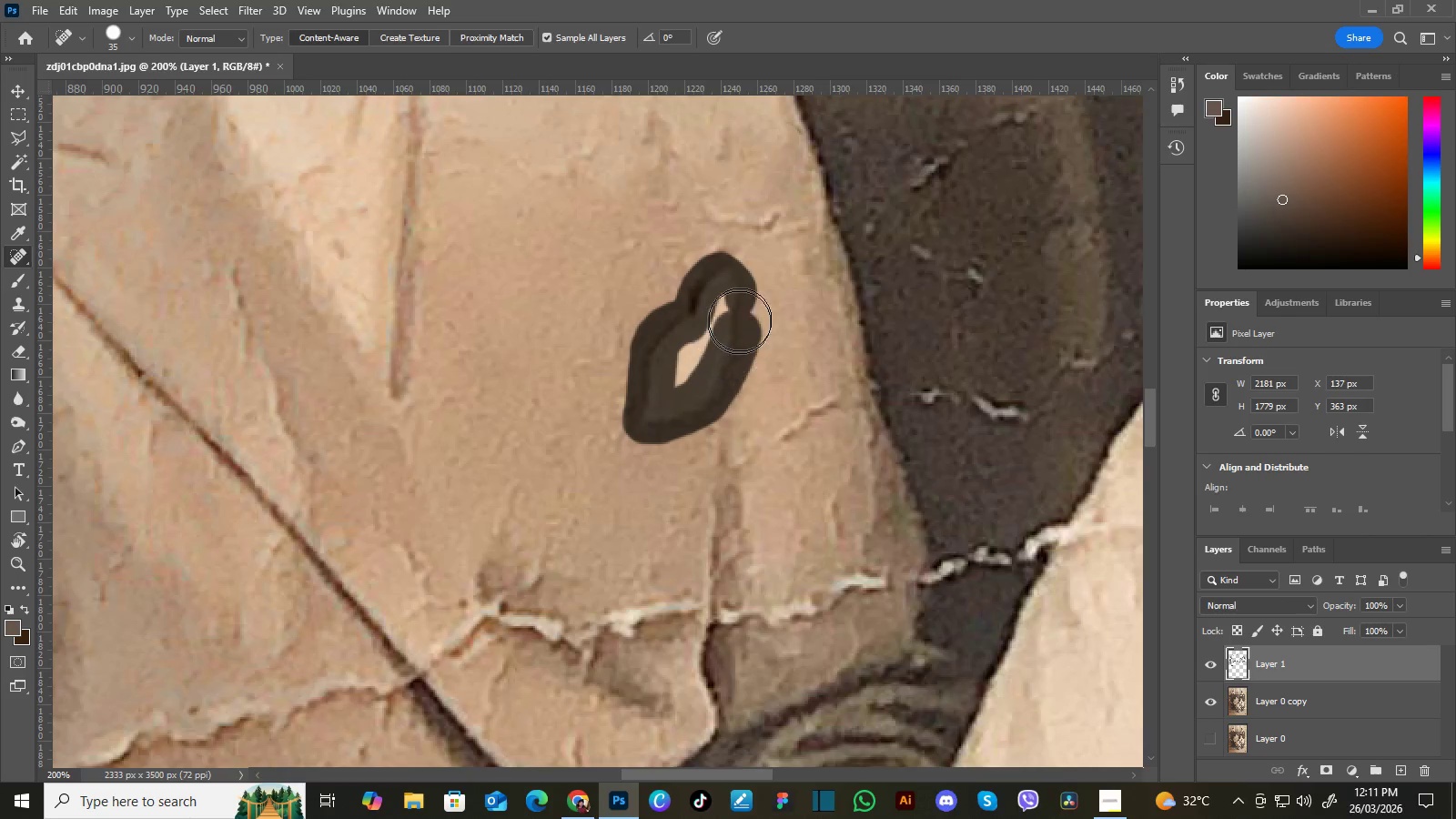 
hold_key(key=Space, duration=0.5)
 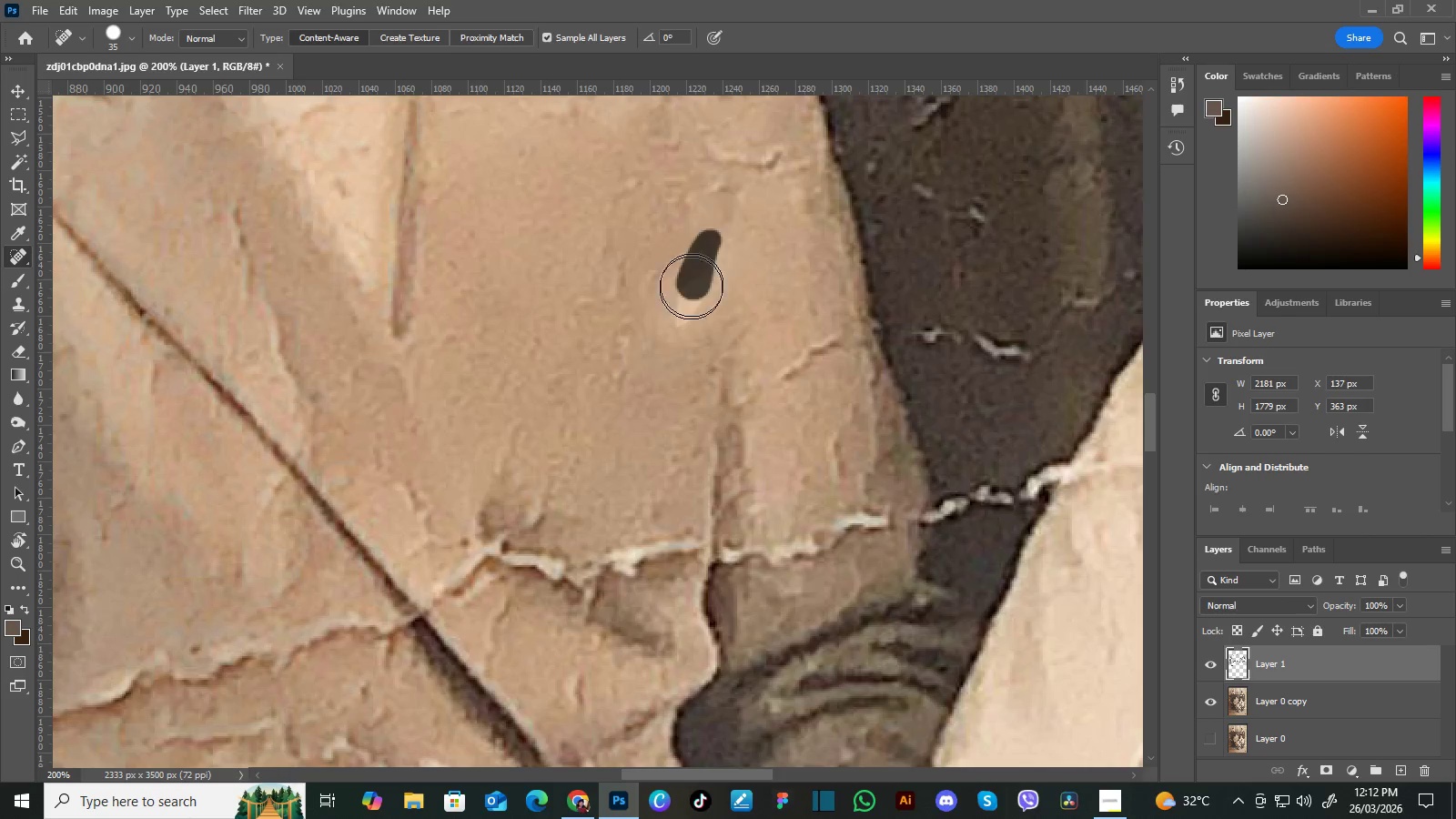 
left_click_drag(start_coordinate=[774, 451], to_coordinate=[776, 390])
 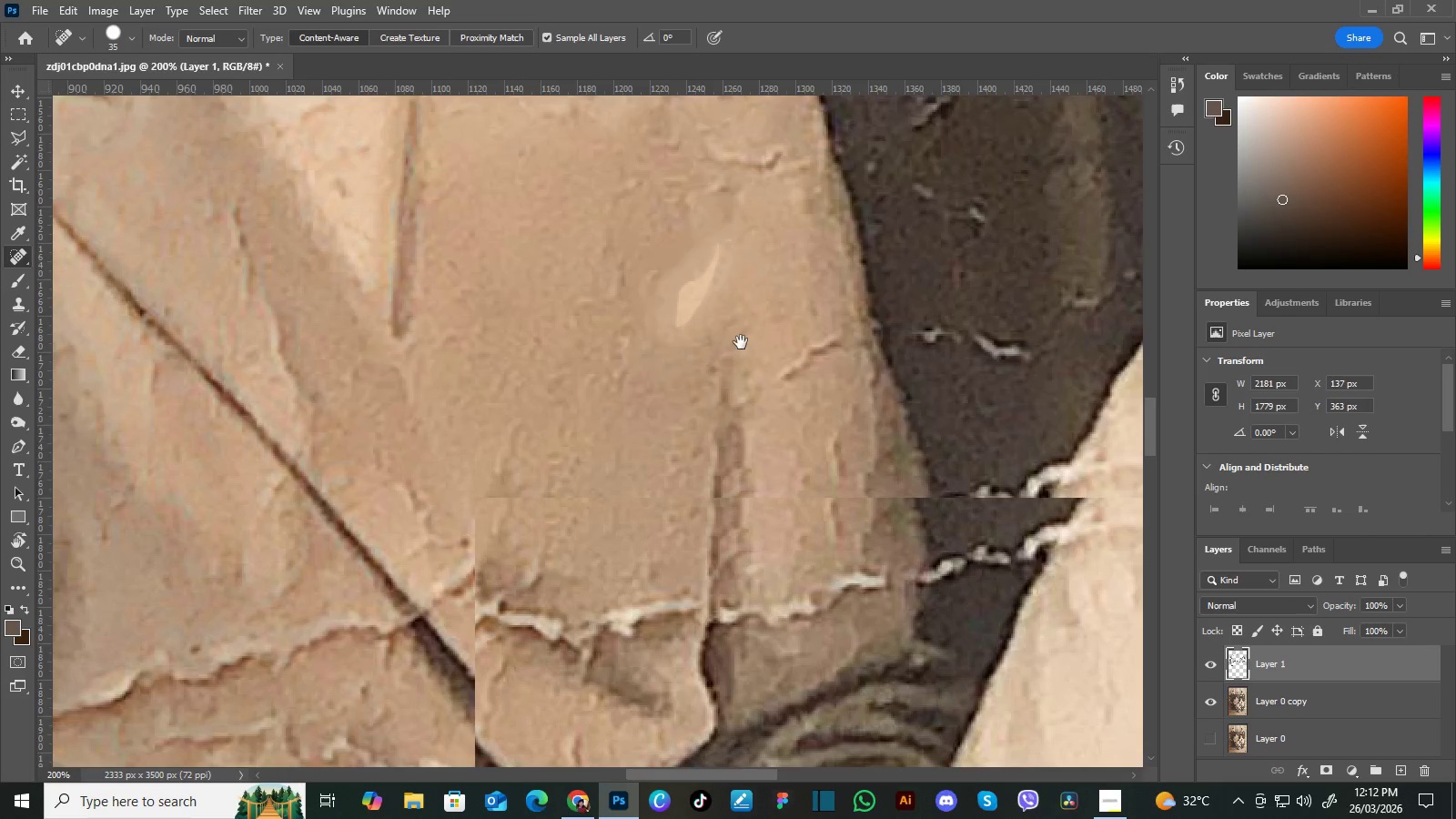 
hold_key(key=Space, duration=1.53)
 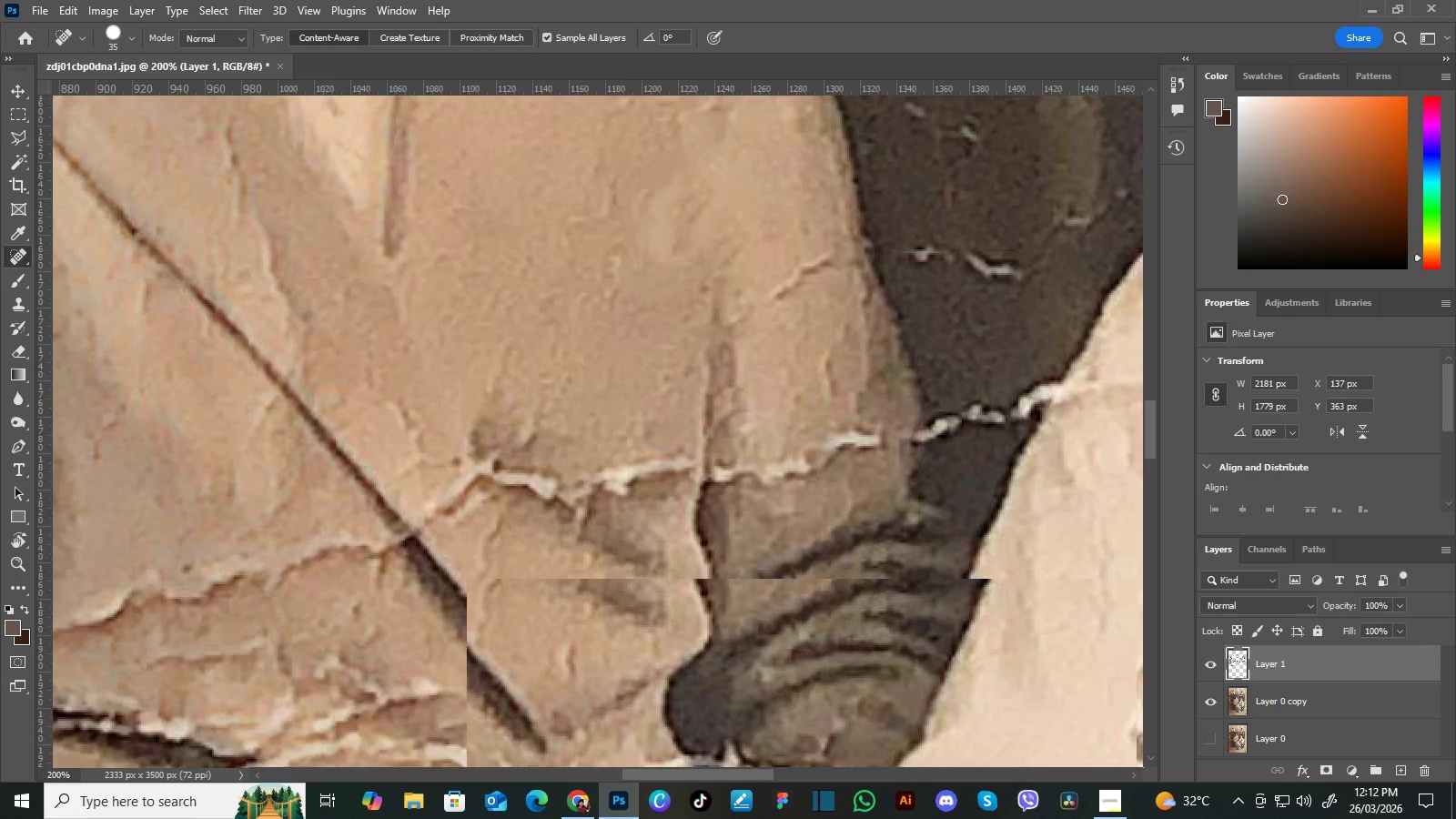 
hold_key(key=Space, duration=0.44)
 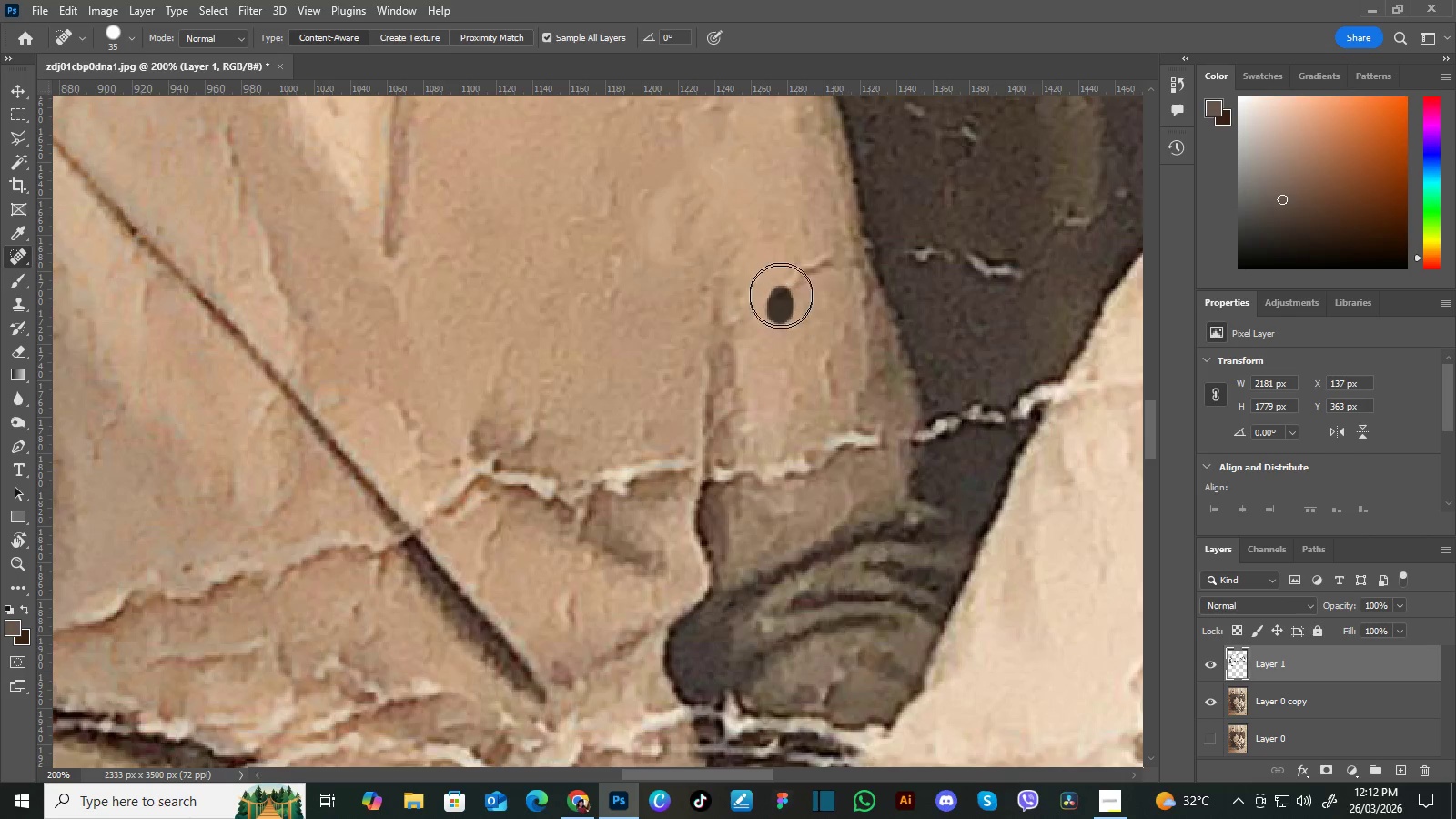 
left_click_drag(start_coordinate=[789, 413], to_coordinate=[781, 332])
 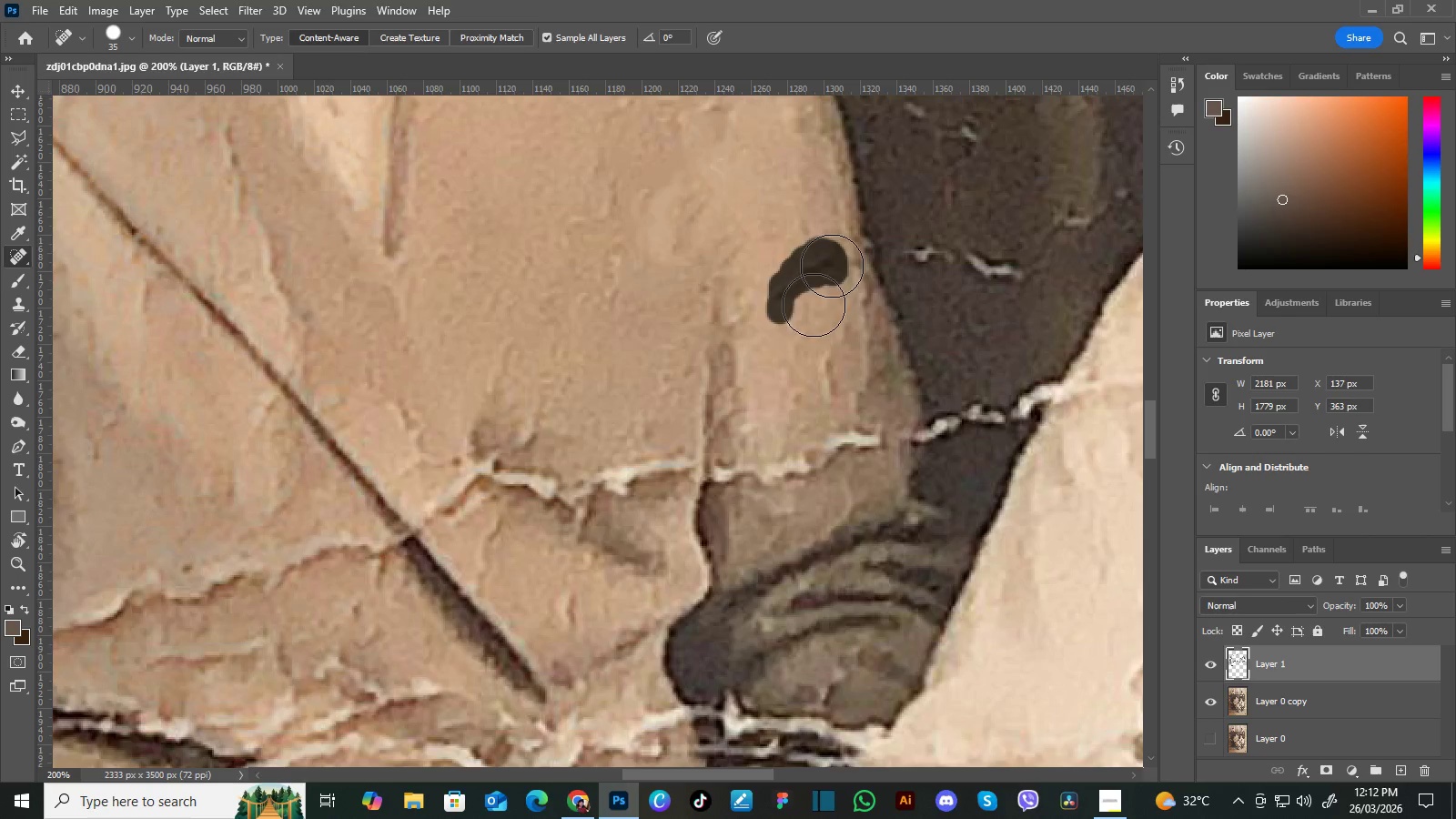 
hold_key(key=Space, duration=0.91)
 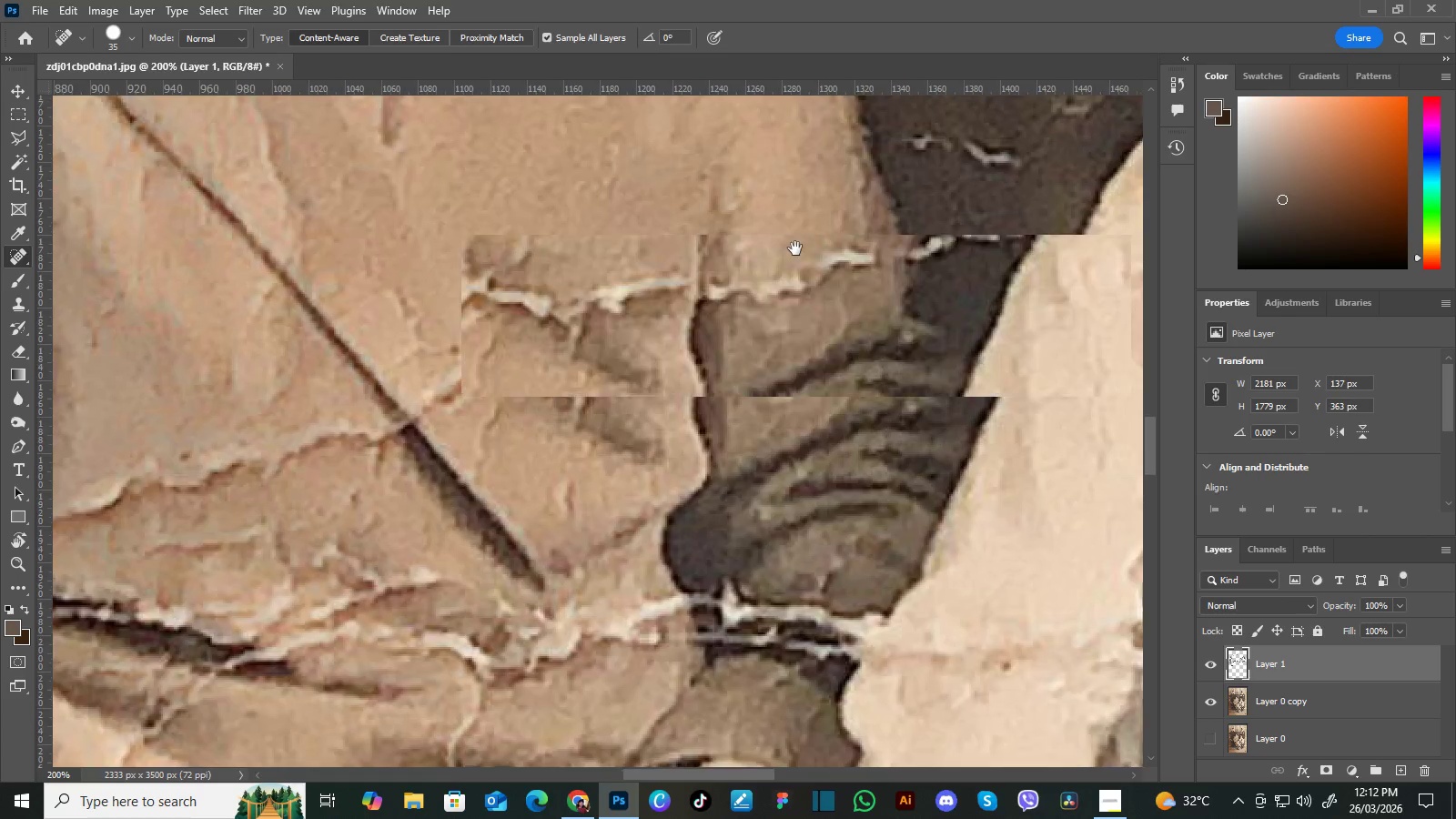 
left_click_drag(start_coordinate=[813, 400], to_coordinate=[812, 289])
 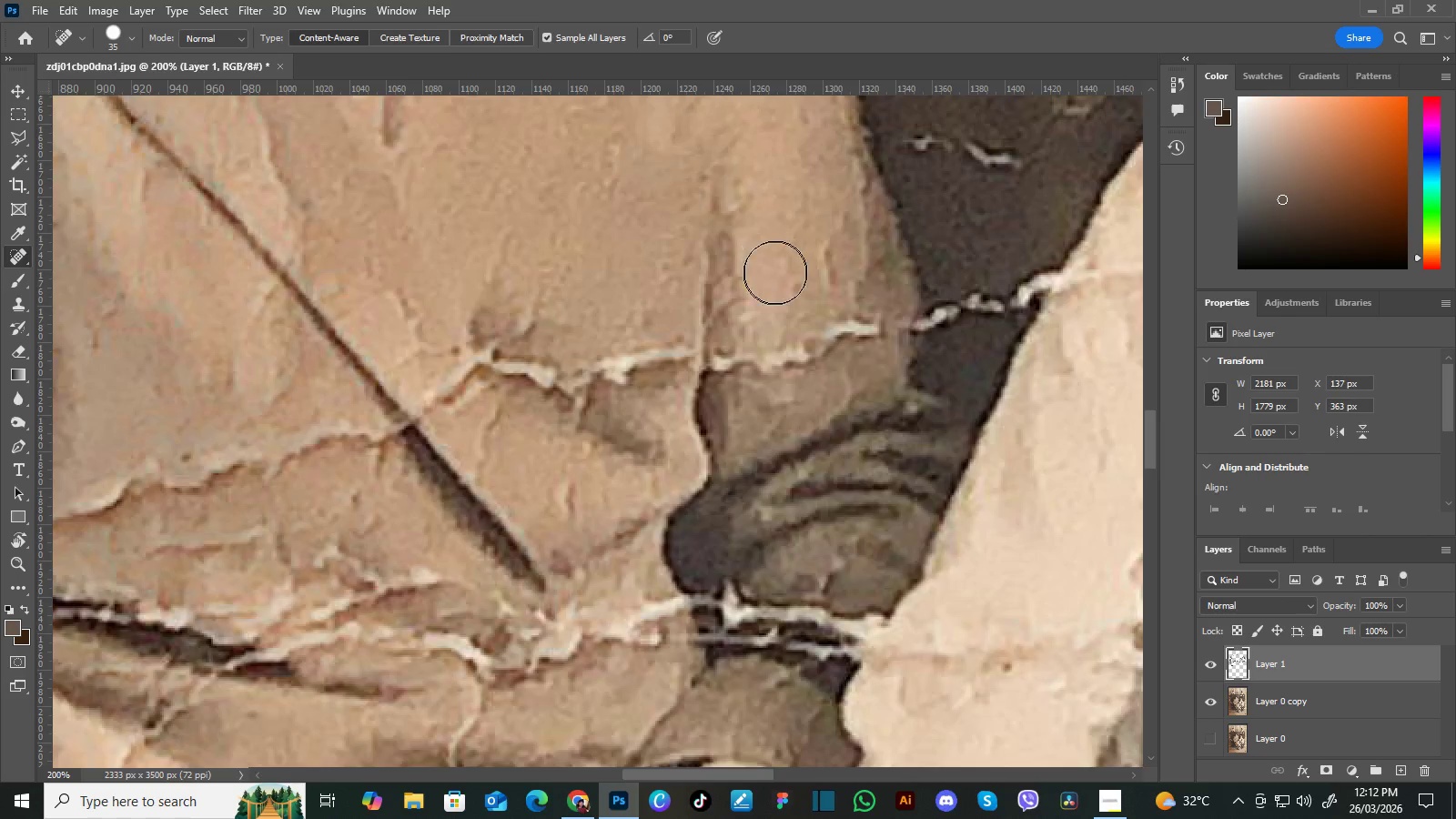 
hold_key(key=Space, duration=0.39)
 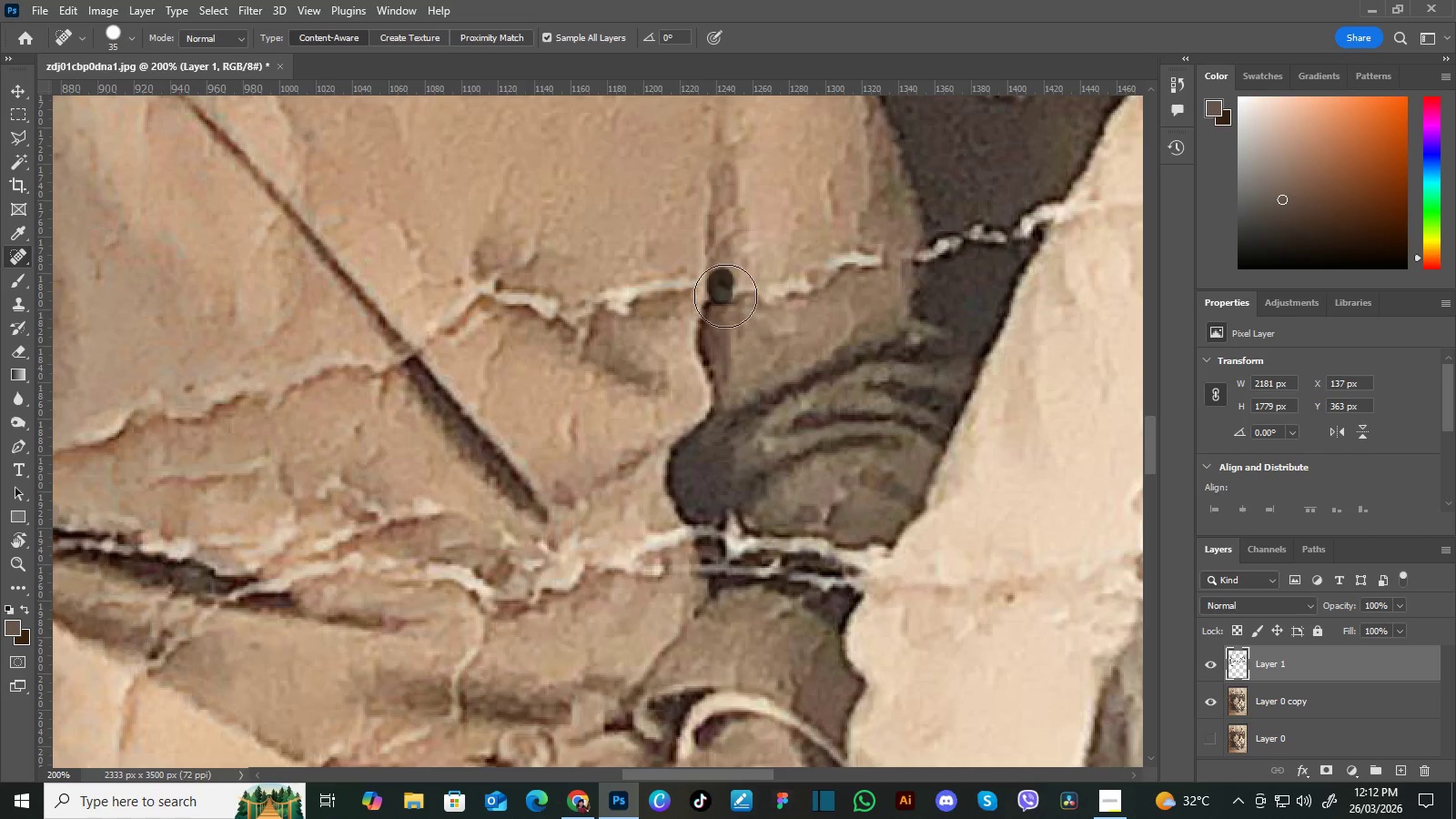 
left_click_drag(start_coordinate=[799, 319], to_coordinate=[803, 250])
 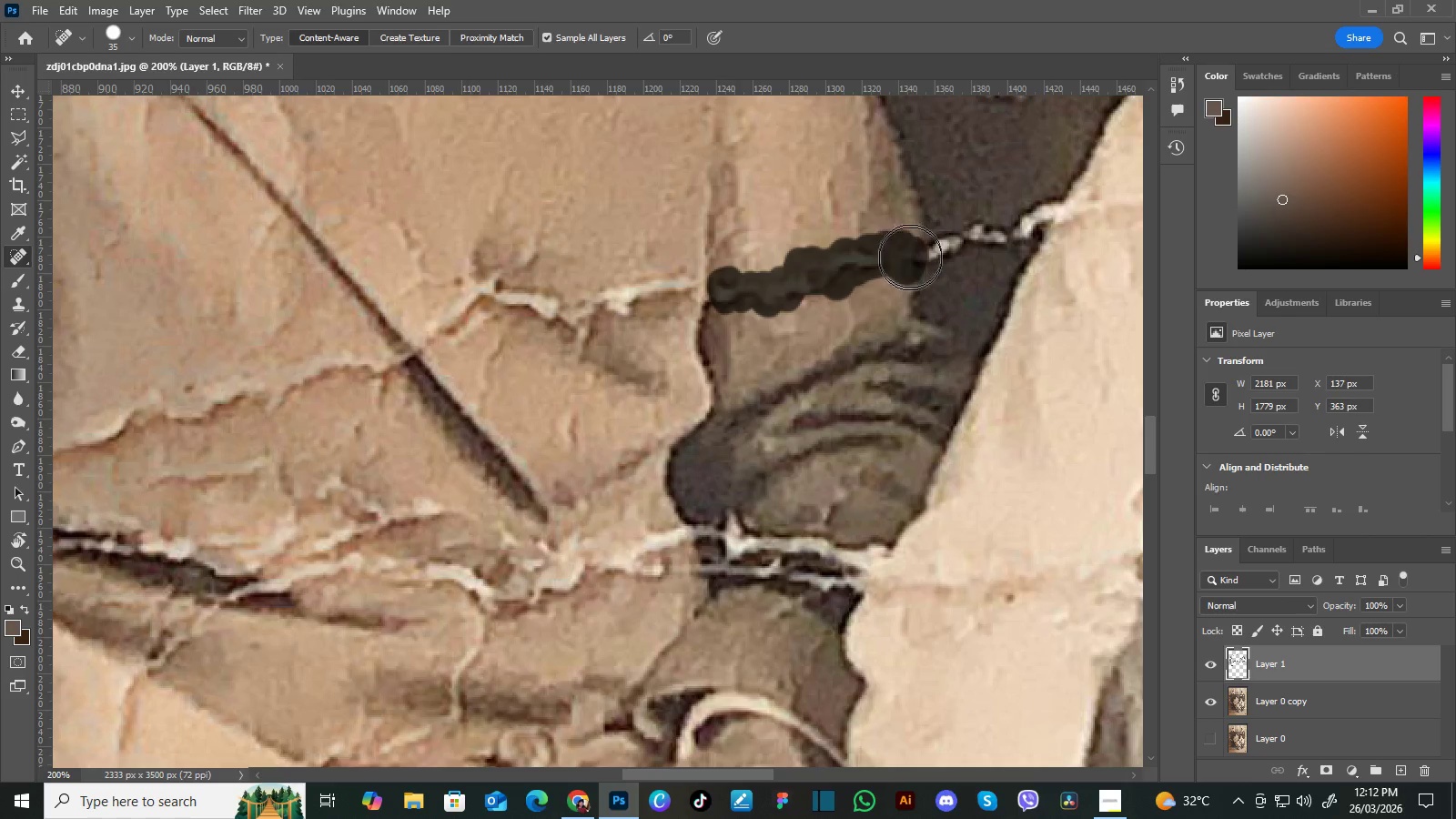 
hold_key(key=Space, duration=0.56)
 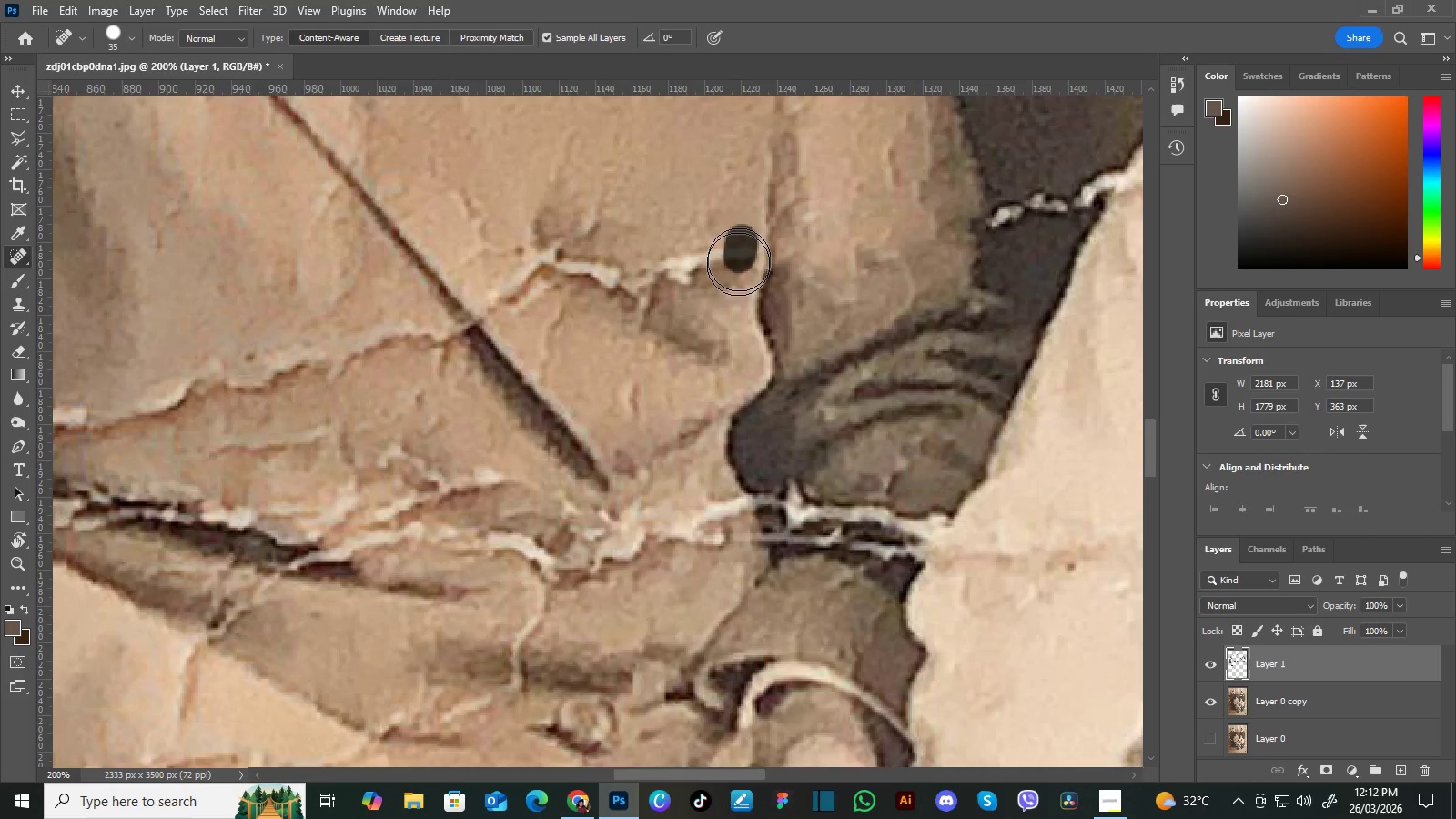 
left_click_drag(start_coordinate=[681, 306], to_coordinate=[742, 275])
 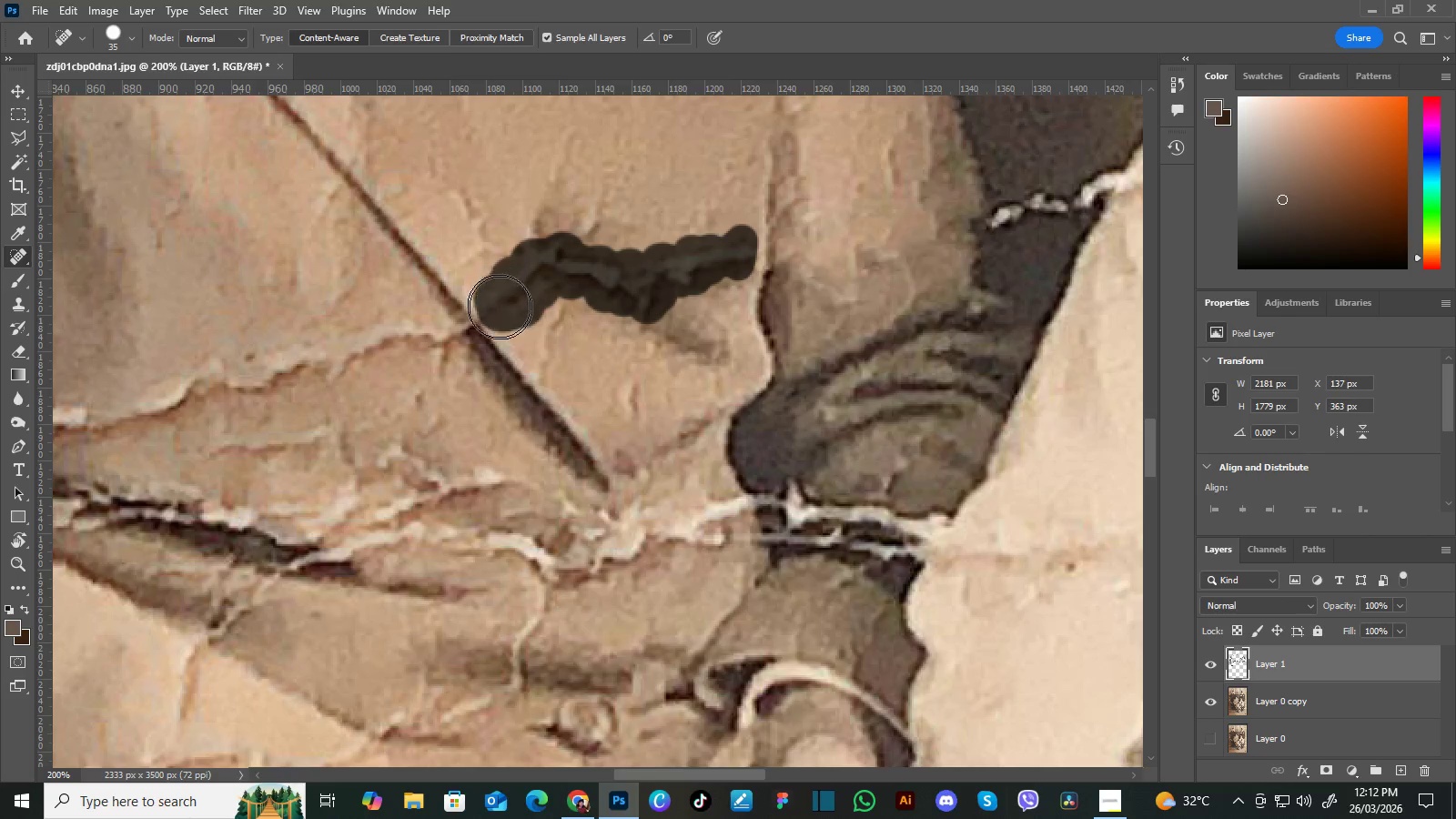 
hold_key(key=Space, duration=0.5)
 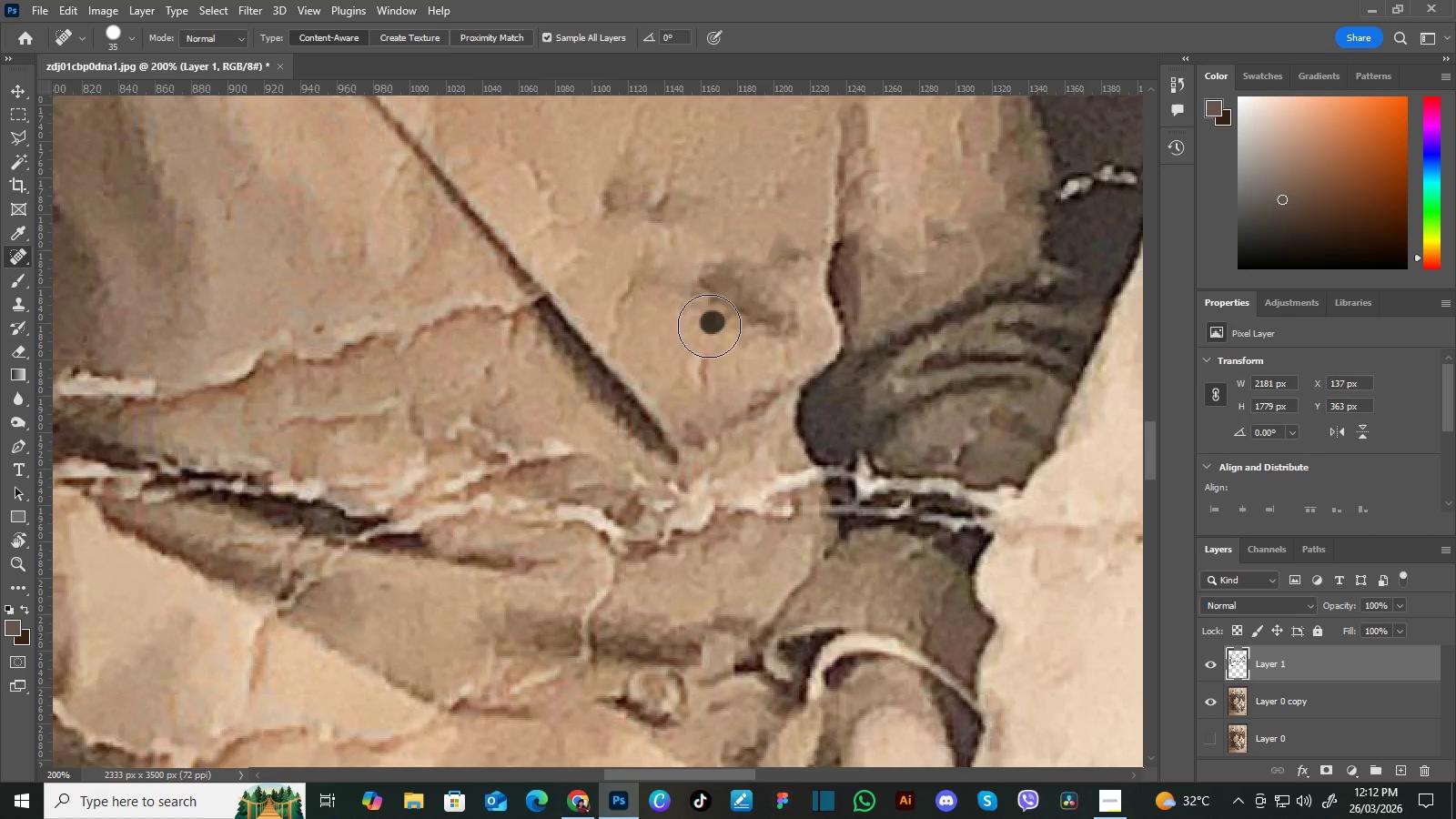 
left_click_drag(start_coordinate=[669, 384], to_coordinate=[738, 356])
 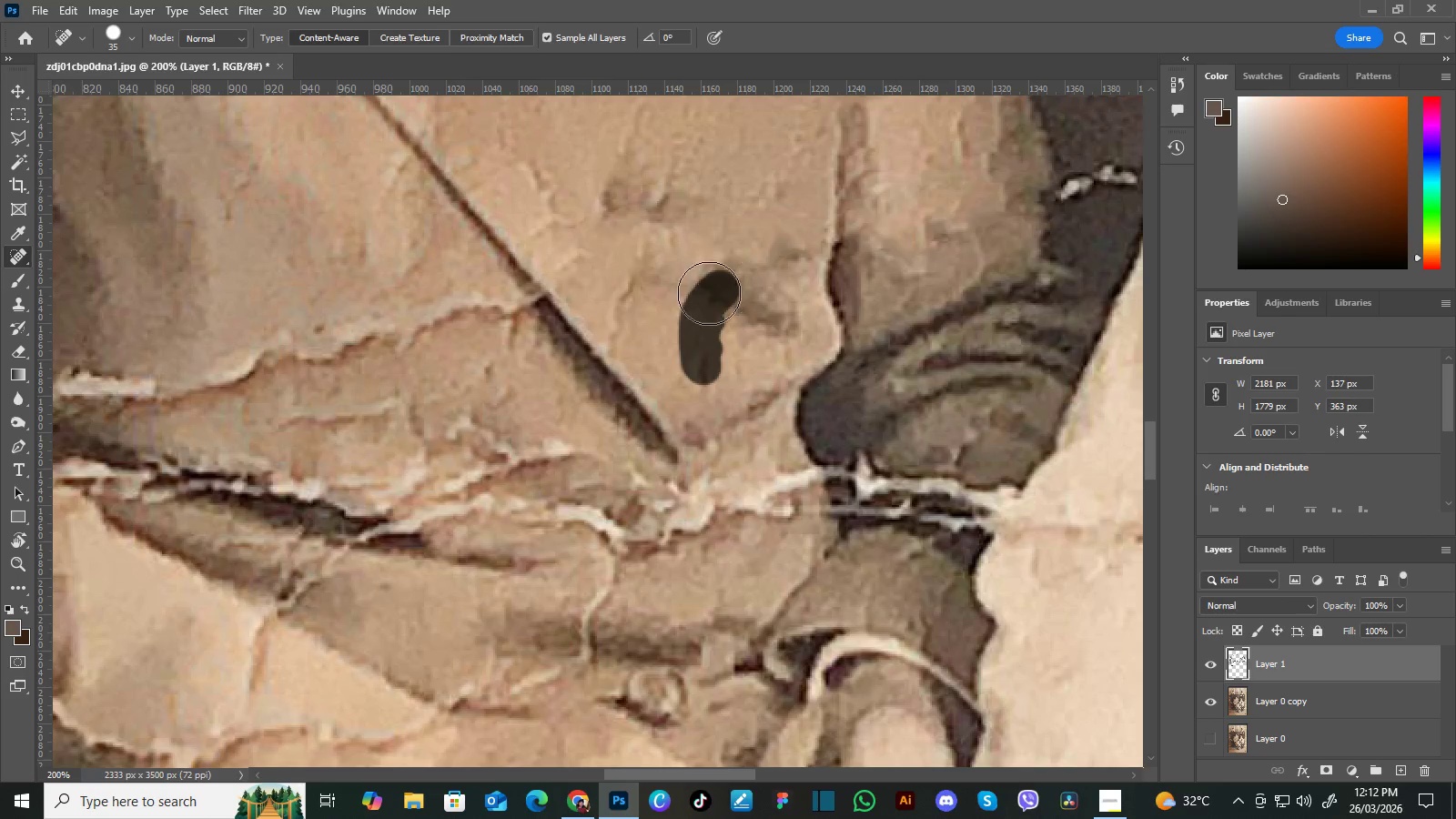 
hold_key(key=Space, duration=0.62)
 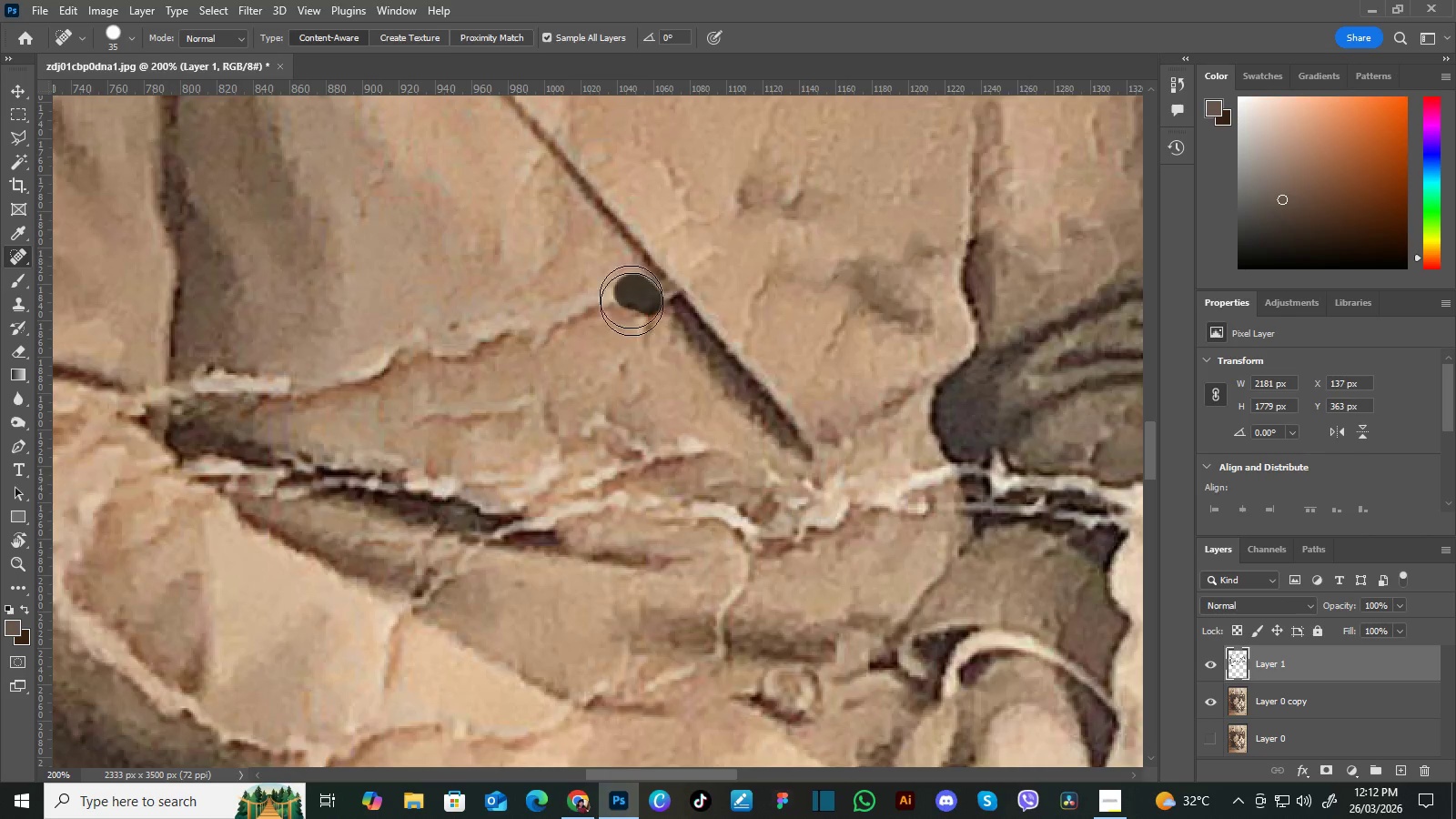 
left_click_drag(start_coordinate=[542, 355], to_coordinate=[676, 352])
 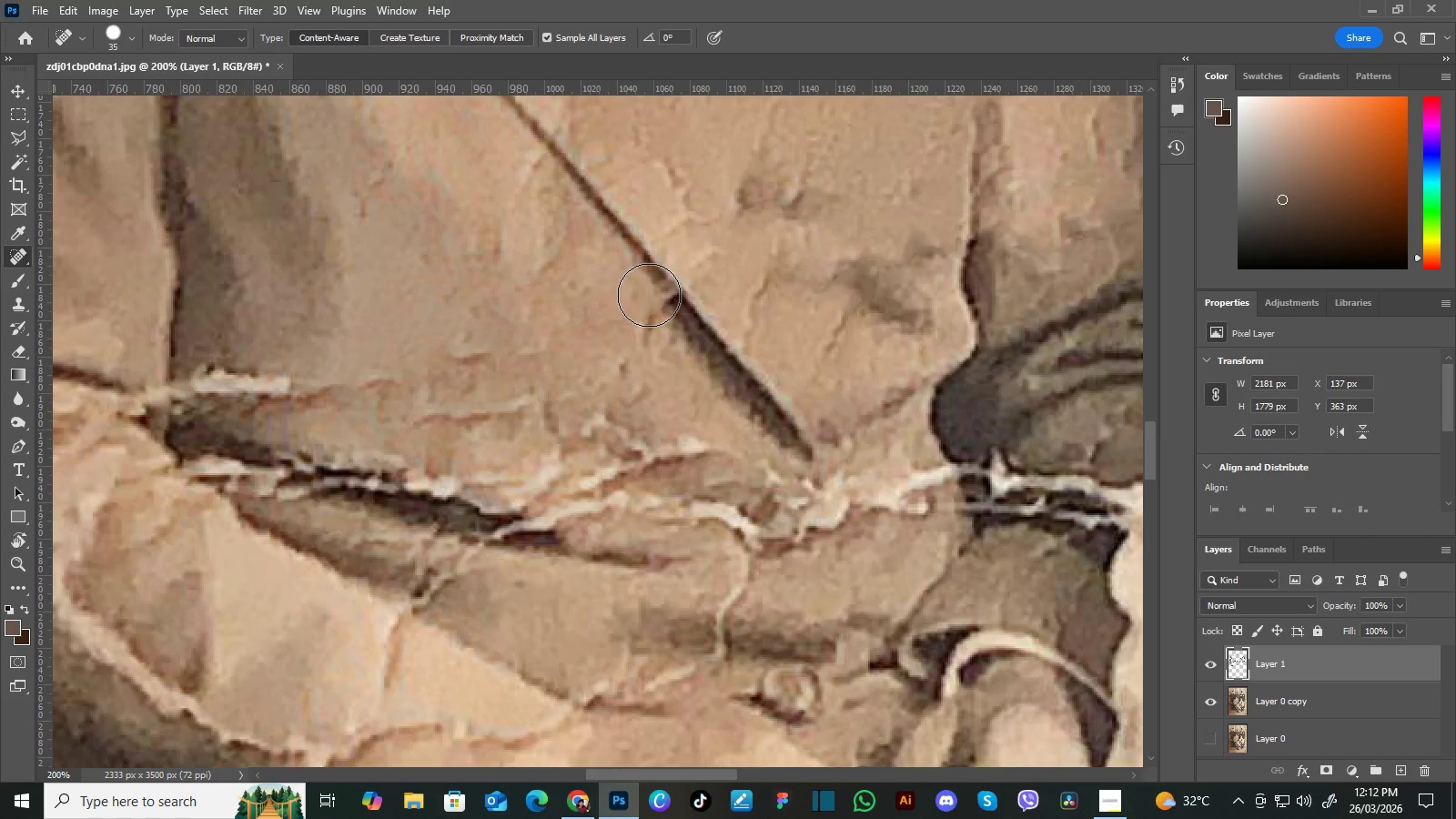 
hold_key(key=Space, duration=1.09)
 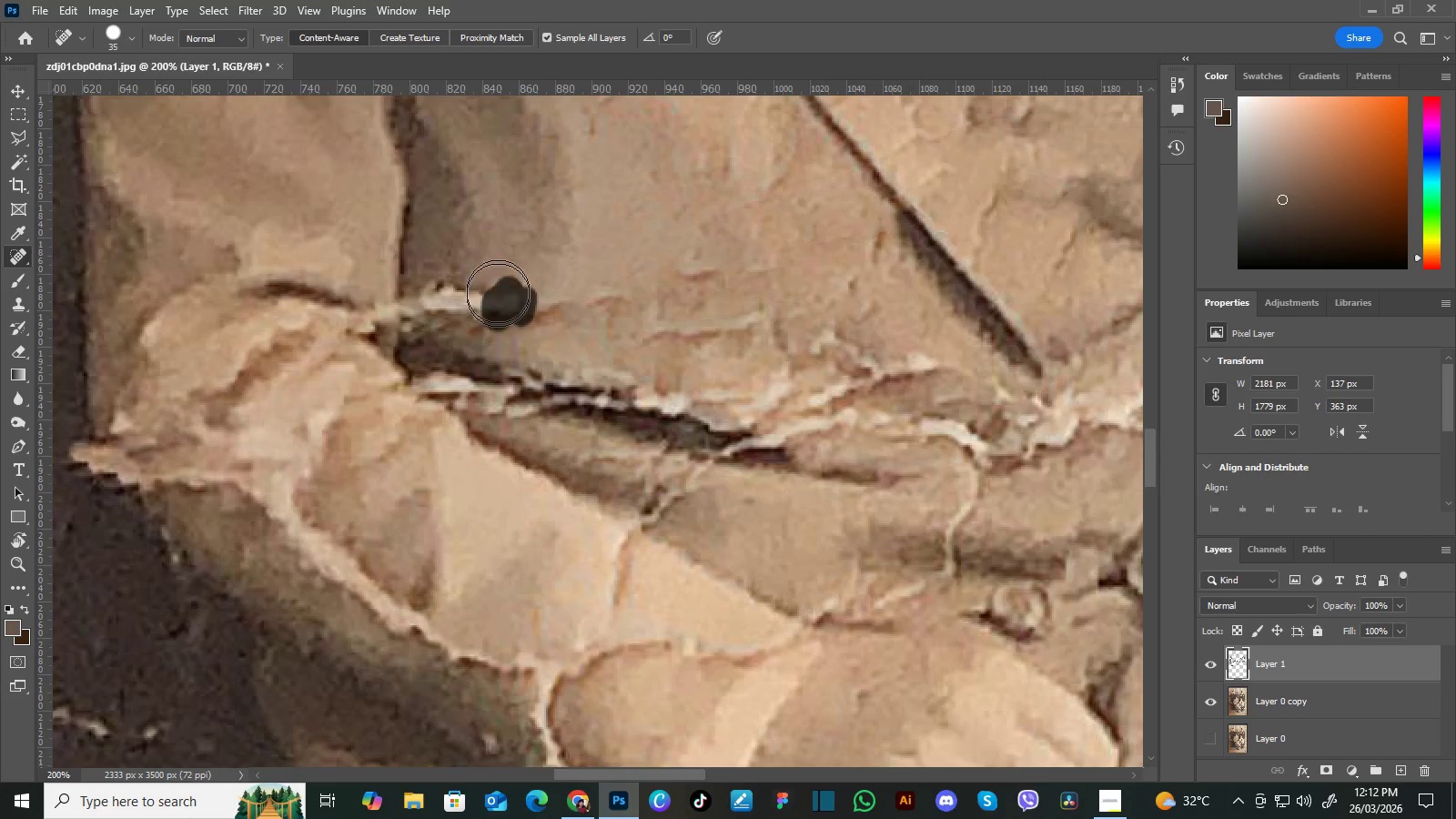 
left_click_drag(start_coordinate=[481, 363], to_coordinate=[638, 304])
 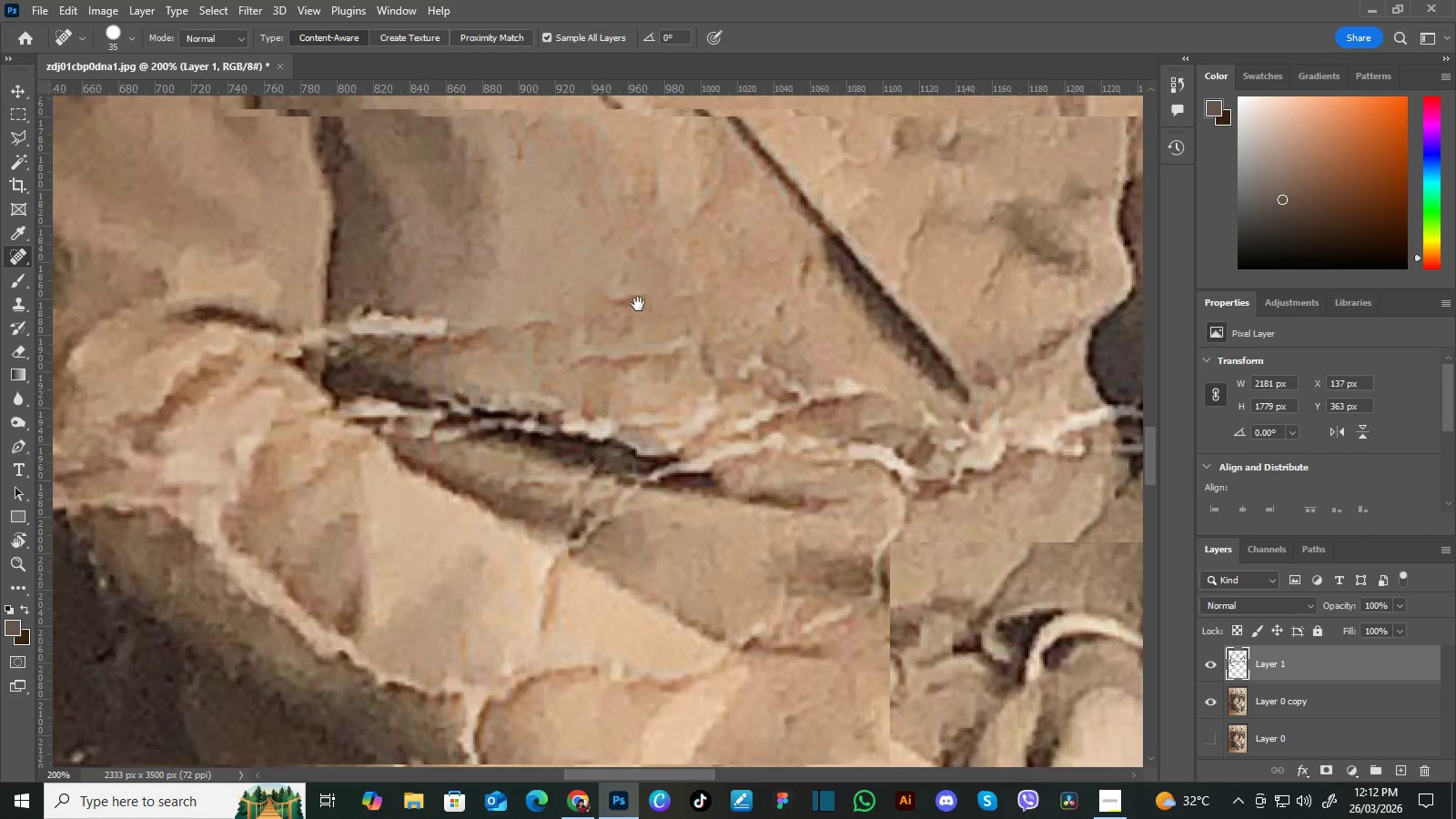 
left_click_drag(start_coordinate=[547, 334], to_coordinate=[620, 309])
 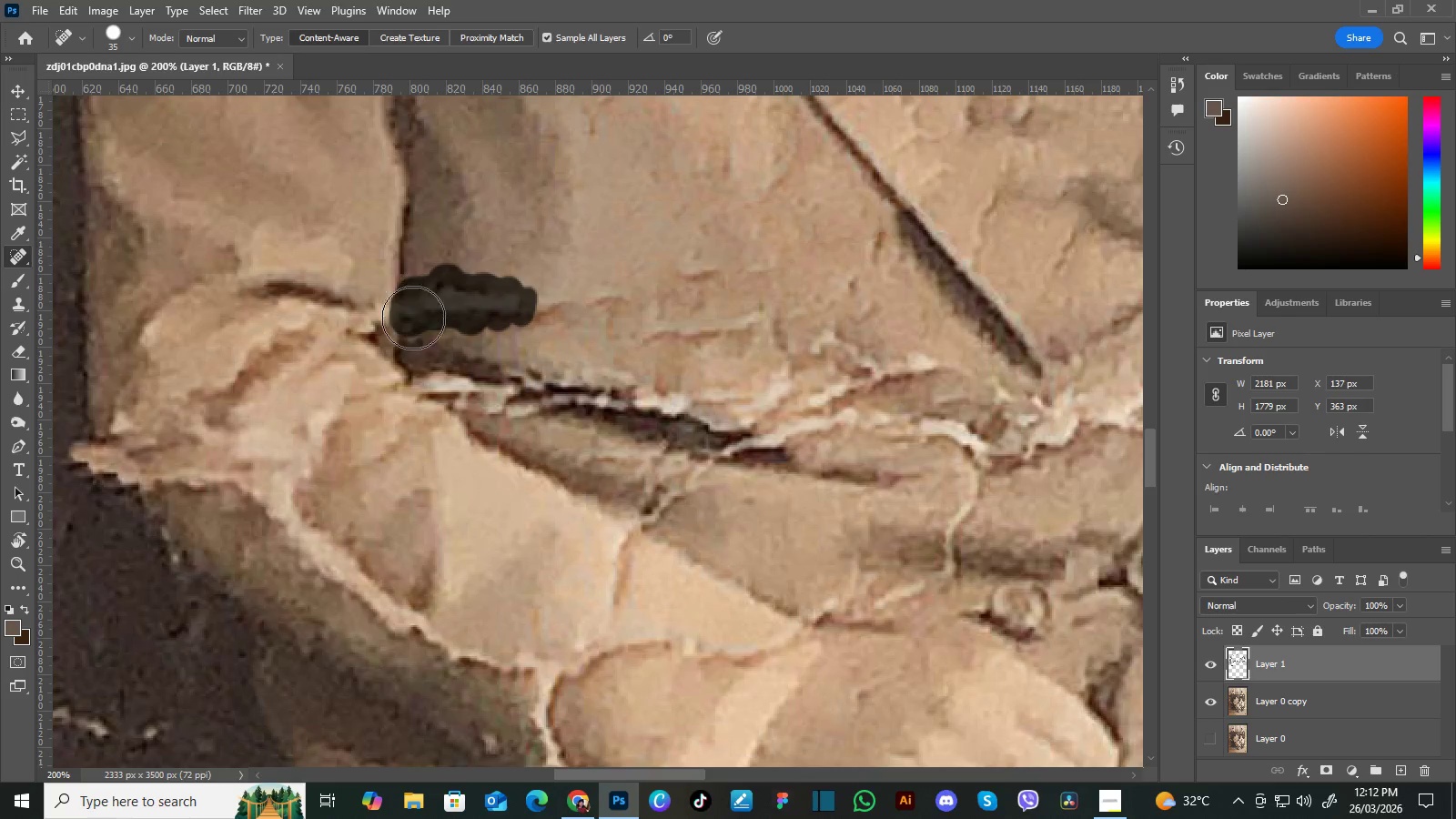 
hold_key(key=Space, duration=0.41)
 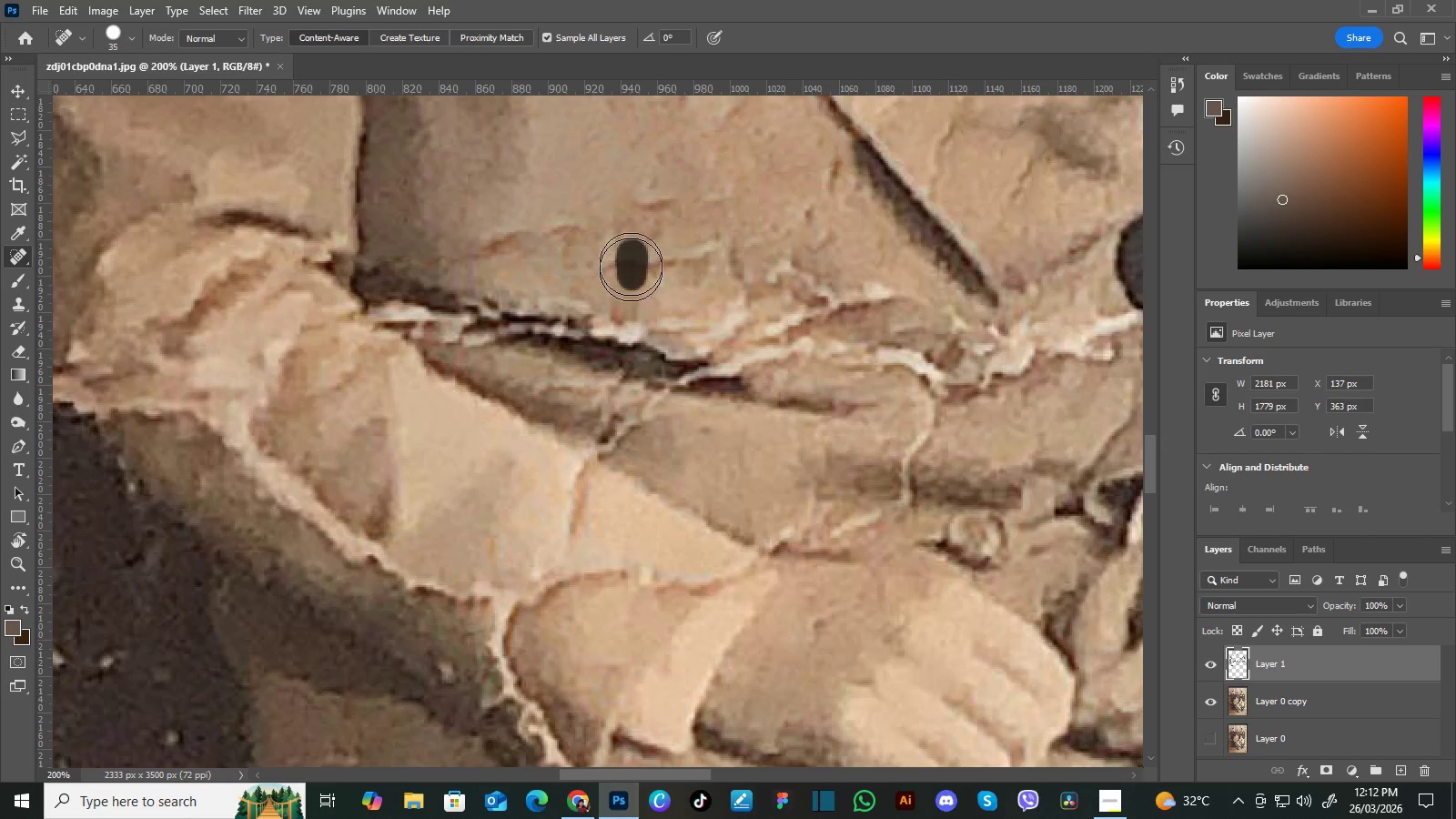 
left_click_drag(start_coordinate=[622, 355], to_coordinate=[578, 284])
 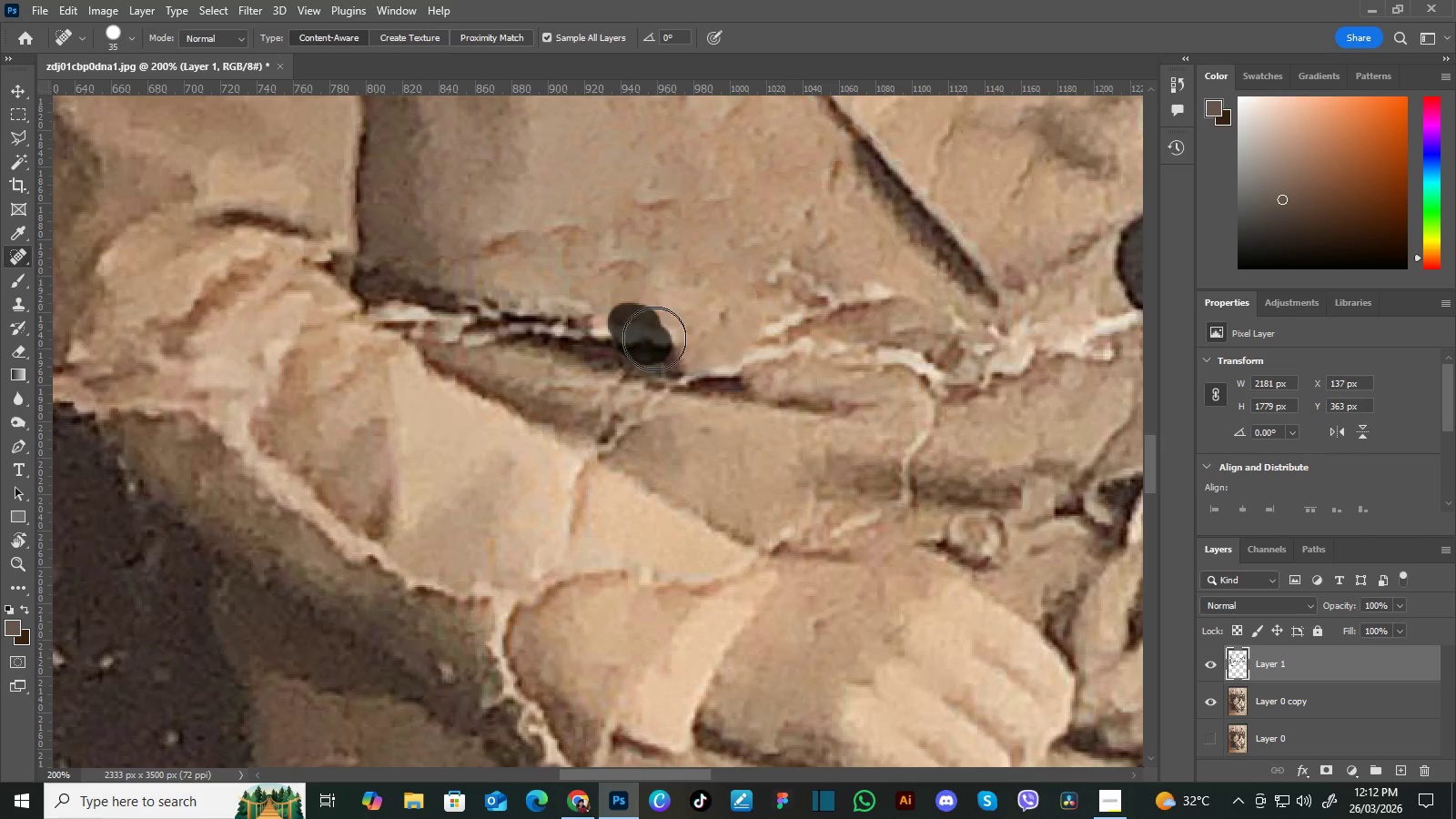 
wait(8.88)
 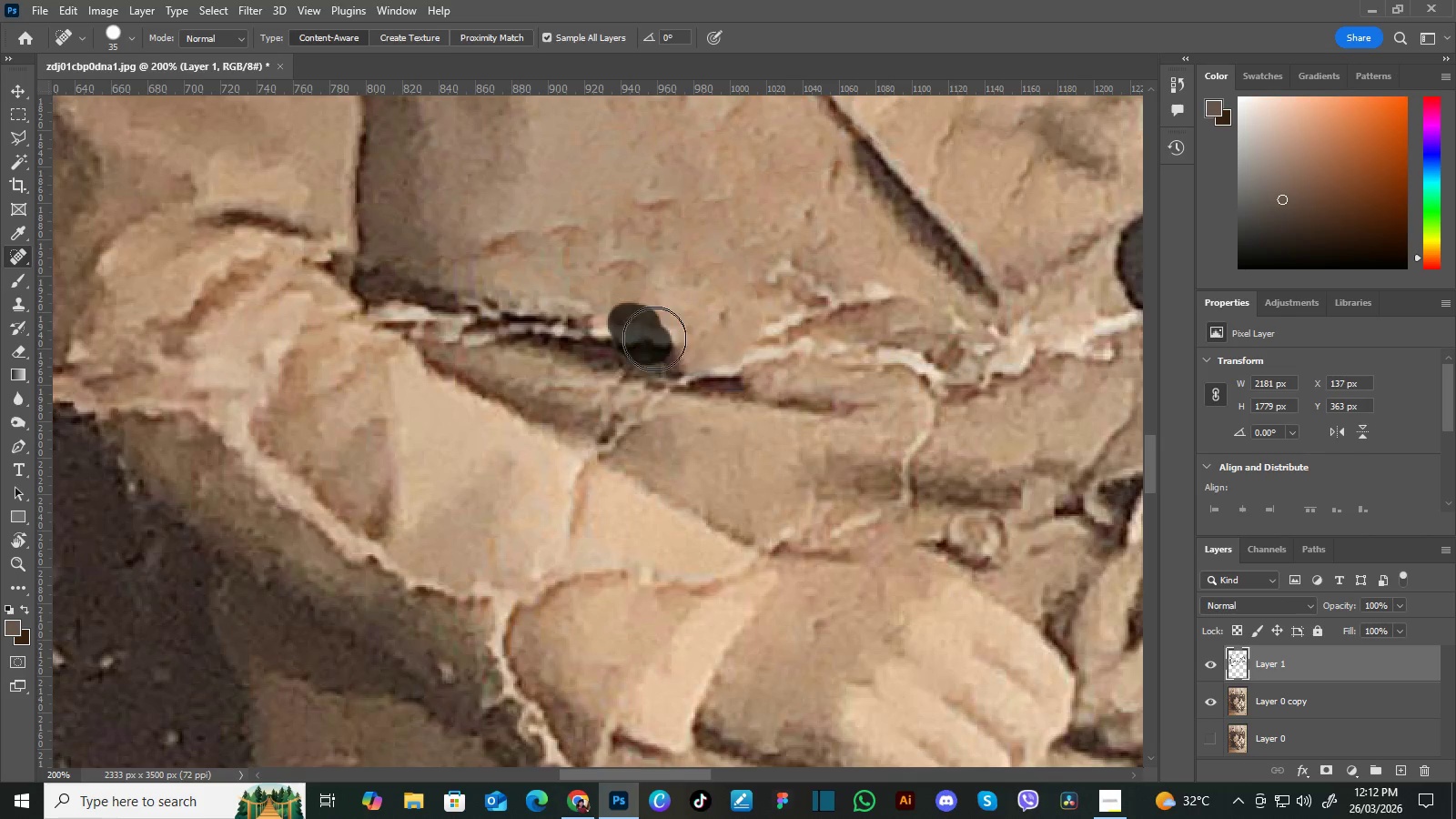 
hold_key(key=Space, duration=0.53)
 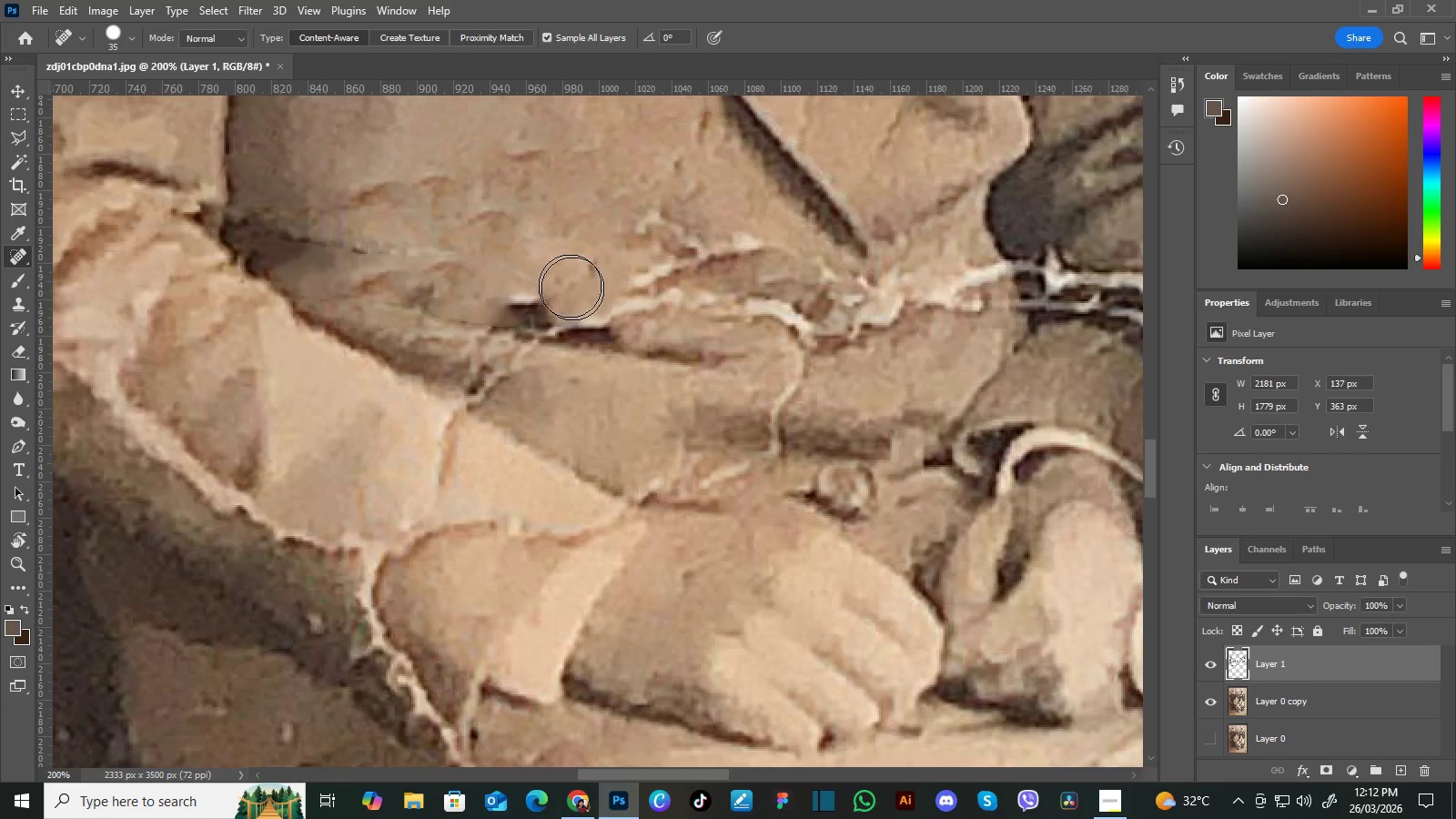 
left_click_drag(start_coordinate=[774, 308], to_coordinate=[642, 258])
 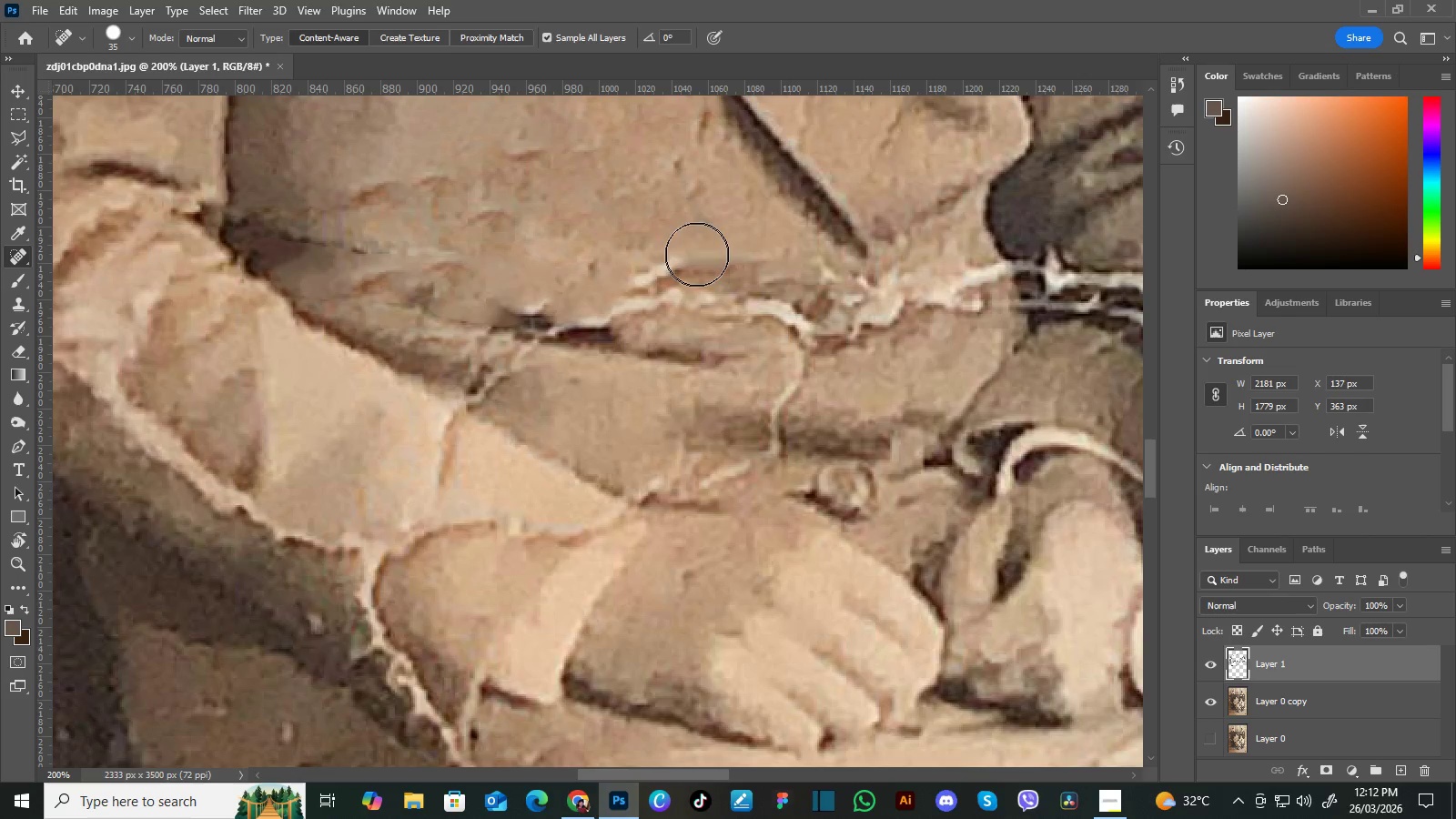 
wait(9.11)
 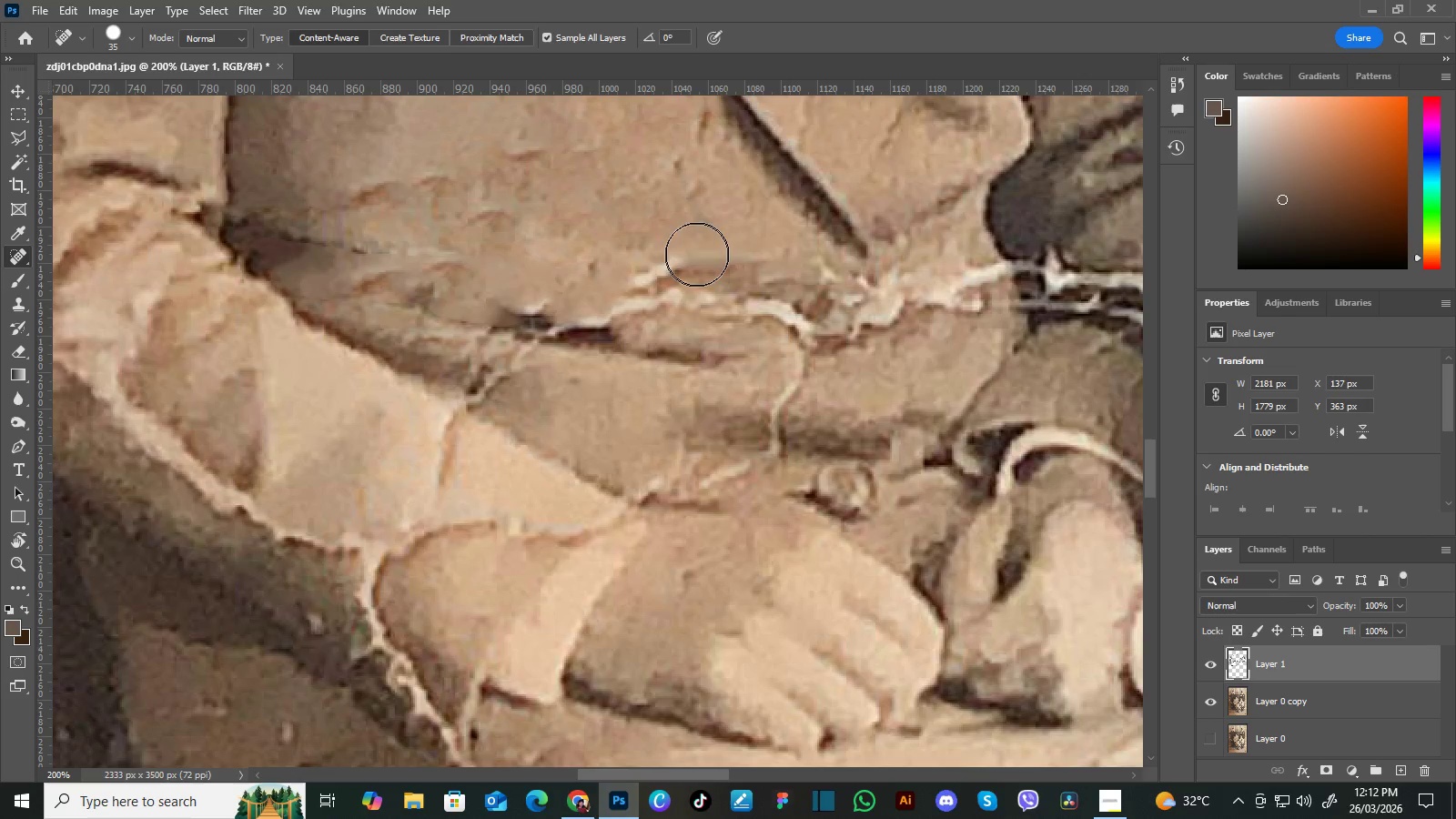 
hold_key(key=Space, duration=0.5)
 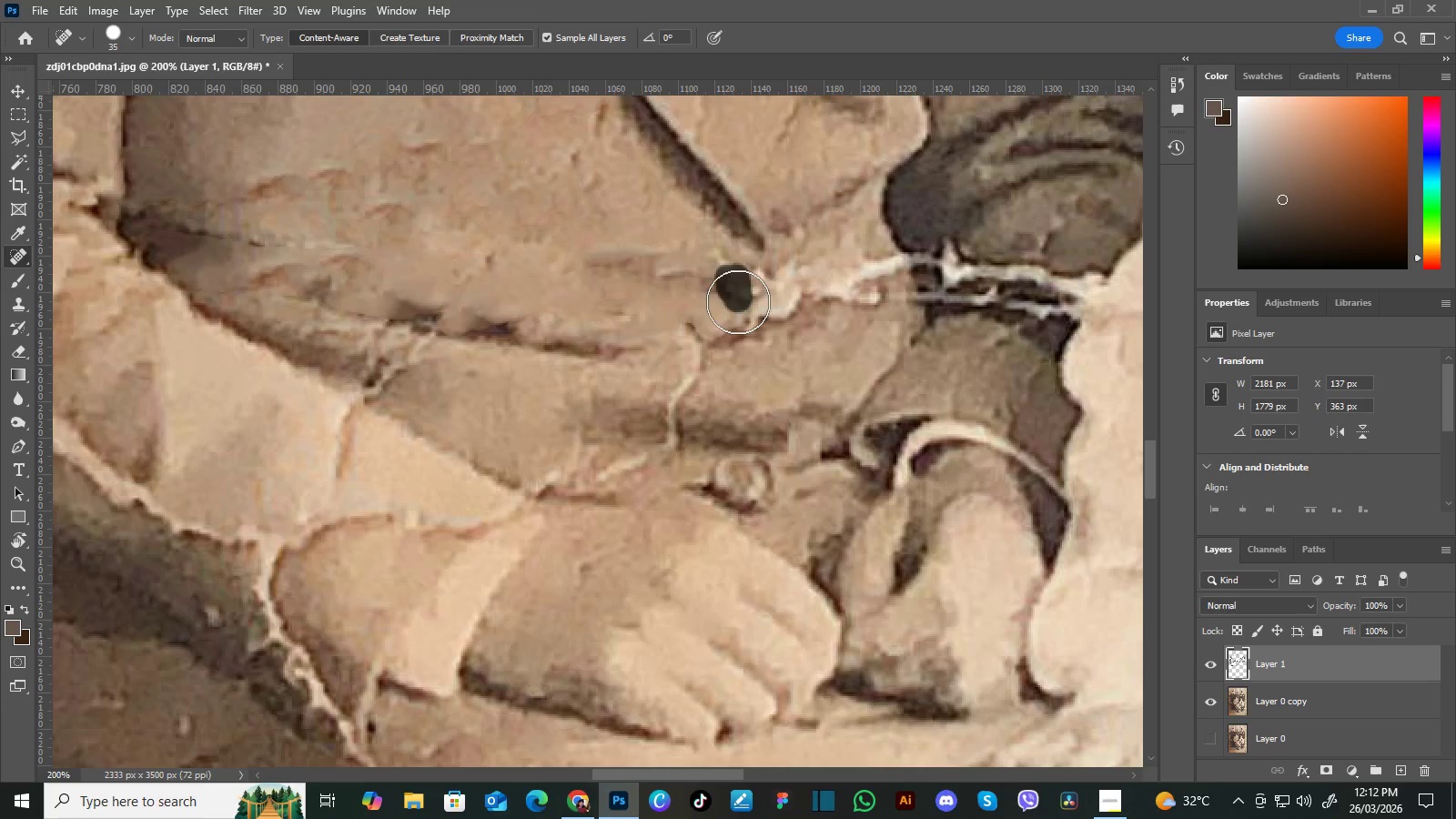 
left_click_drag(start_coordinate=[781, 285], to_coordinate=[678, 277])
 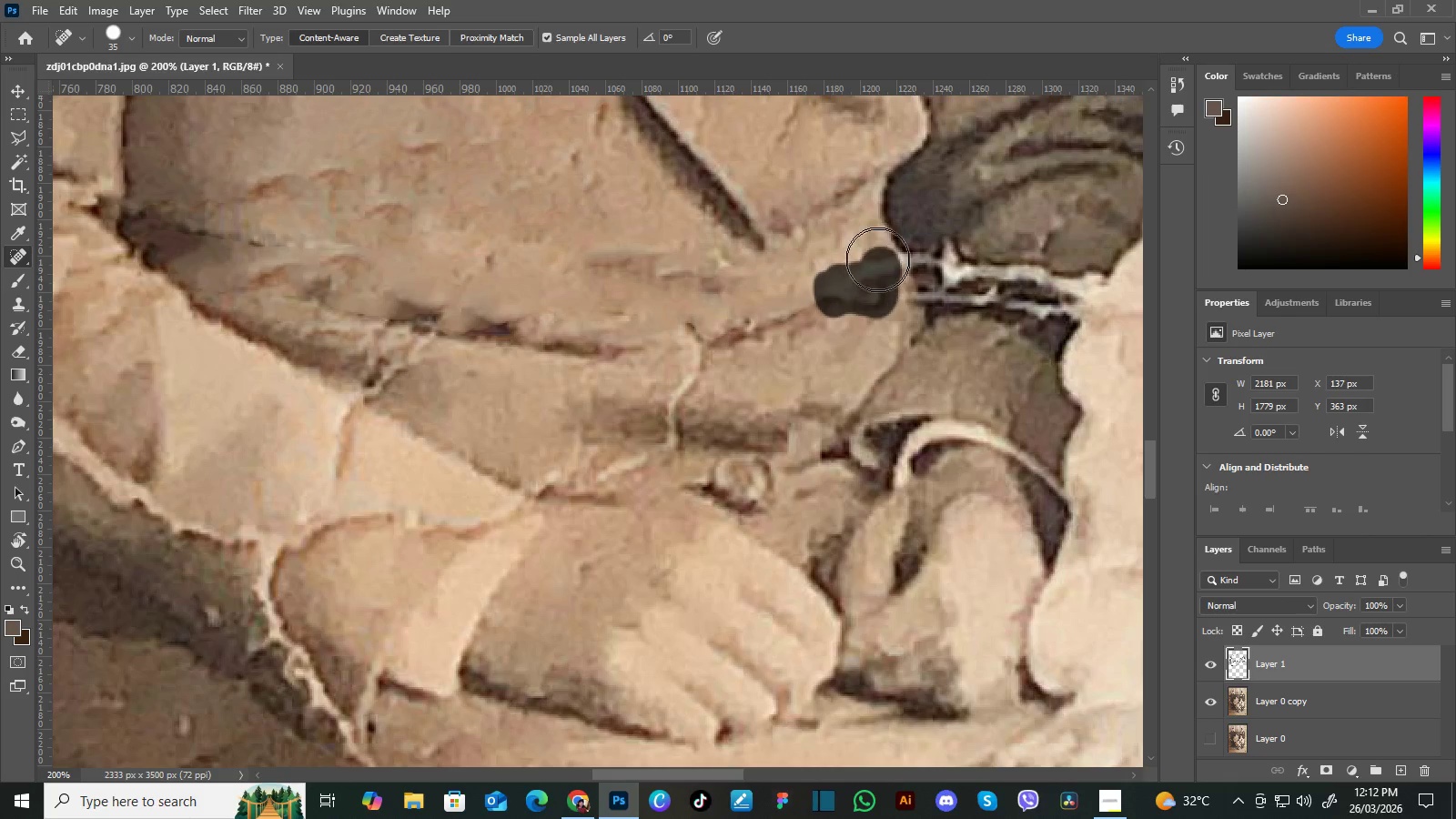 
hold_key(key=Space, duration=0.73)
 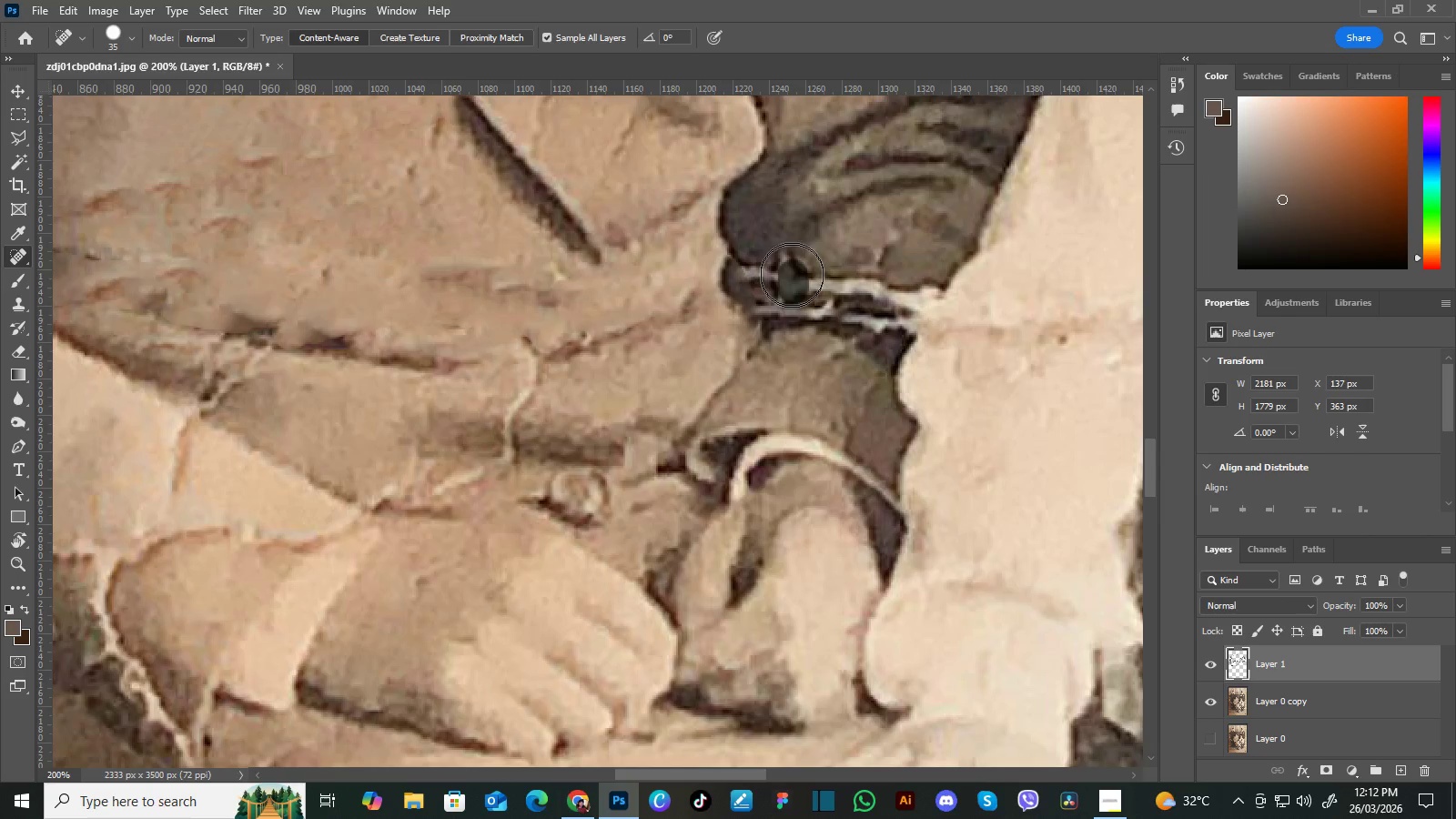 
left_click_drag(start_coordinate=[911, 337], to_coordinate=[747, 350])
 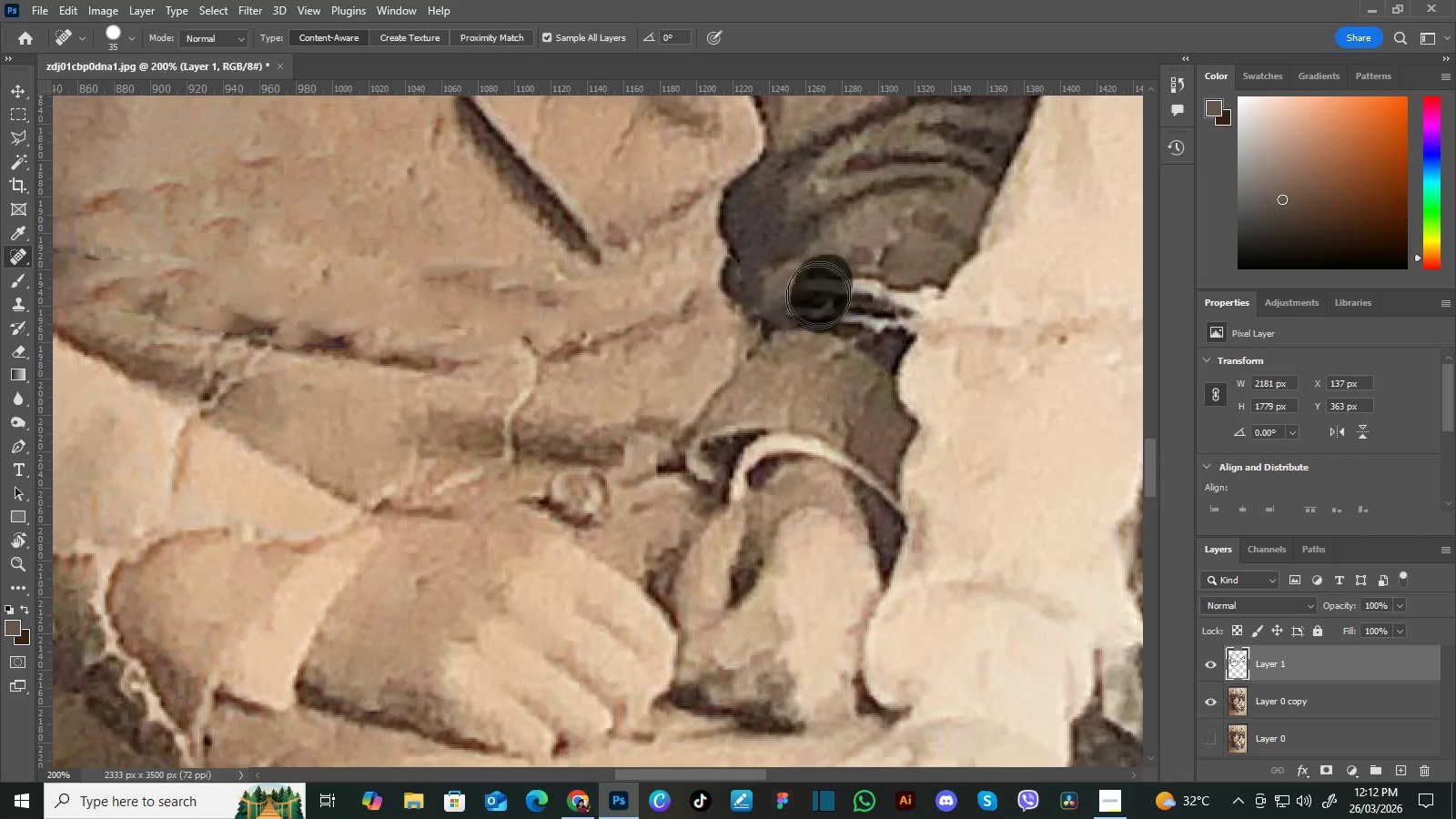 
wait(8.8)
 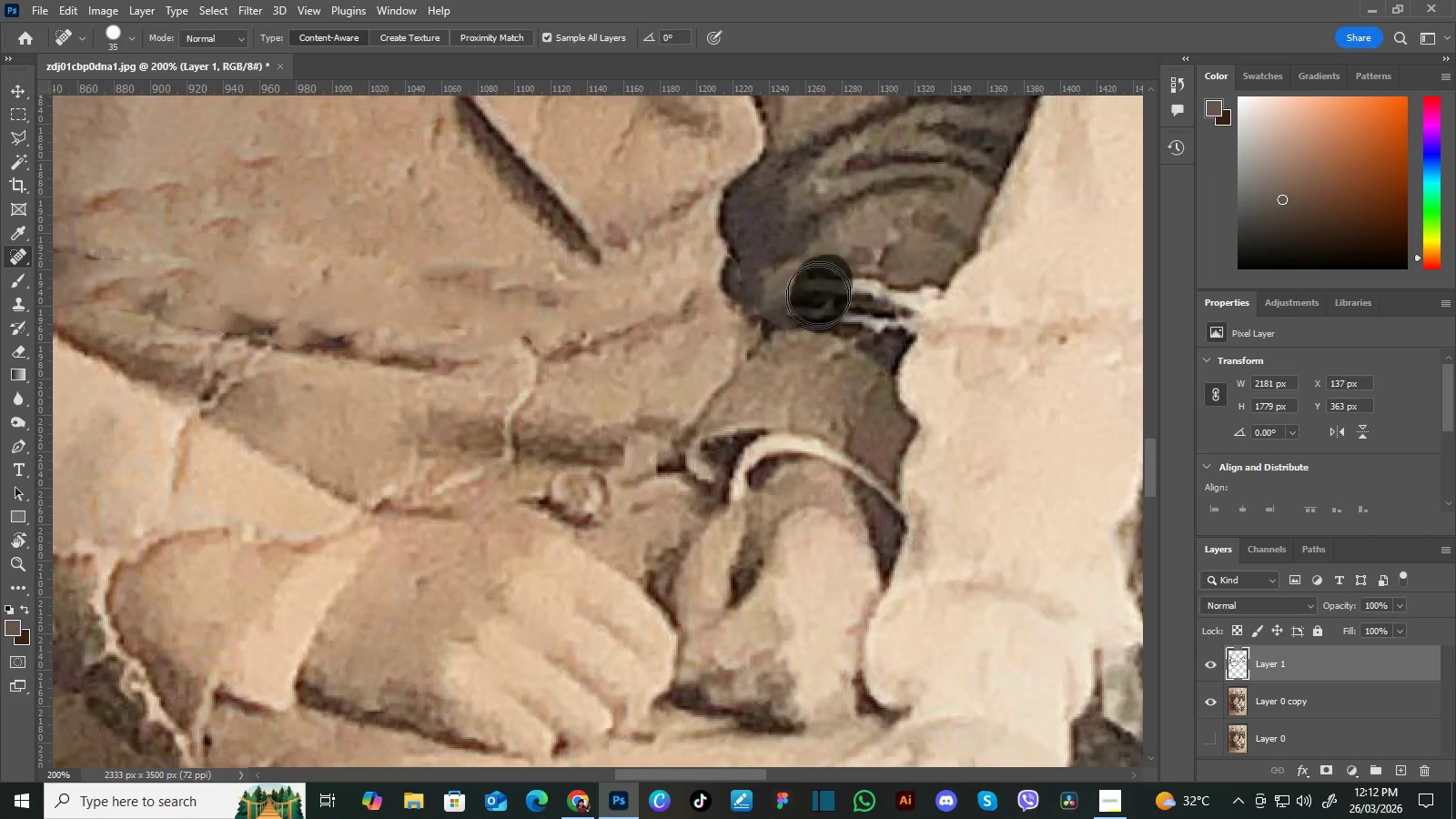 
hold_key(key=Space, duration=1.5)
 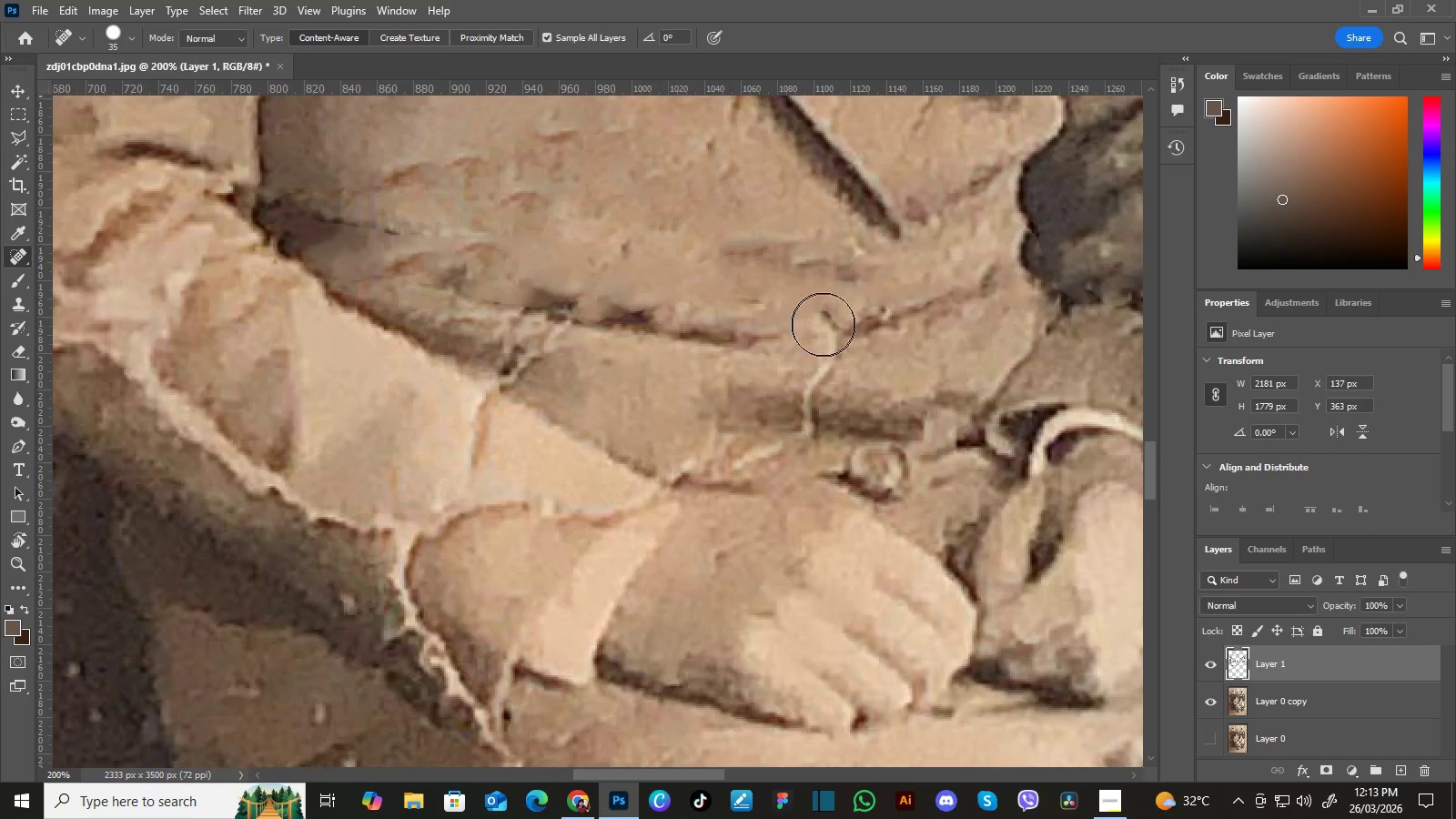 
left_click_drag(start_coordinate=[739, 395], to_coordinate=[828, 266])
 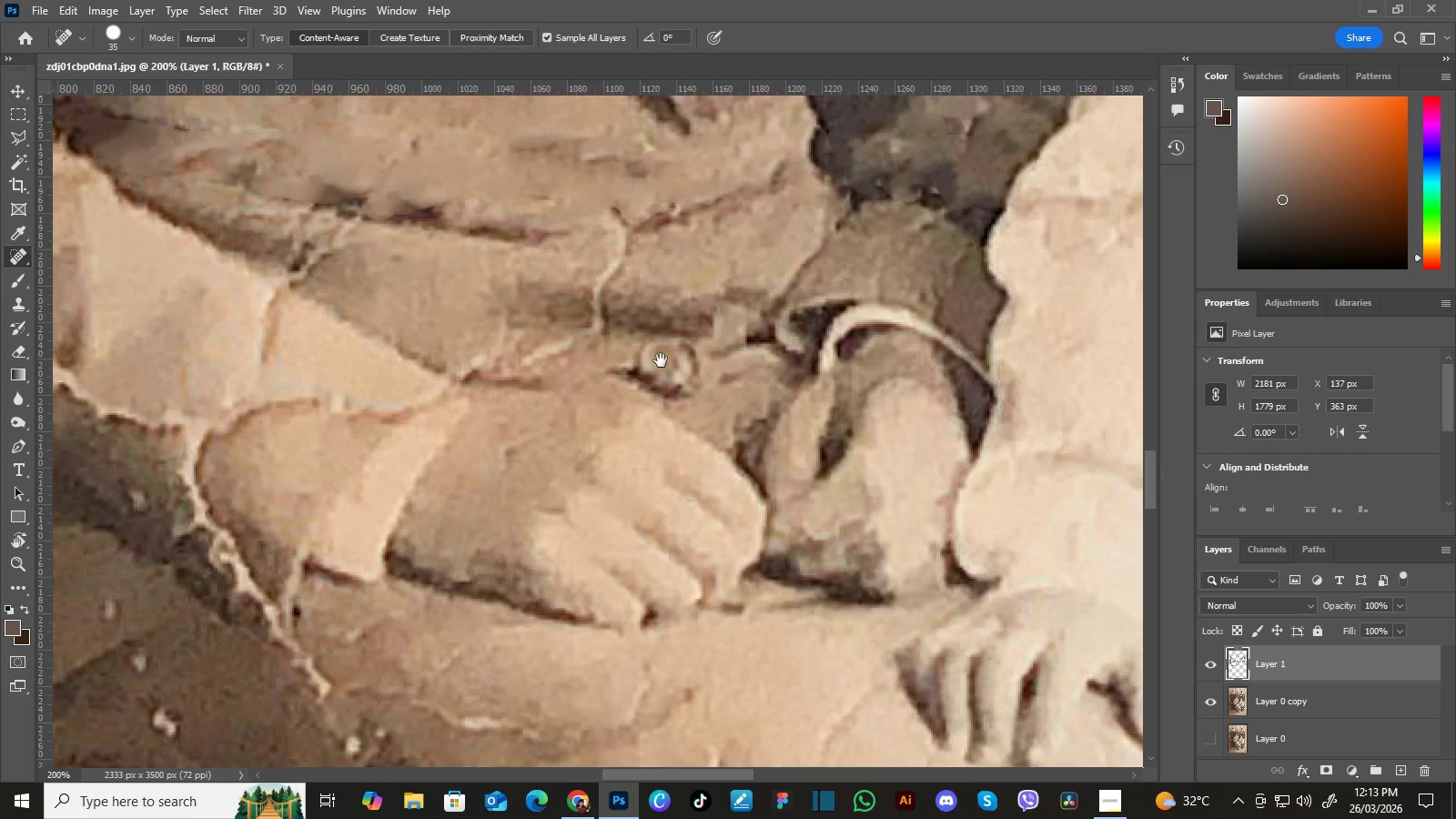 
left_click_drag(start_coordinate=[650, 360], to_coordinate=[806, 416])
 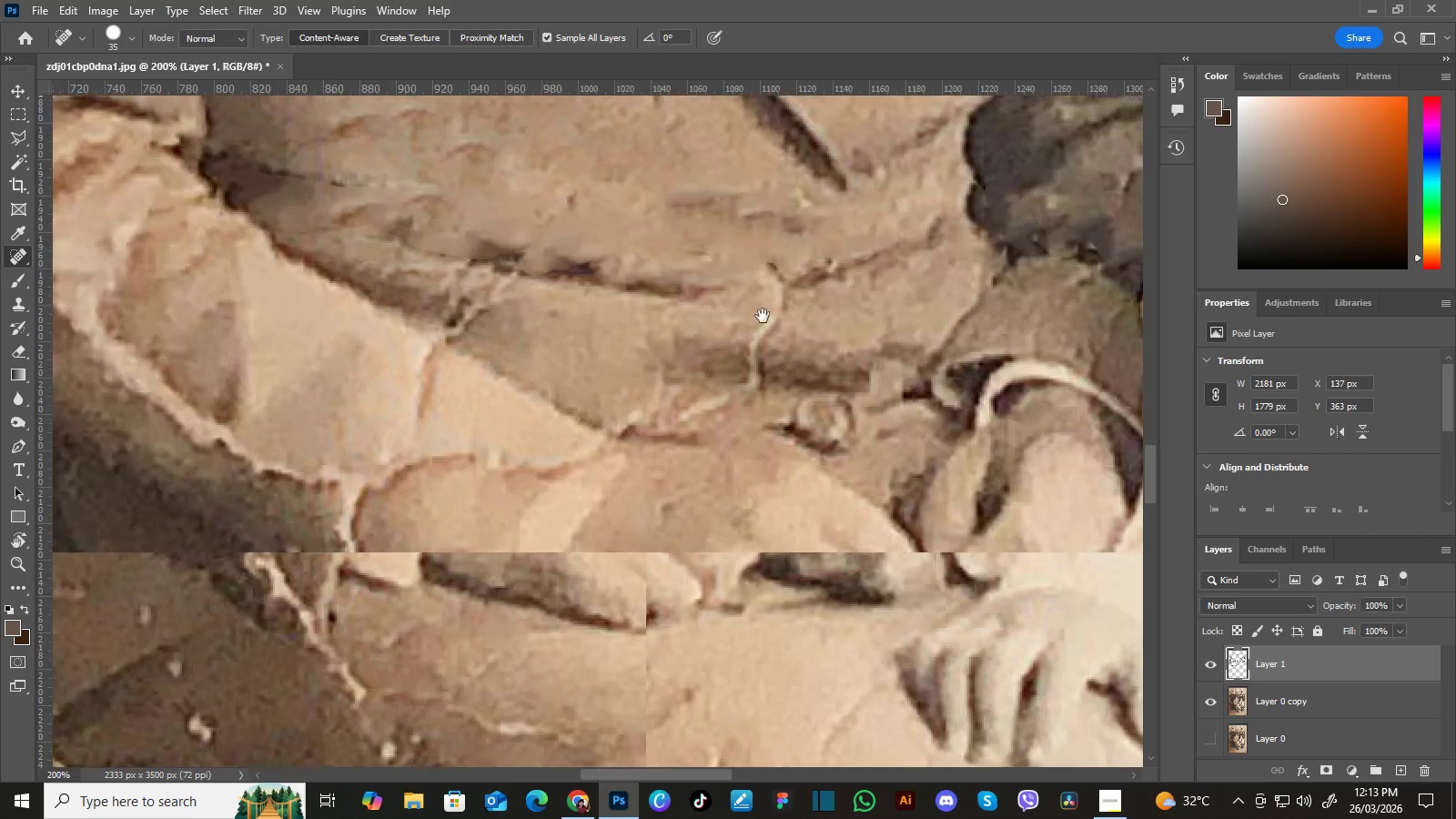 
hold_key(key=Space, duration=0.38)
 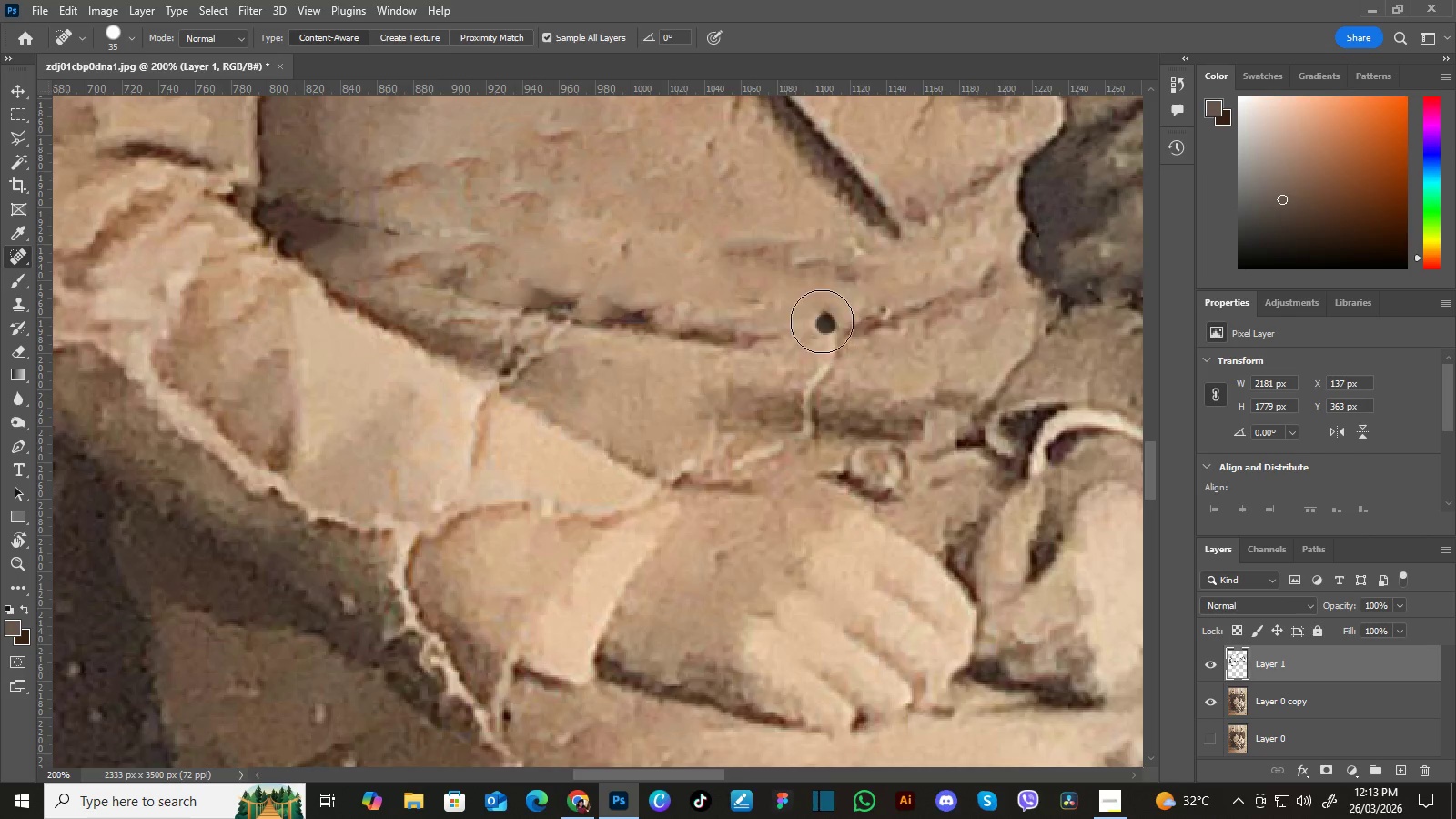 
left_click_drag(start_coordinate=[770, 311], to_coordinate=[824, 359])
 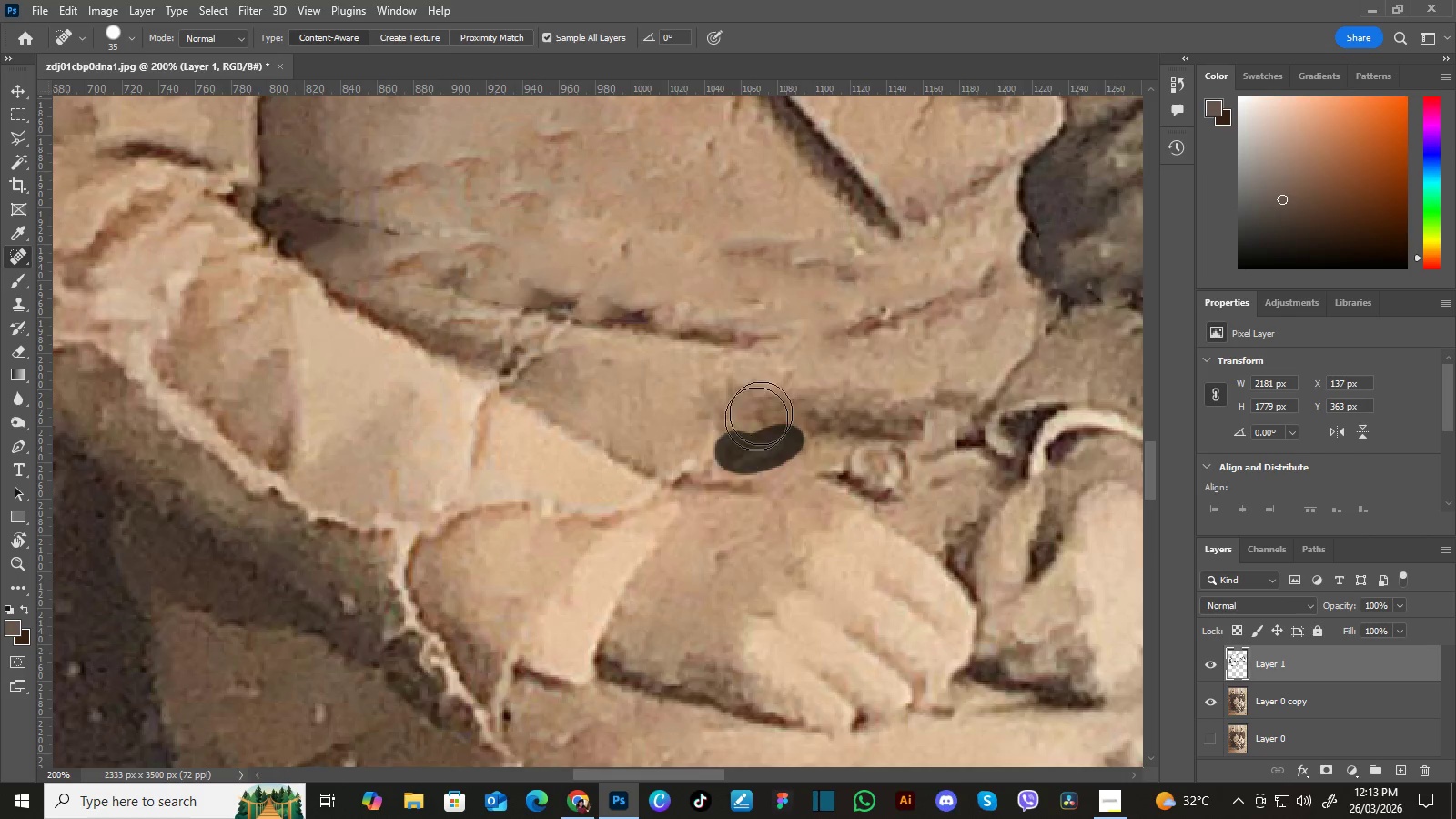 
hold_key(key=Space, duration=0.5)
 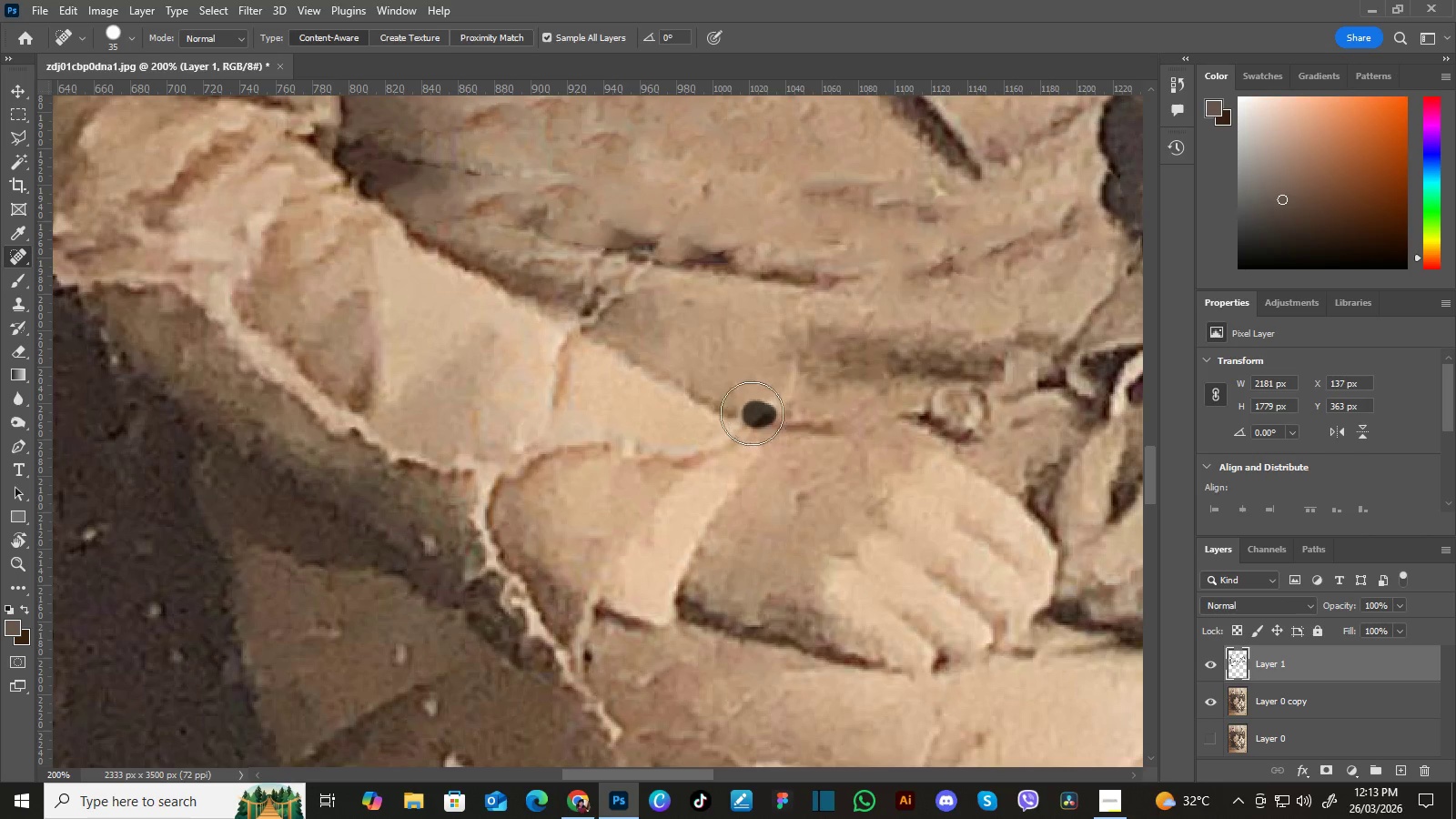 
left_click_drag(start_coordinate=[723, 415], to_coordinate=[804, 357])
 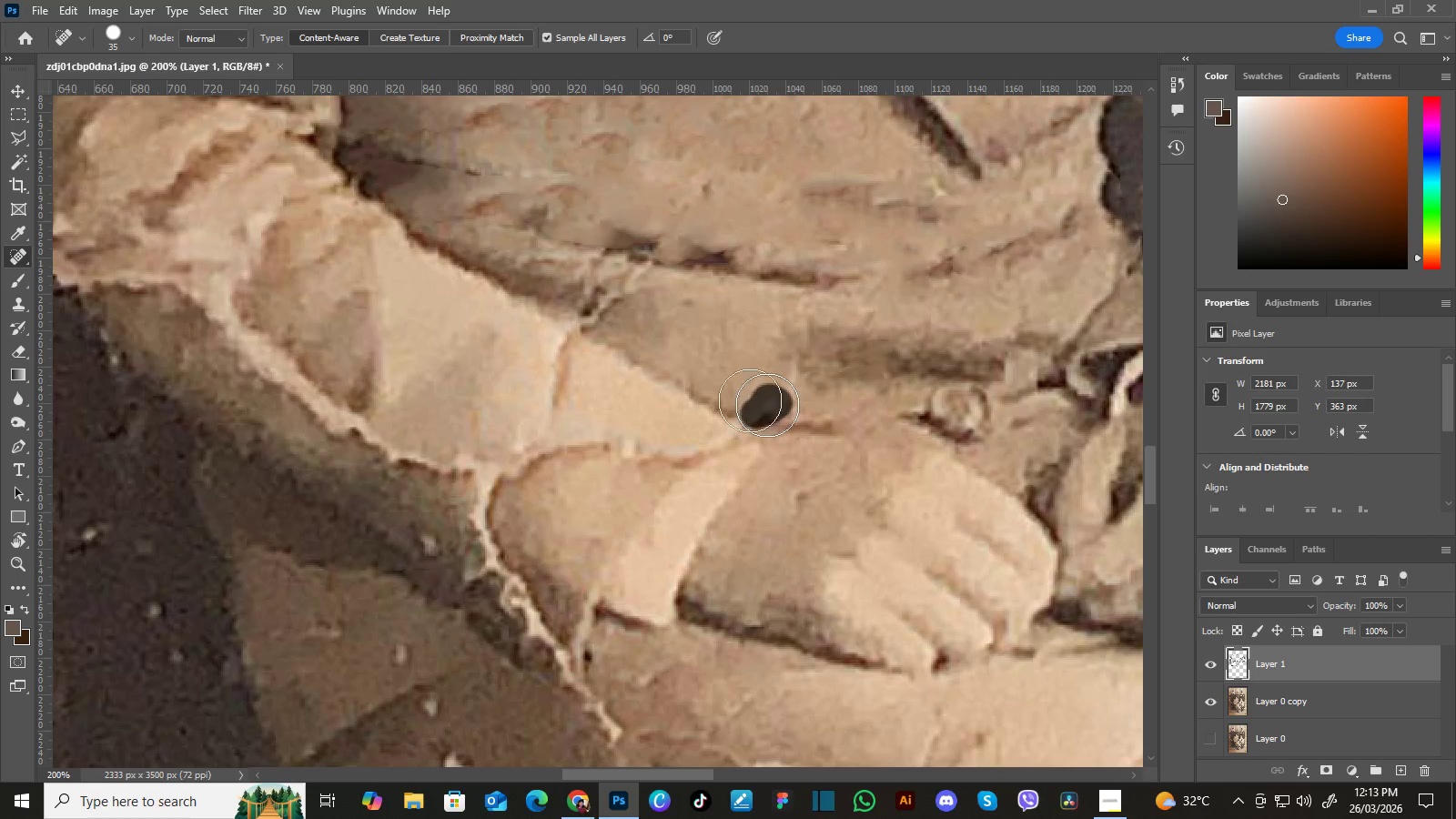 
hold_key(key=Space, duration=0.56)
 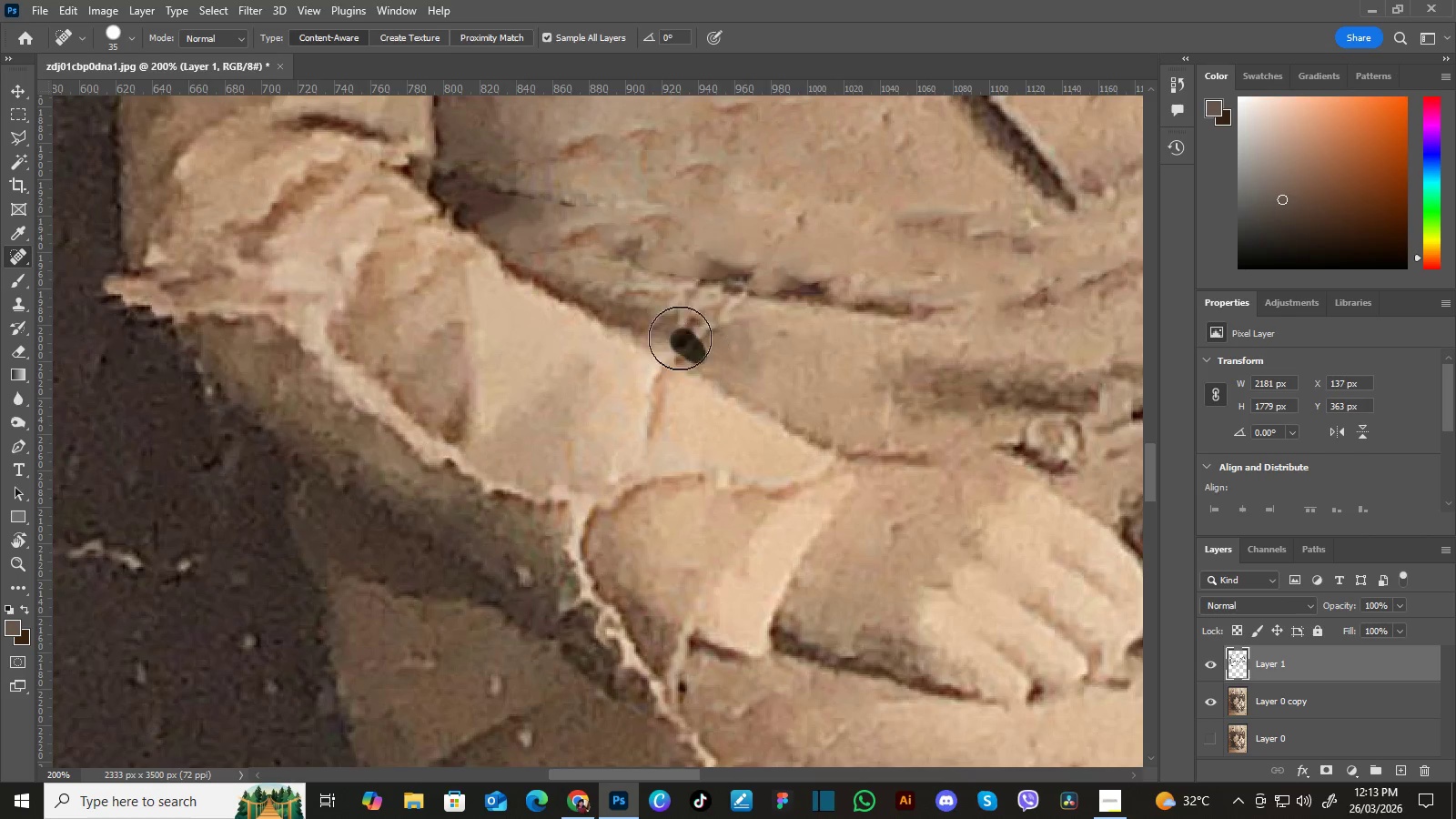 
left_click_drag(start_coordinate=[668, 356], to_coordinate=[763, 387])
 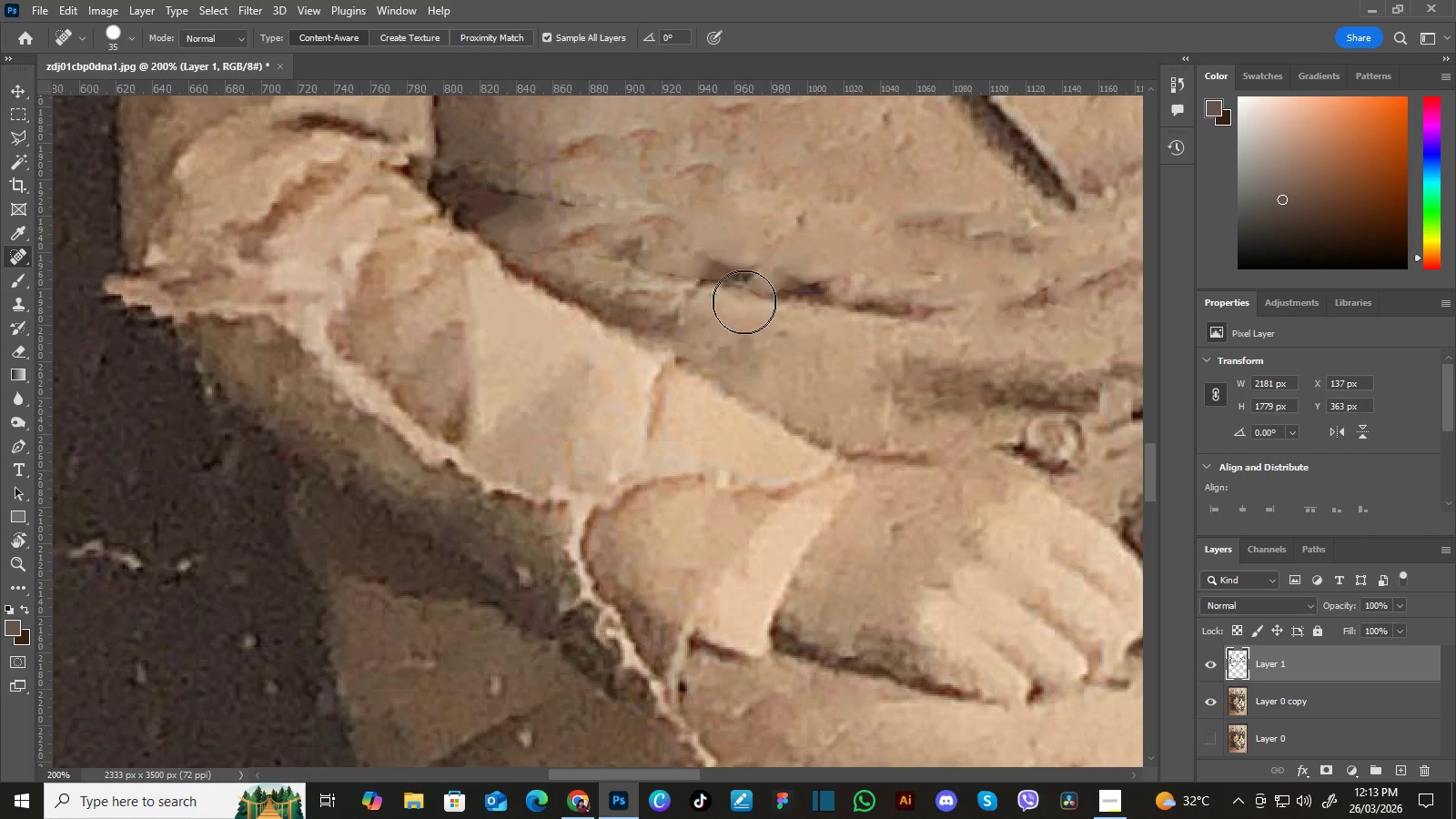 
hold_key(key=Space, duration=0.5)
 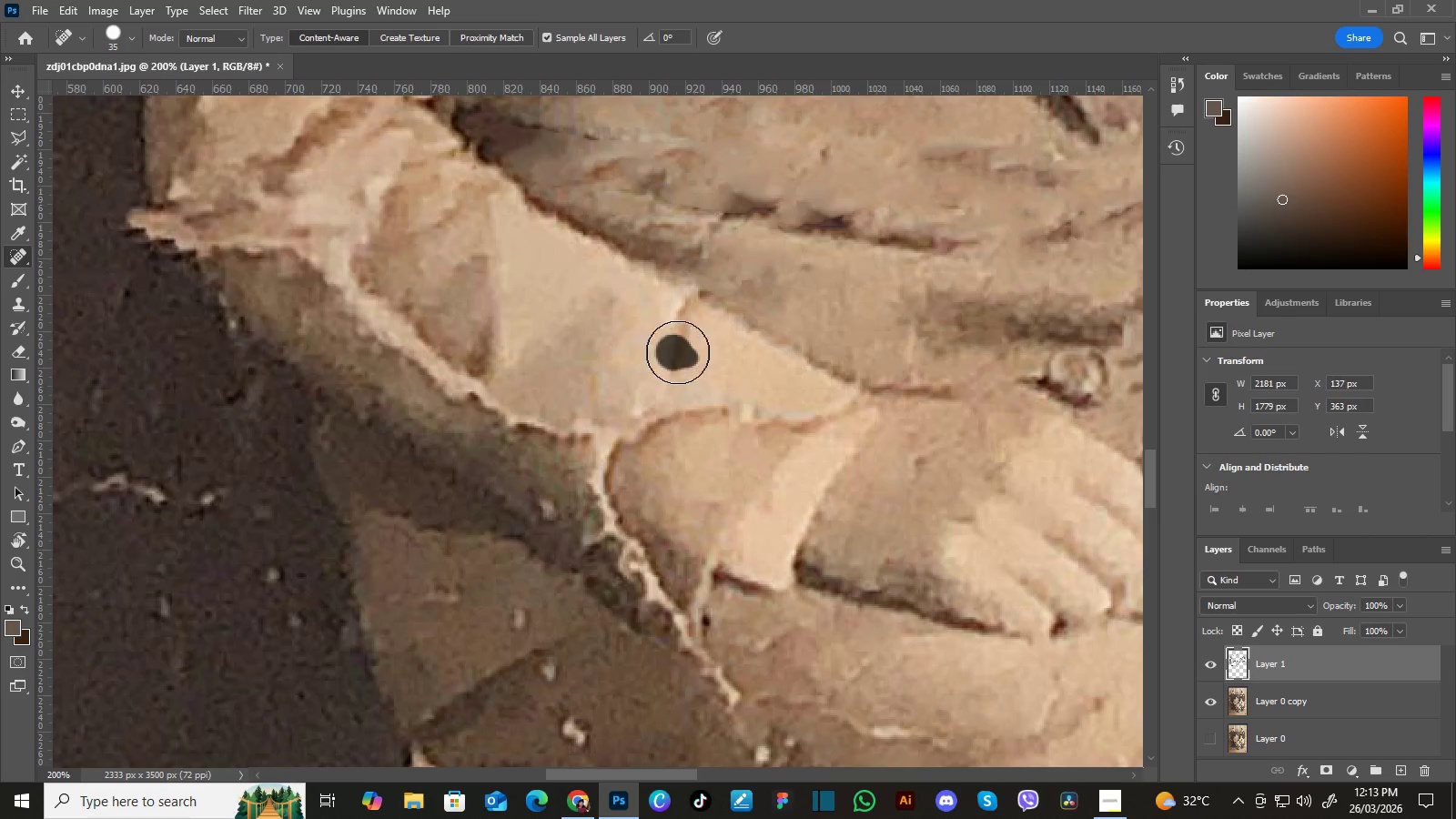 
left_click_drag(start_coordinate=[668, 431], to_coordinate=[692, 365])
 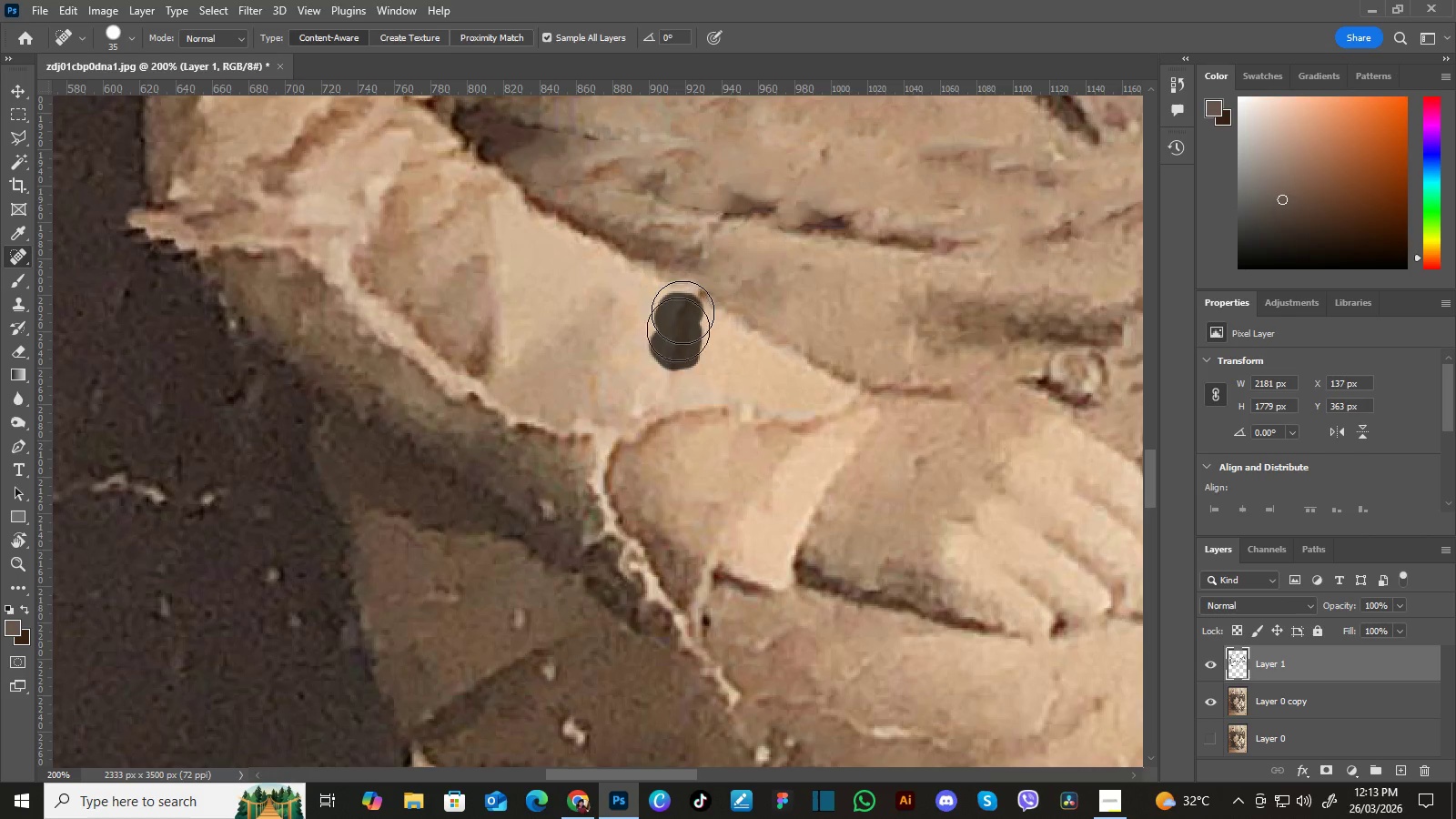 
hold_key(key=Space, duration=1.5)
 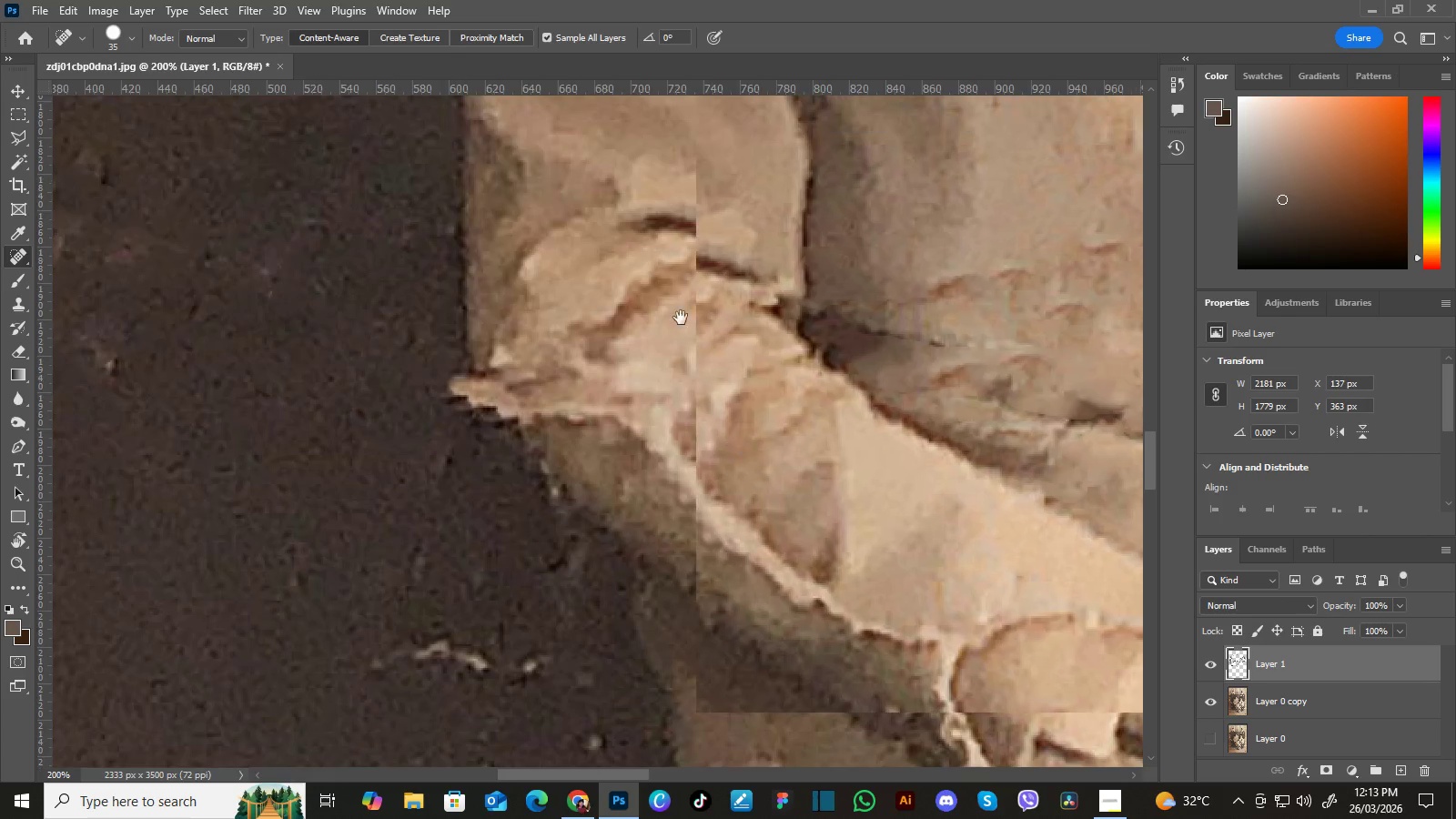 
left_click_drag(start_coordinate=[654, 396], to_coordinate=[751, 373])
 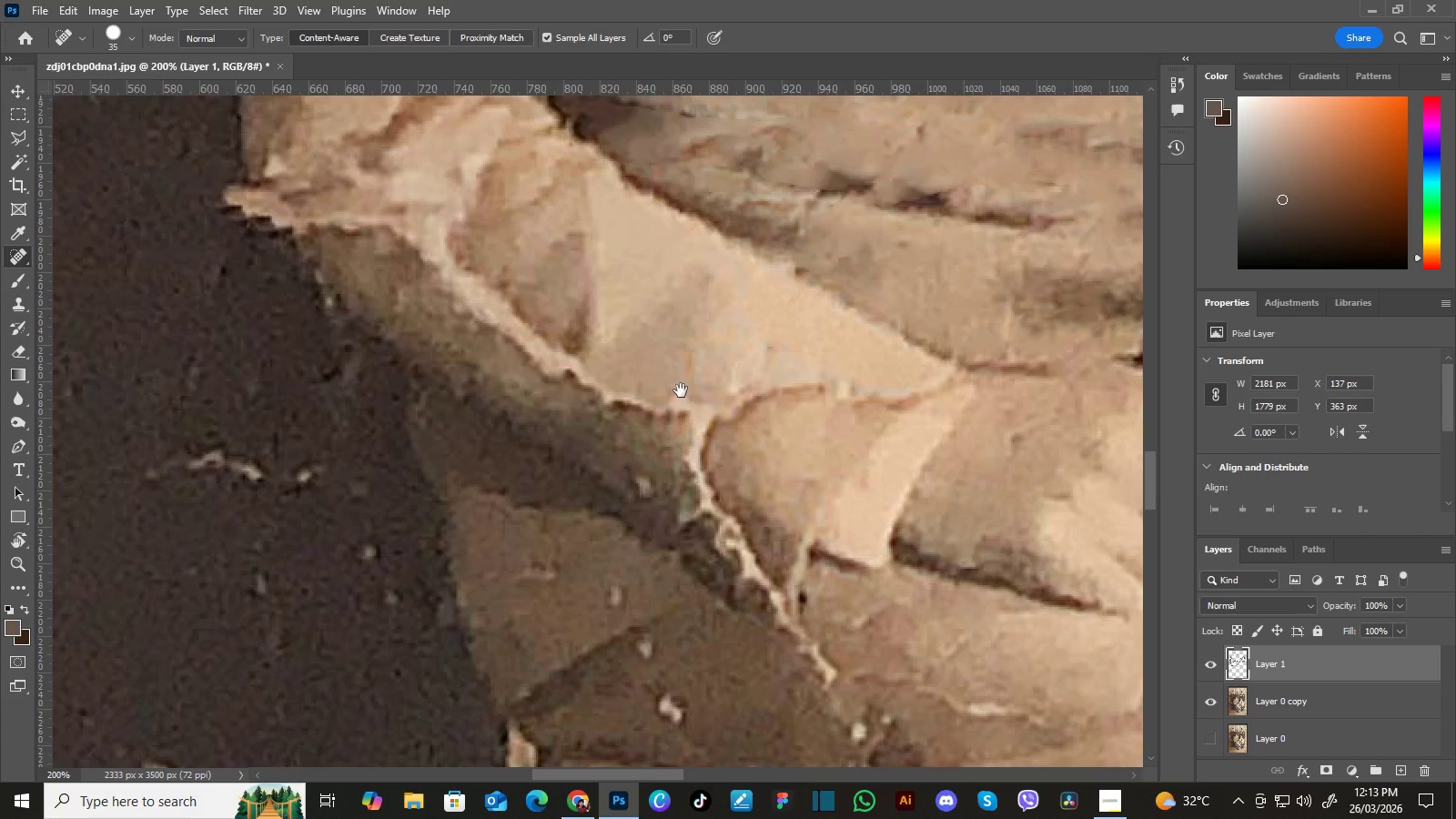 
left_click_drag(start_coordinate=[670, 369], to_coordinate=[762, 427])
 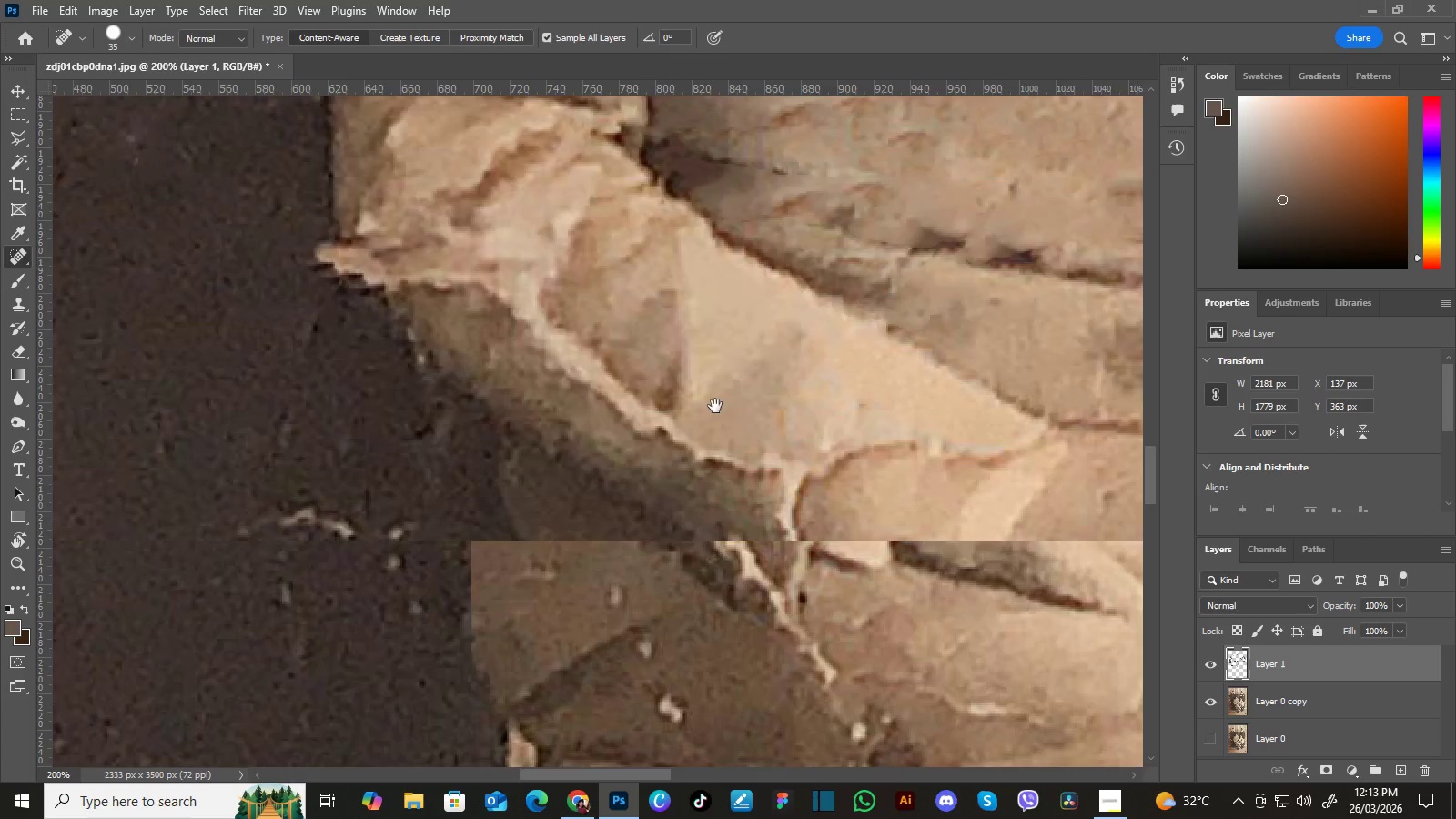 
left_click_drag(start_coordinate=[645, 339], to_coordinate=[761, 450])
 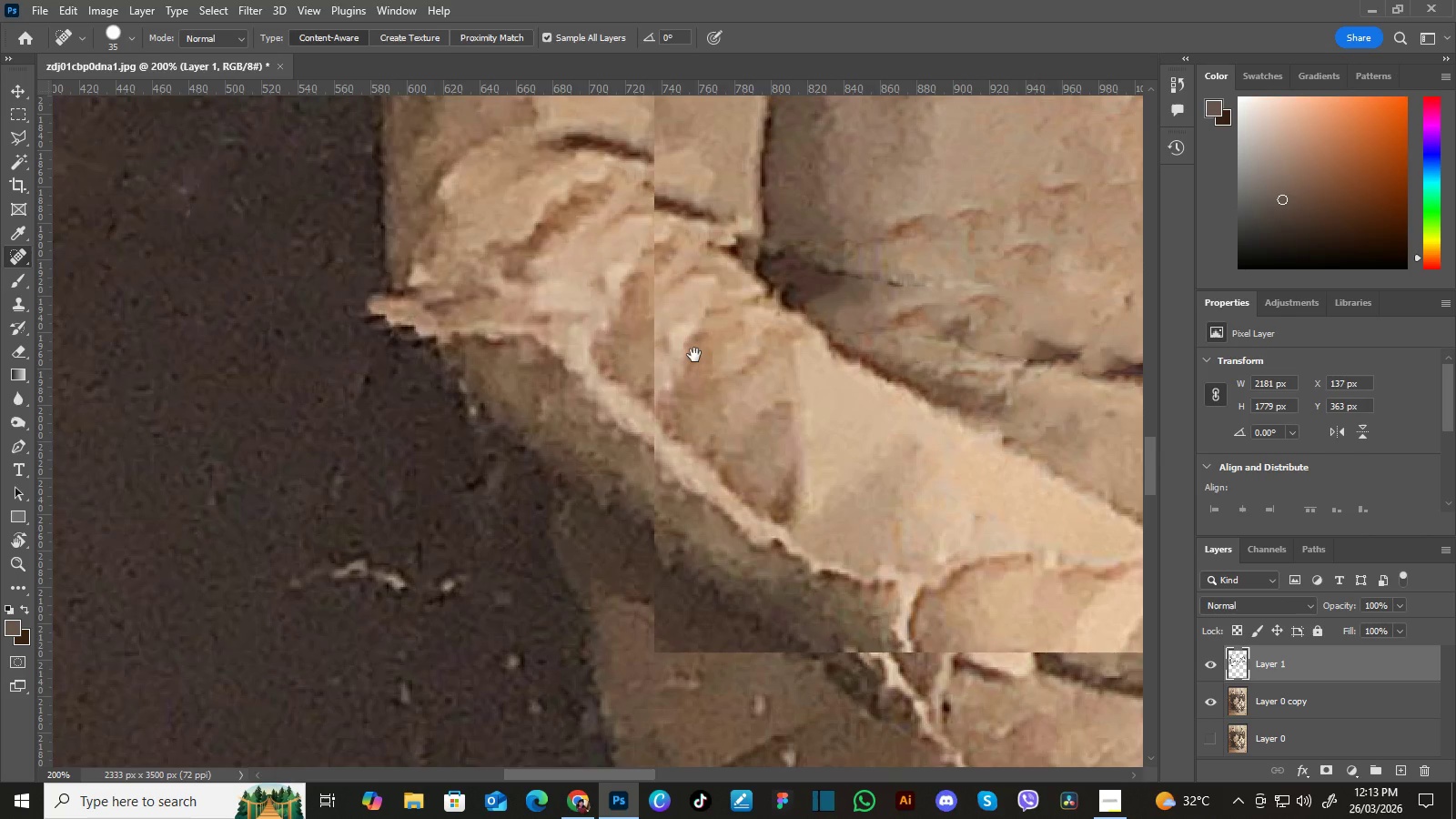 
hold_key(key=Space, duration=0.69)
 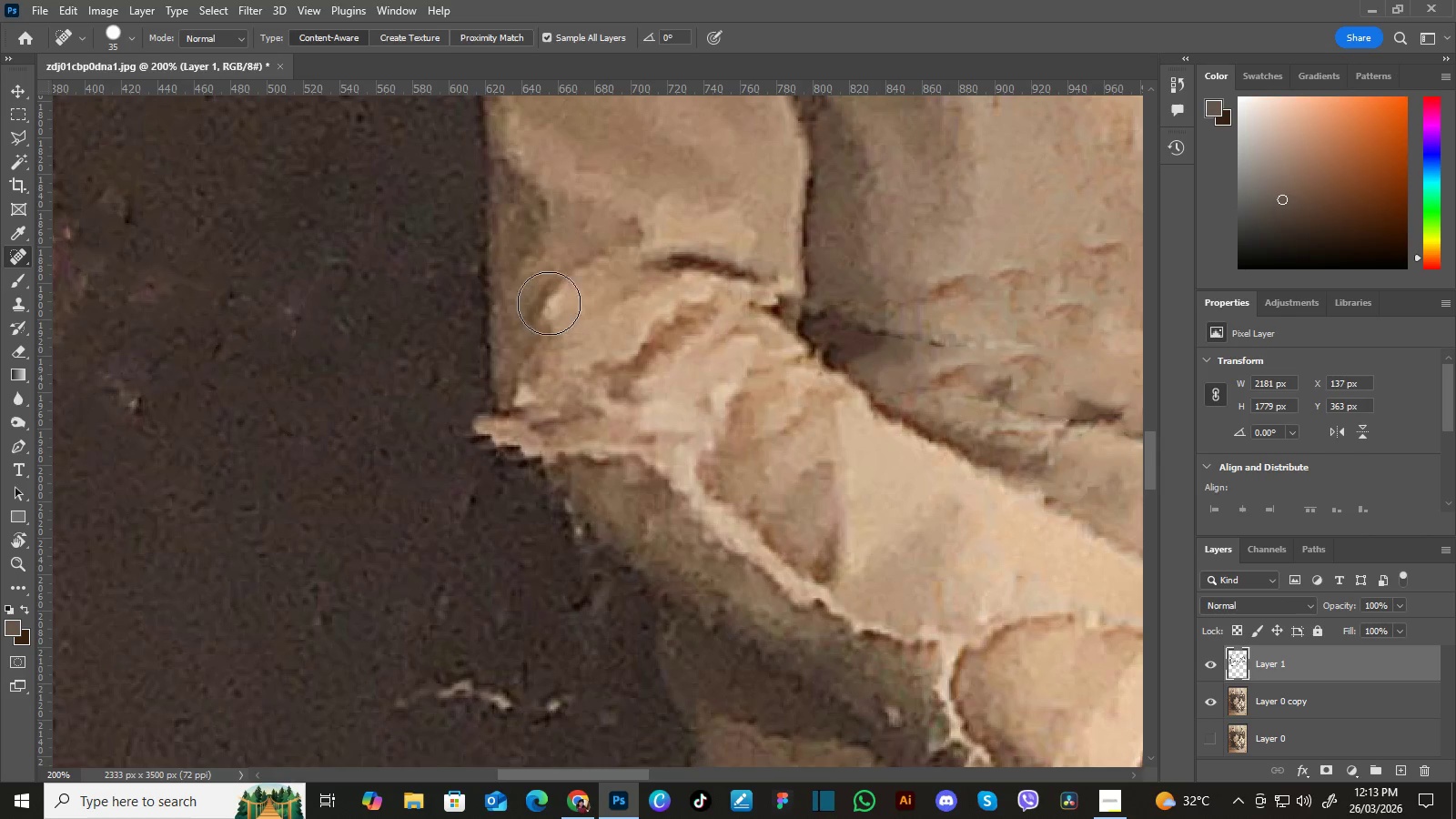 
left_click_drag(start_coordinate=[672, 345], to_coordinate=[713, 405])
 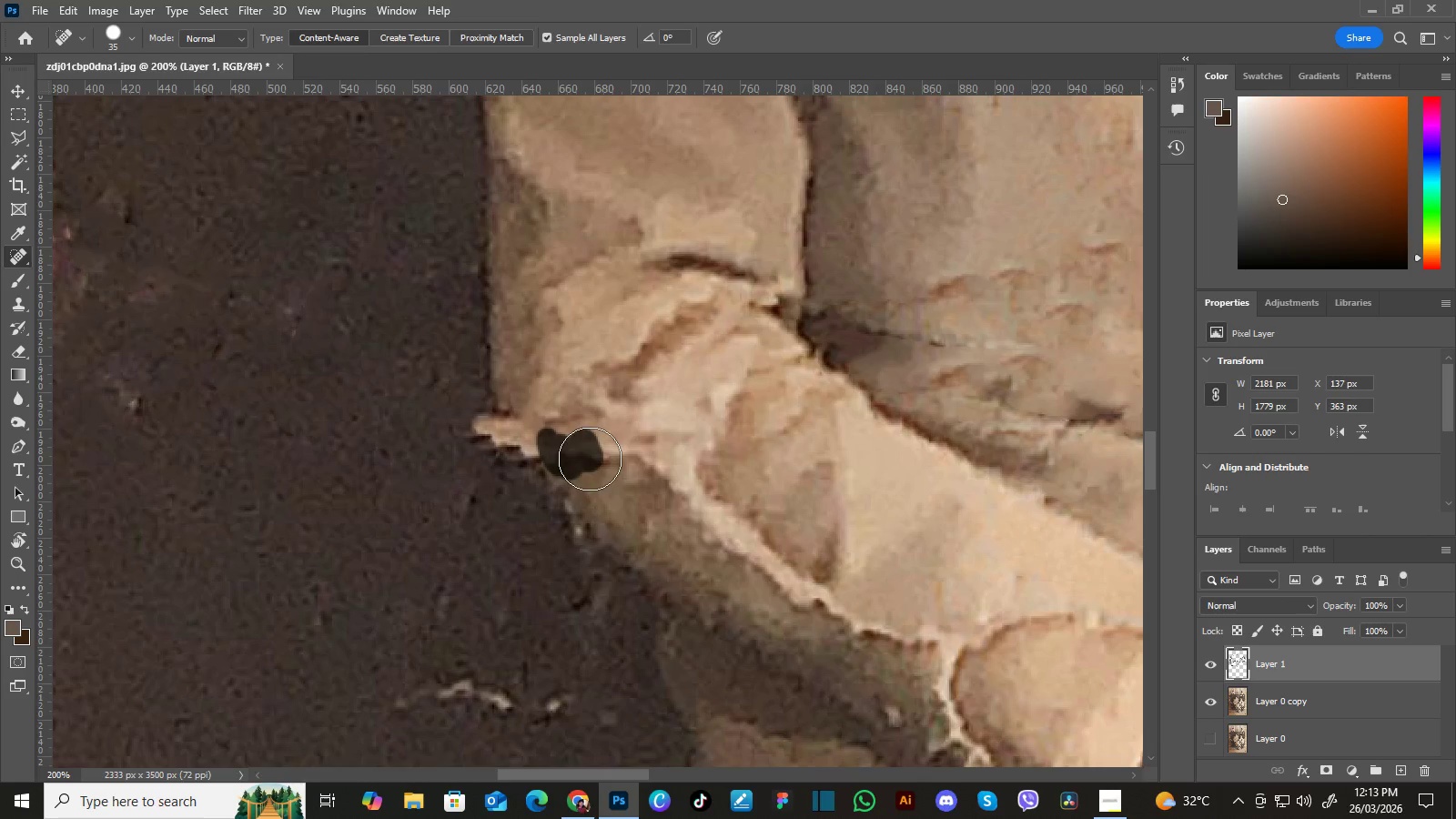 
hold_key(key=Space, duration=0.58)
 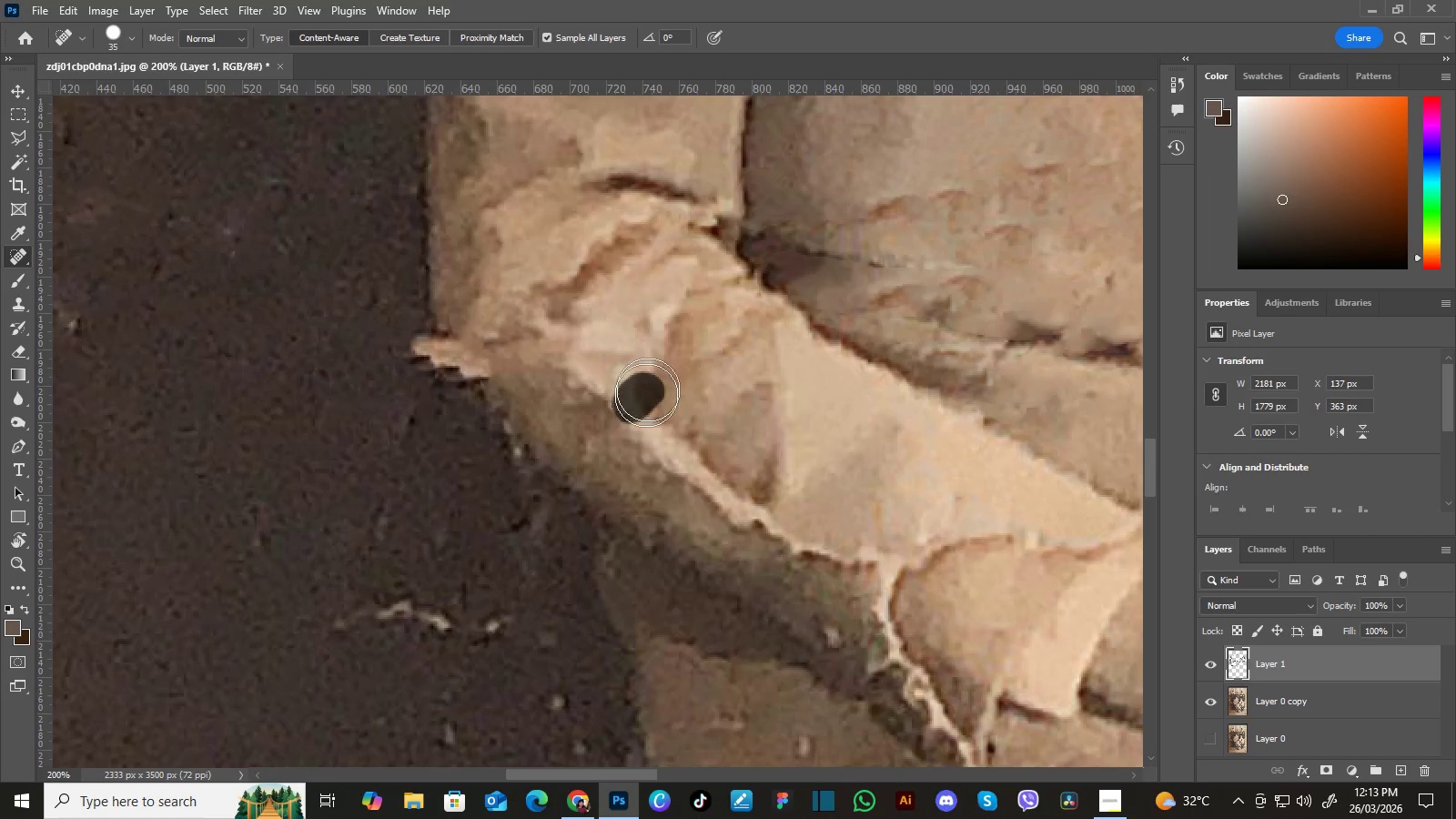 
left_click_drag(start_coordinate=[738, 481], to_coordinate=[677, 402])
 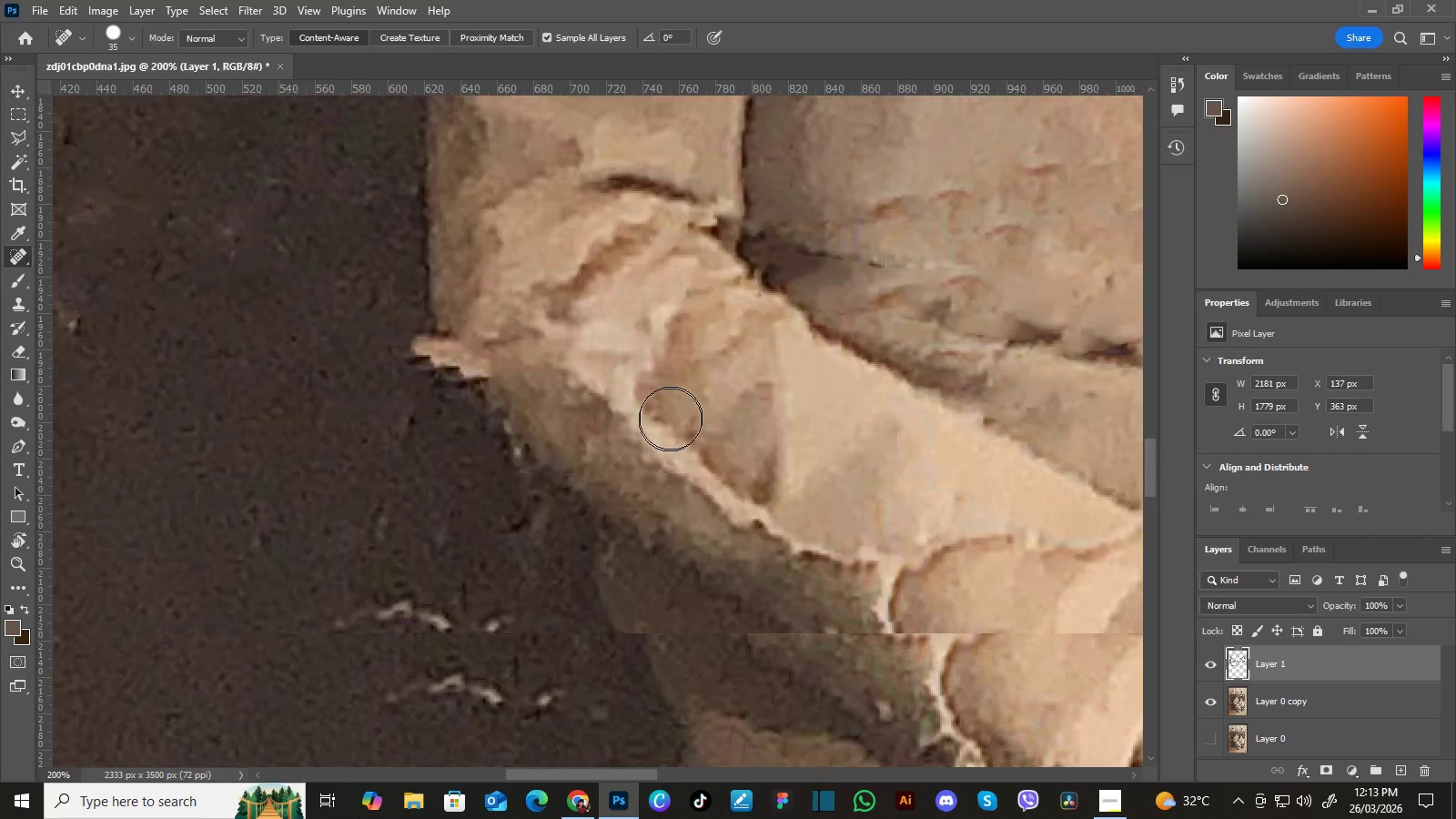 
hold_key(key=Space, duration=5.05)
 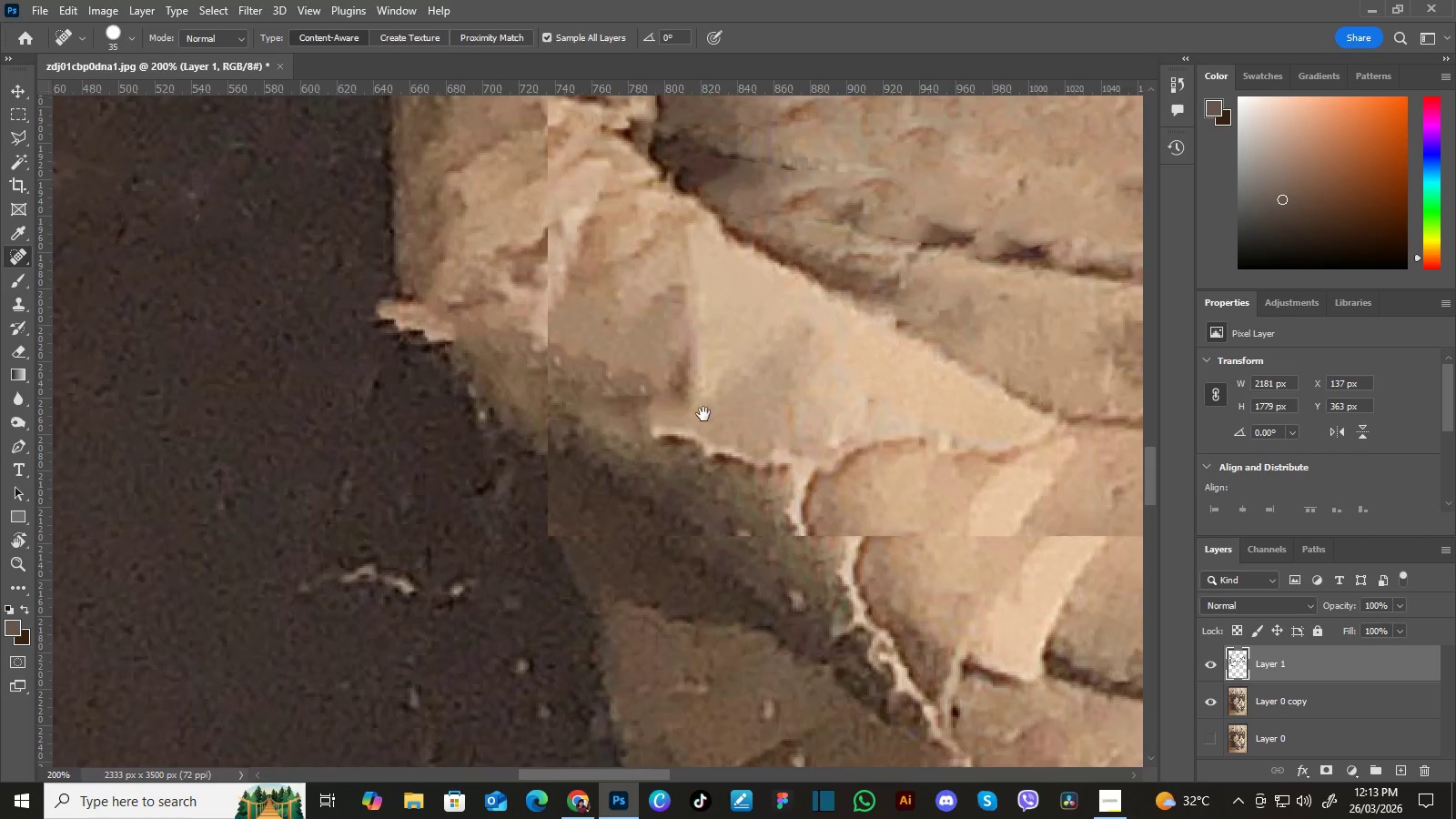 
hold_key(key=Space, duration=0.52)
 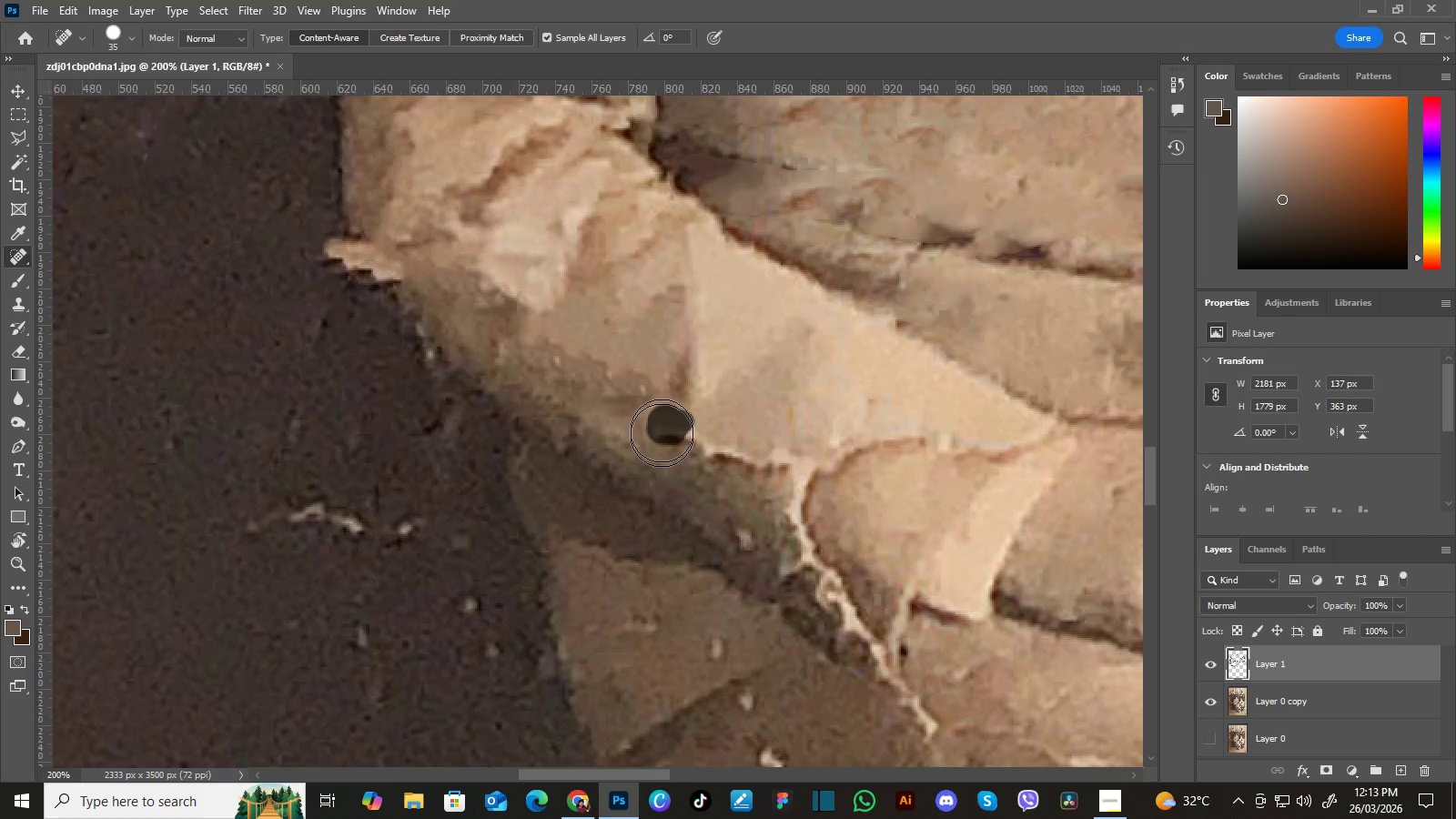 
left_click_drag(start_coordinate=[792, 502], to_coordinate=[704, 405])
 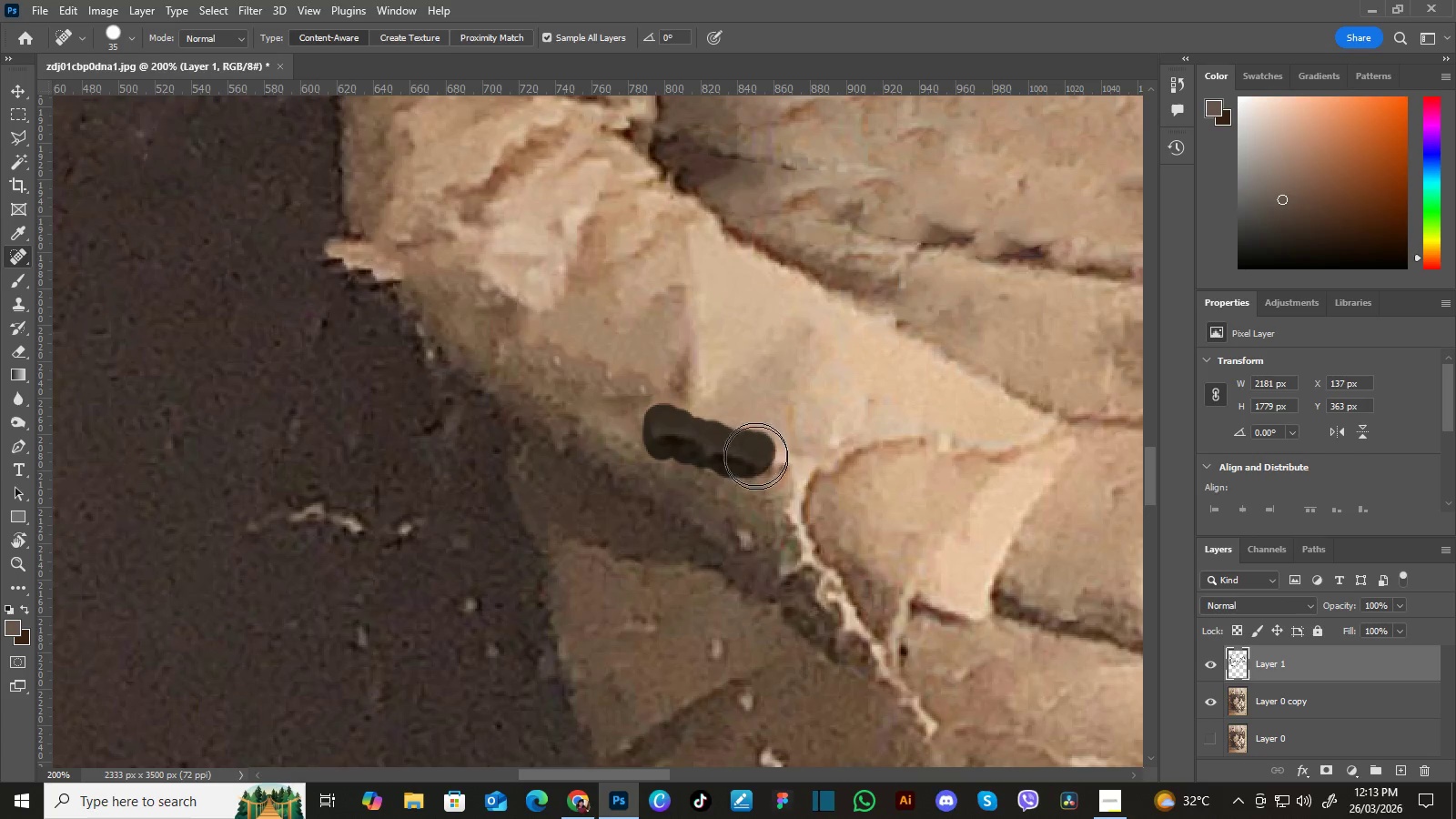 
hold_key(key=Space, duration=0.62)
 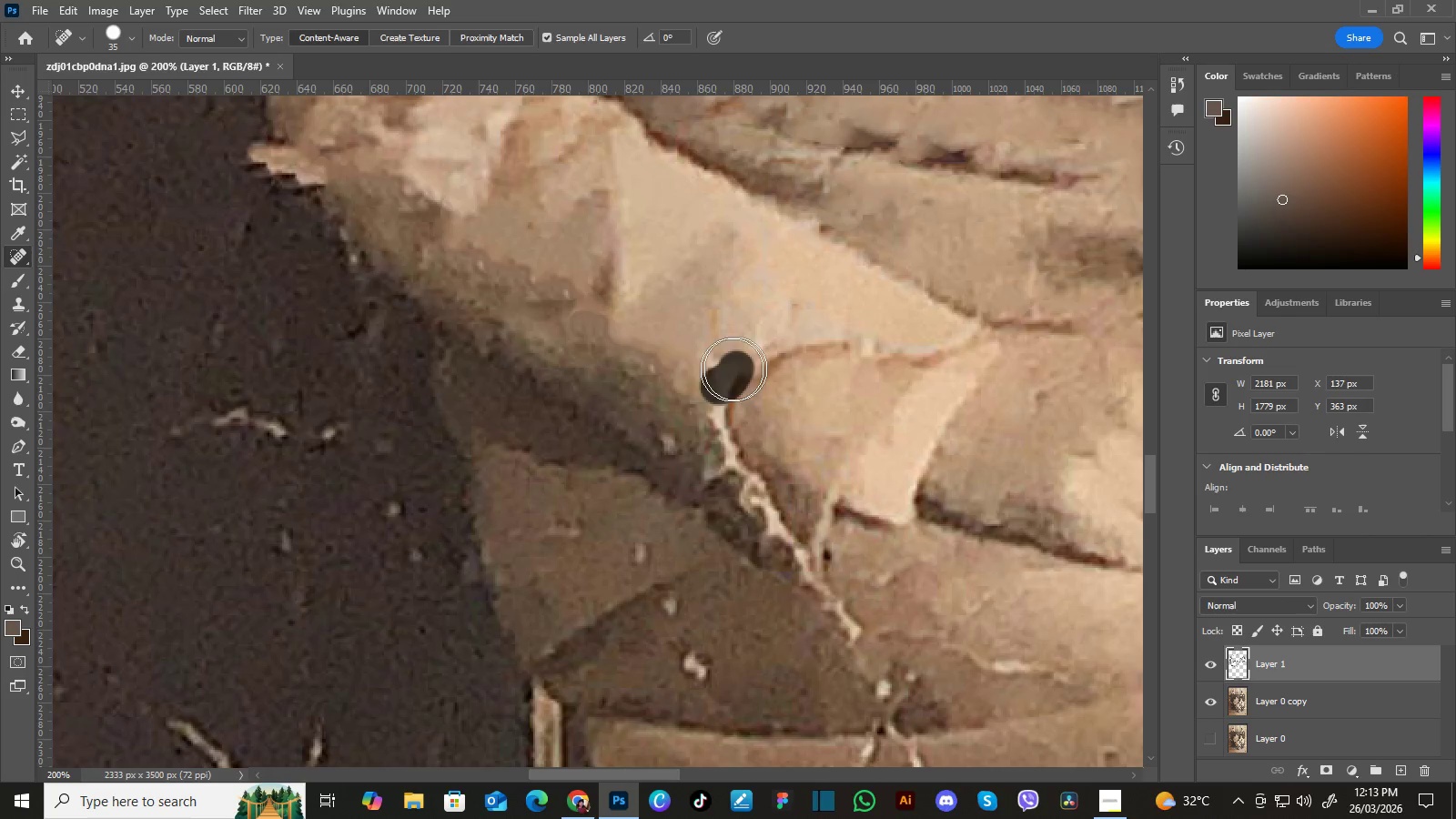 
left_click_drag(start_coordinate=[782, 485], to_coordinate=[705, 389])
 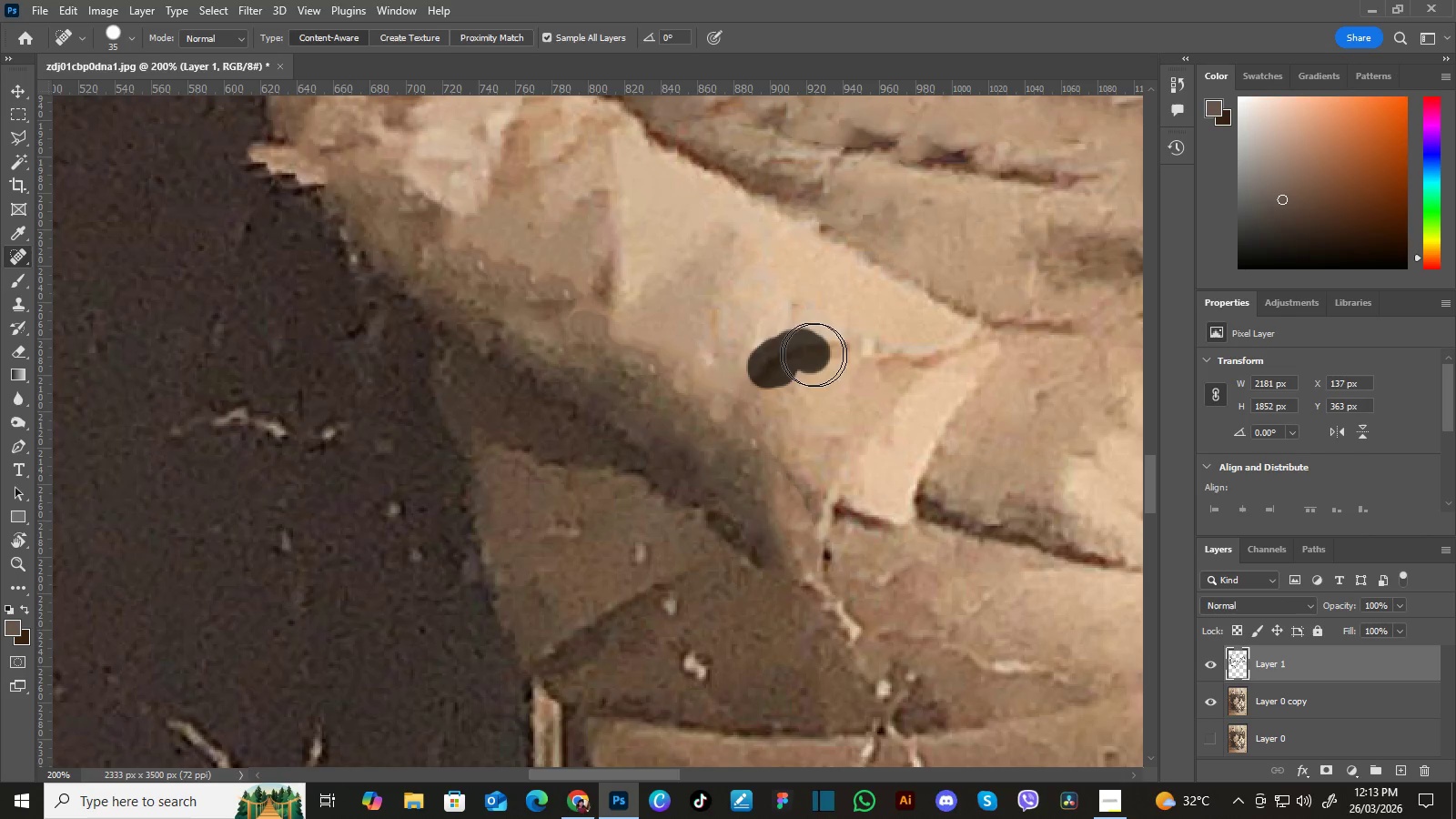 
wait(6.81)
 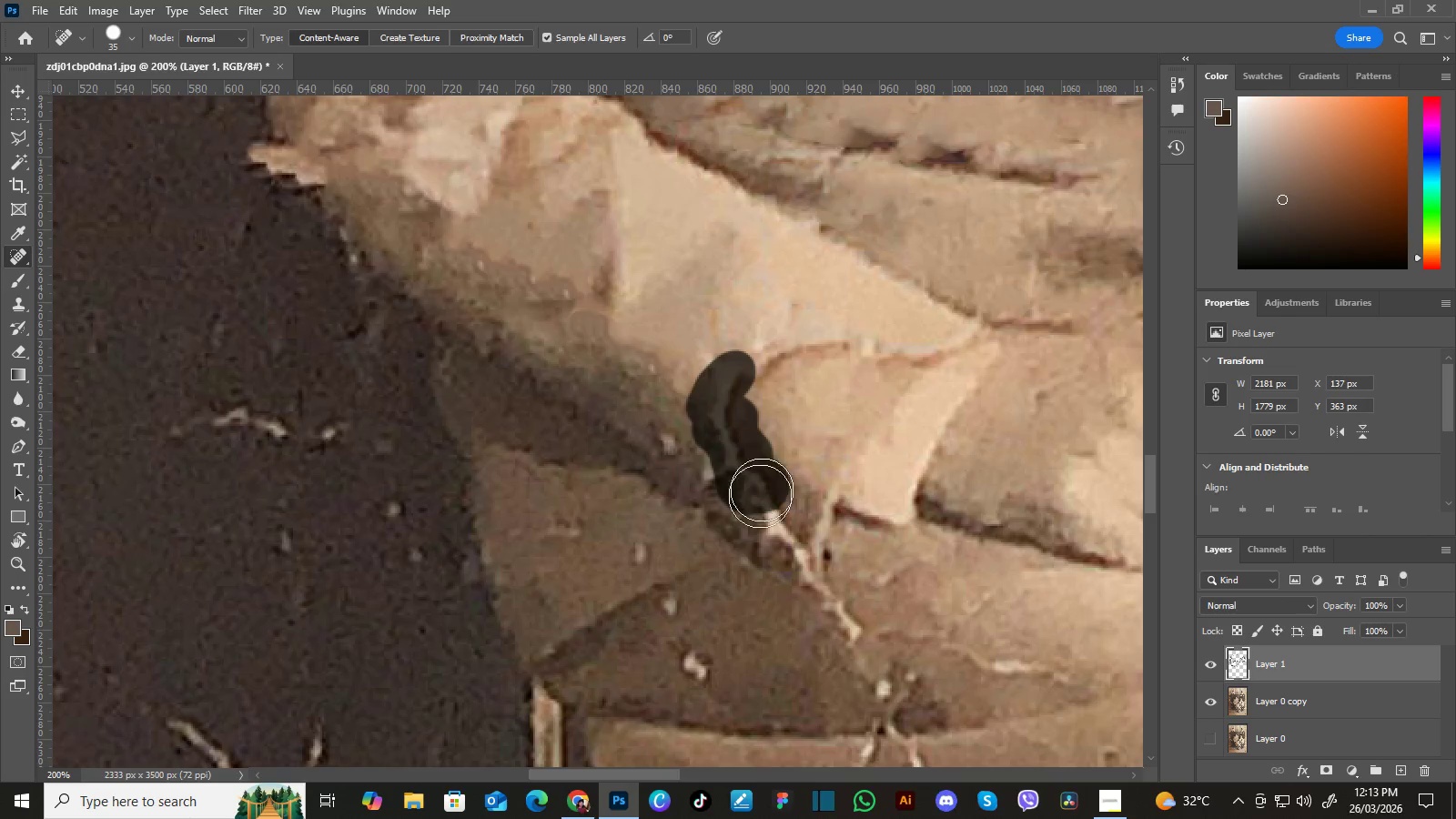 
hold_key(key=Space, duration=0.53)
 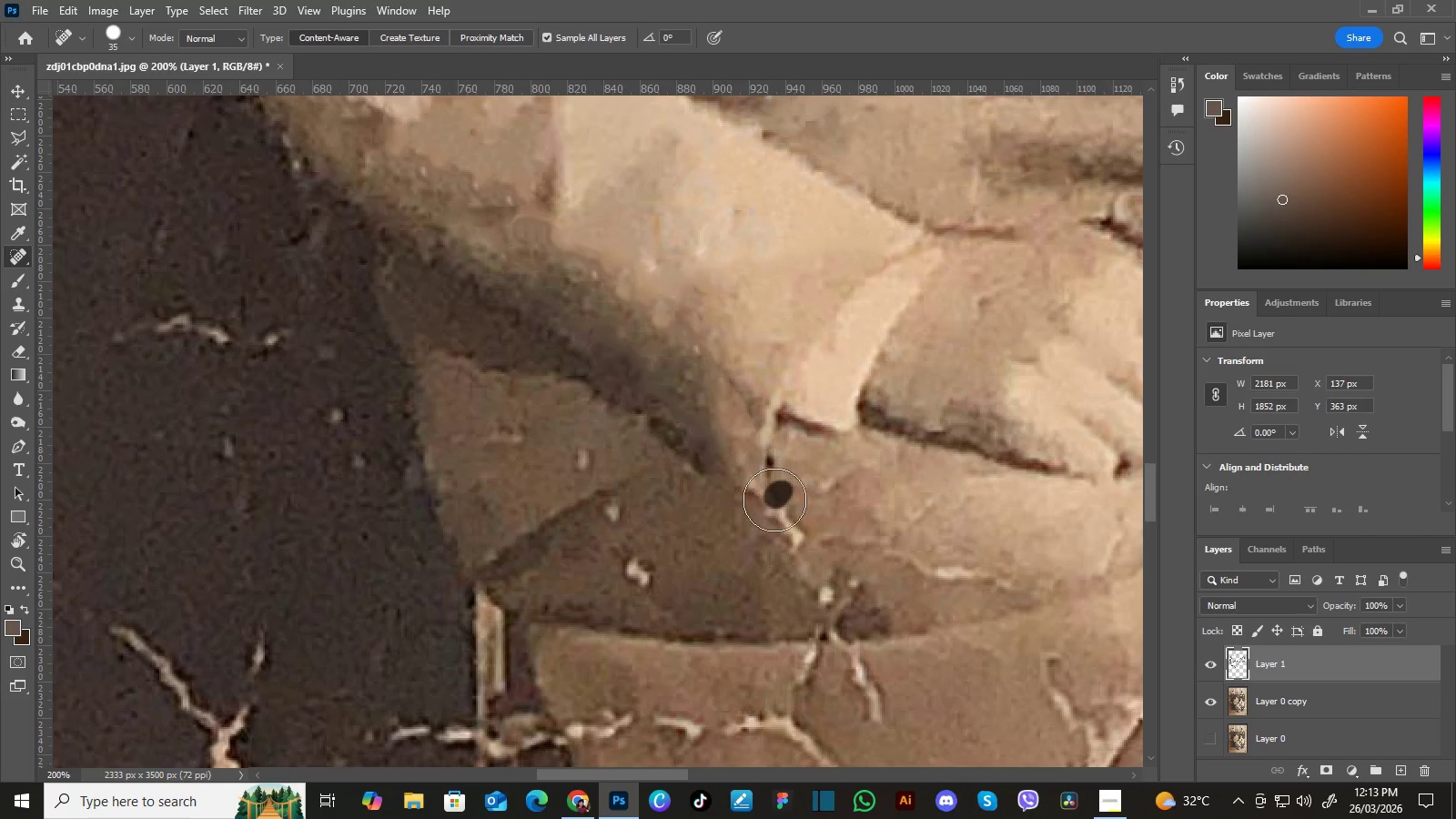 
left_click_drag(start_coordinate=[820, 477], to_coordinate=[763, 383])
 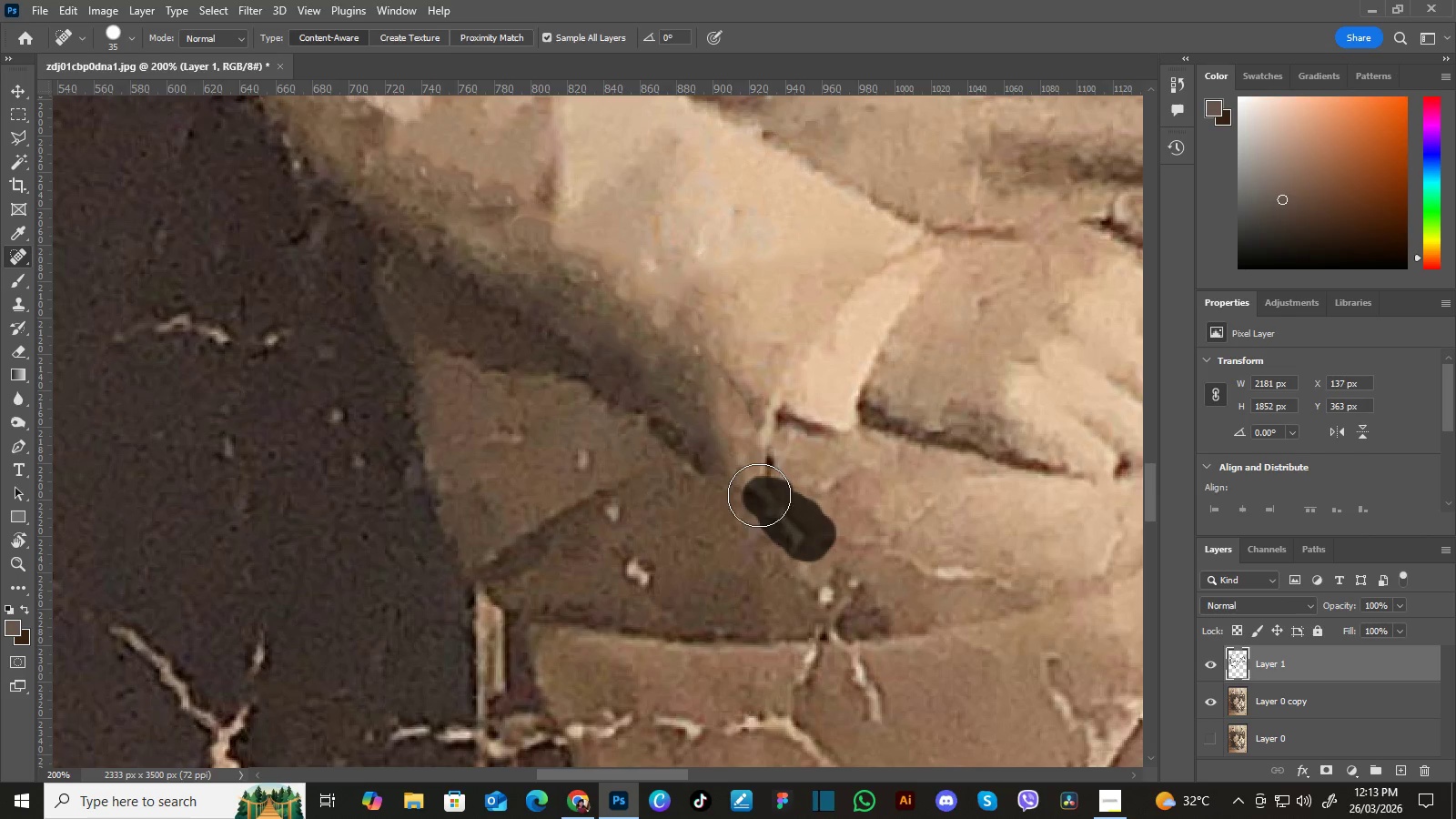 
hold_key(key=Space, duration=0.48)
 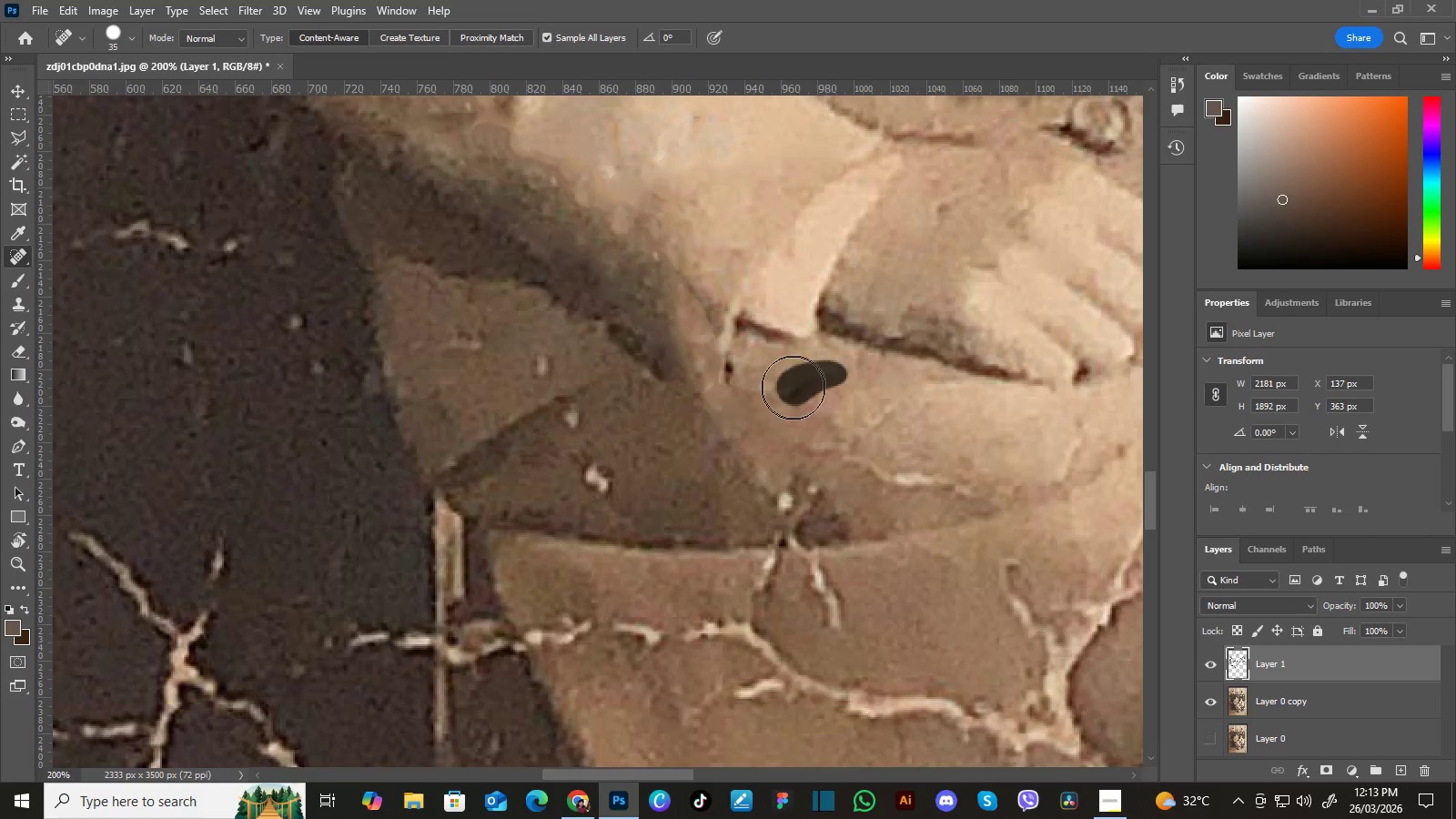 
left_click_drag(start_coordinate=[829, 541], to_coordinate=[788, 447])
 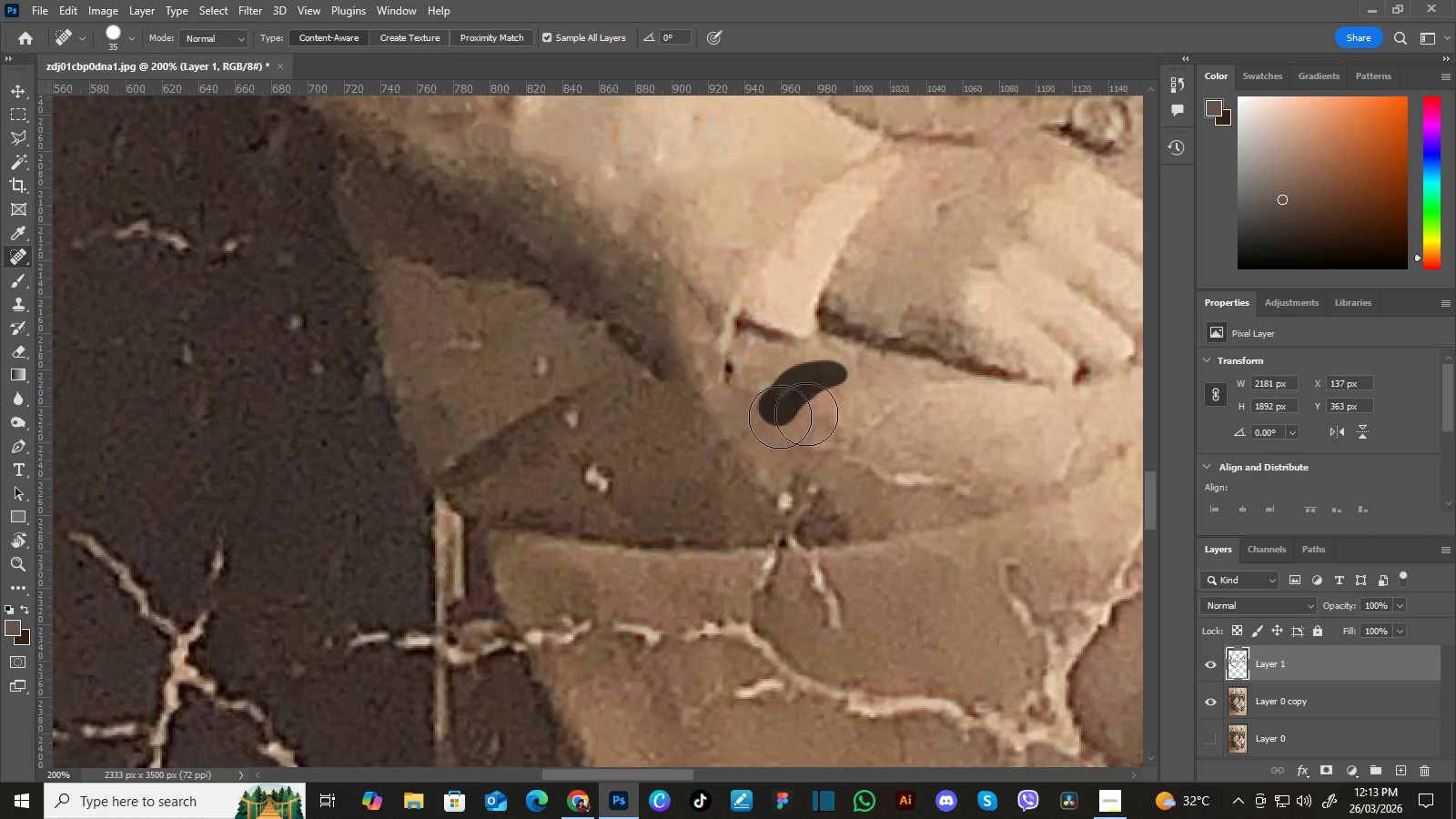 
hold_key(key=Space, duration=0.53)
 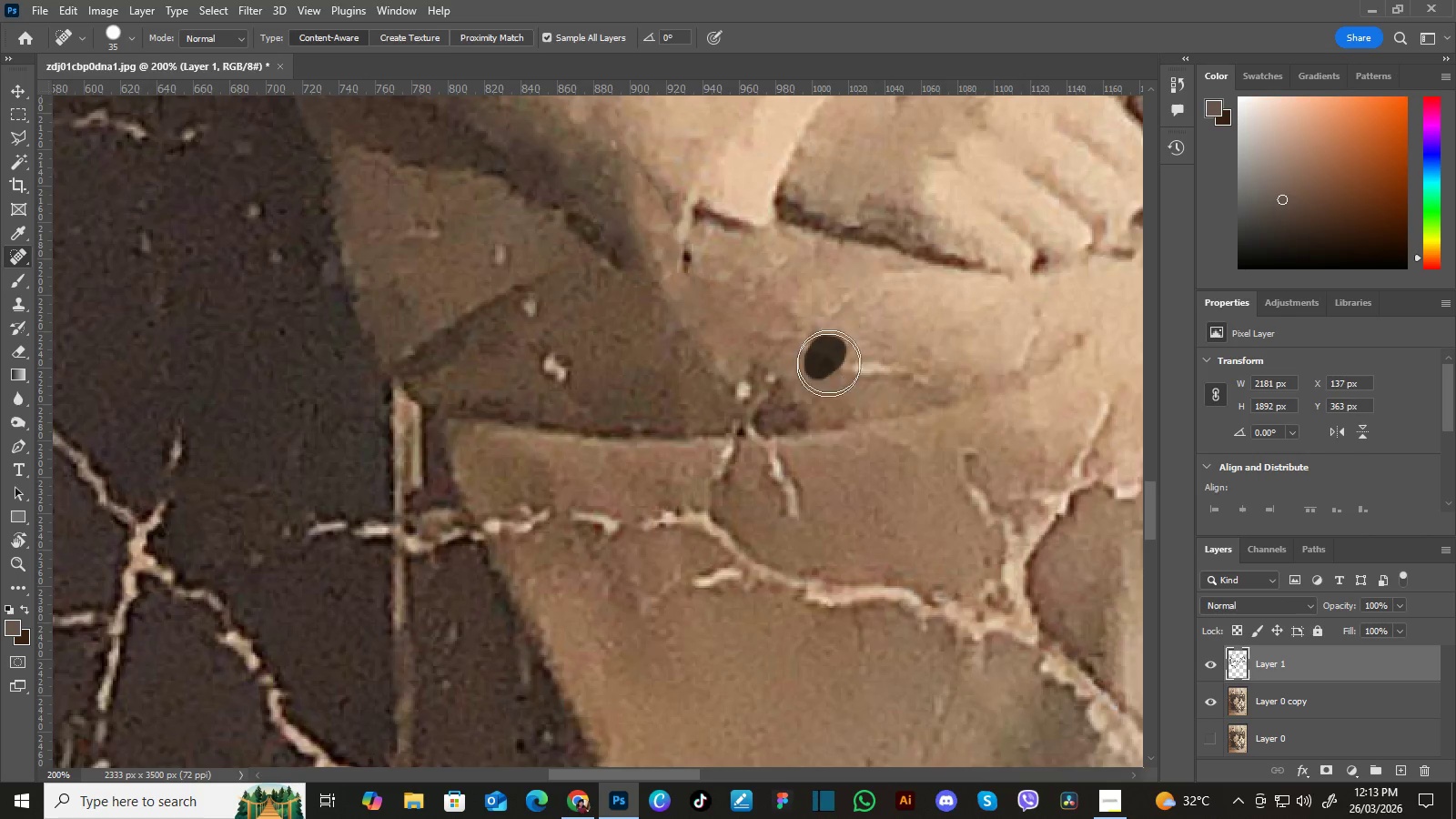 
left_click_drag(start_coordinate=[860, 469], to_coordinate=[818, 358])
 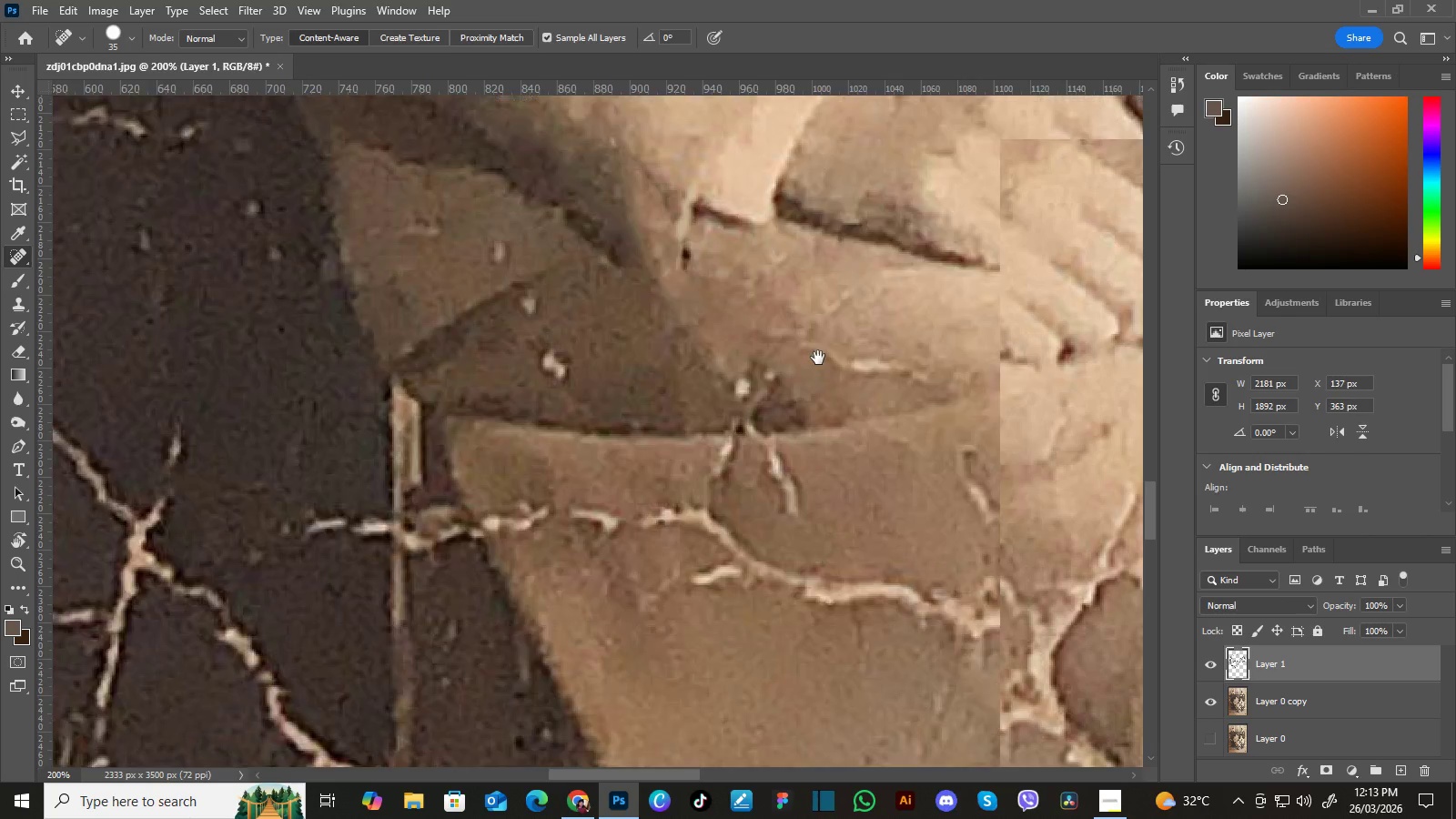 
hold_key(key=Space, duration=4.92)
 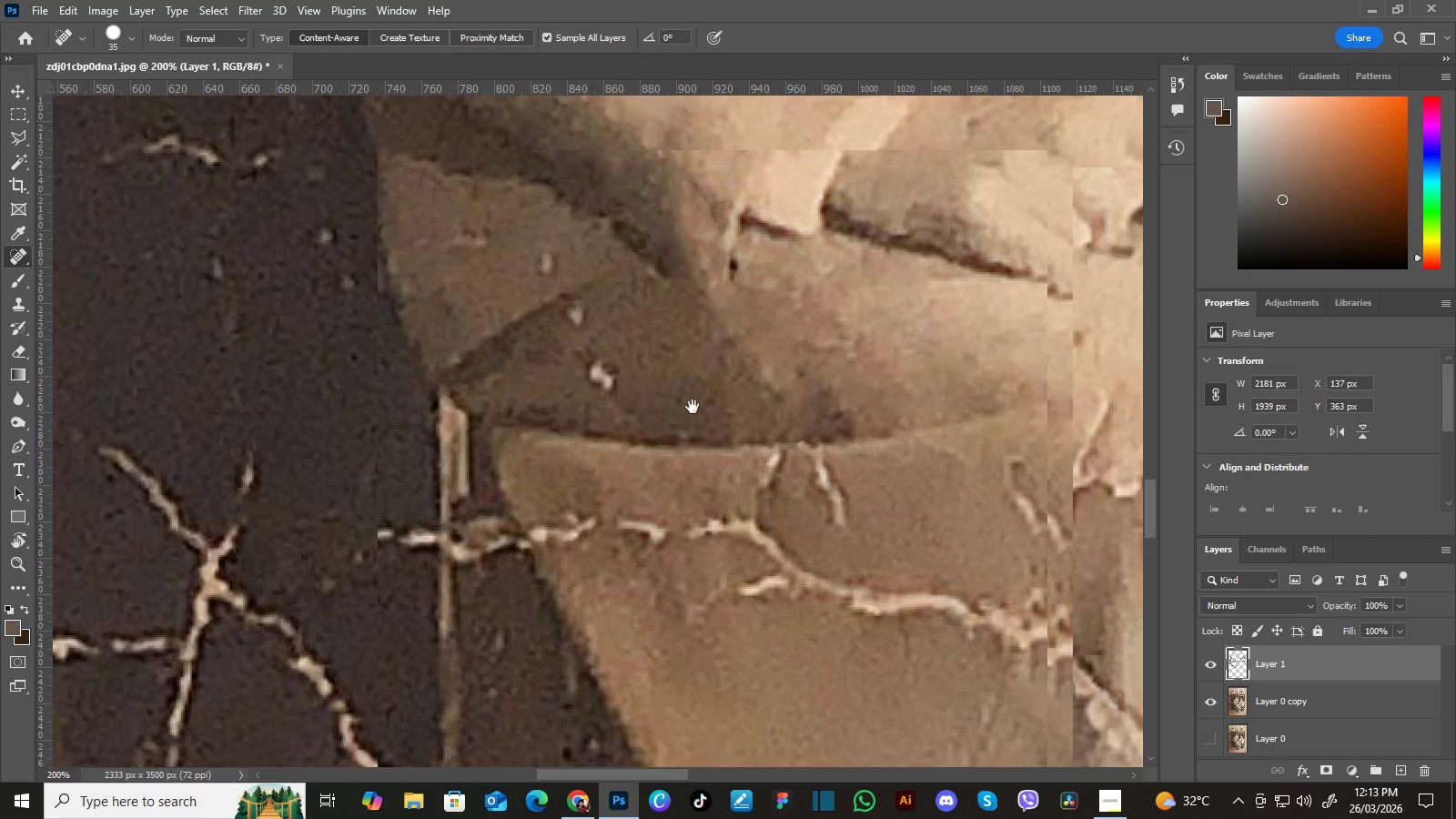 
hold_key(key=Space, duration=0.48)
 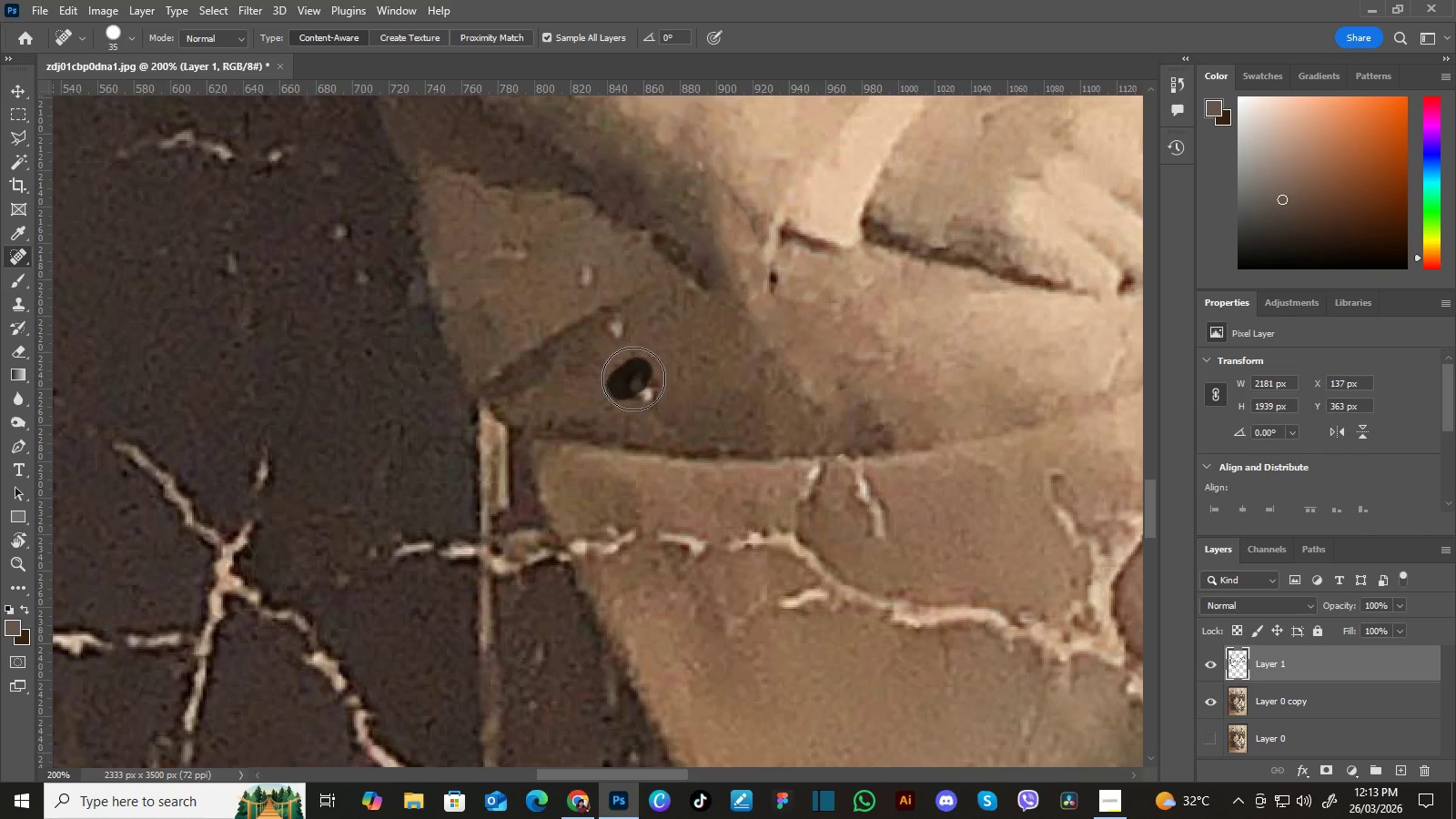 
left_click_drag(start_coordinate=[606, 386], to_coordinate=[693, 407])
 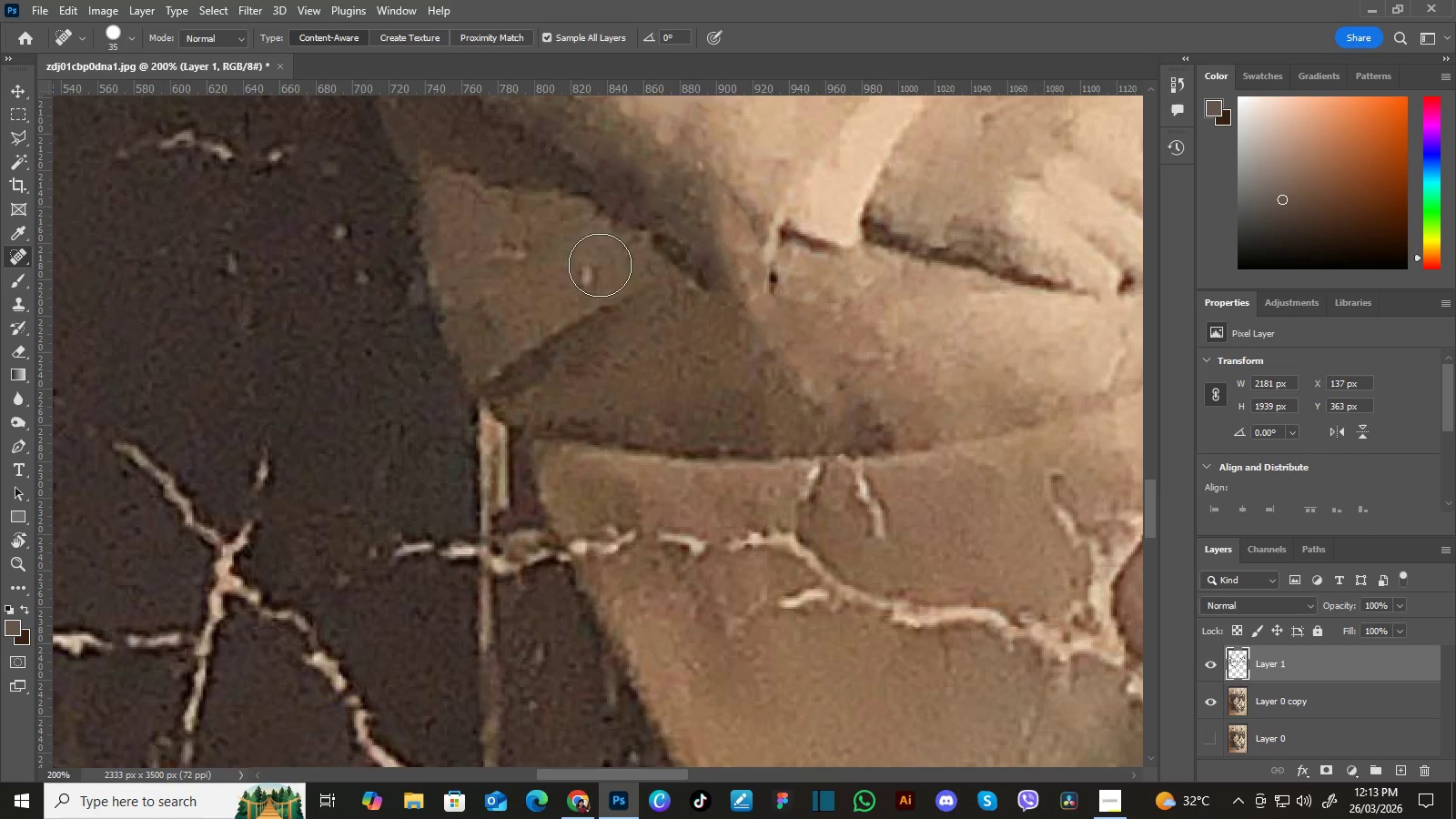 
hold_key(key=Space, duration=0.56)
 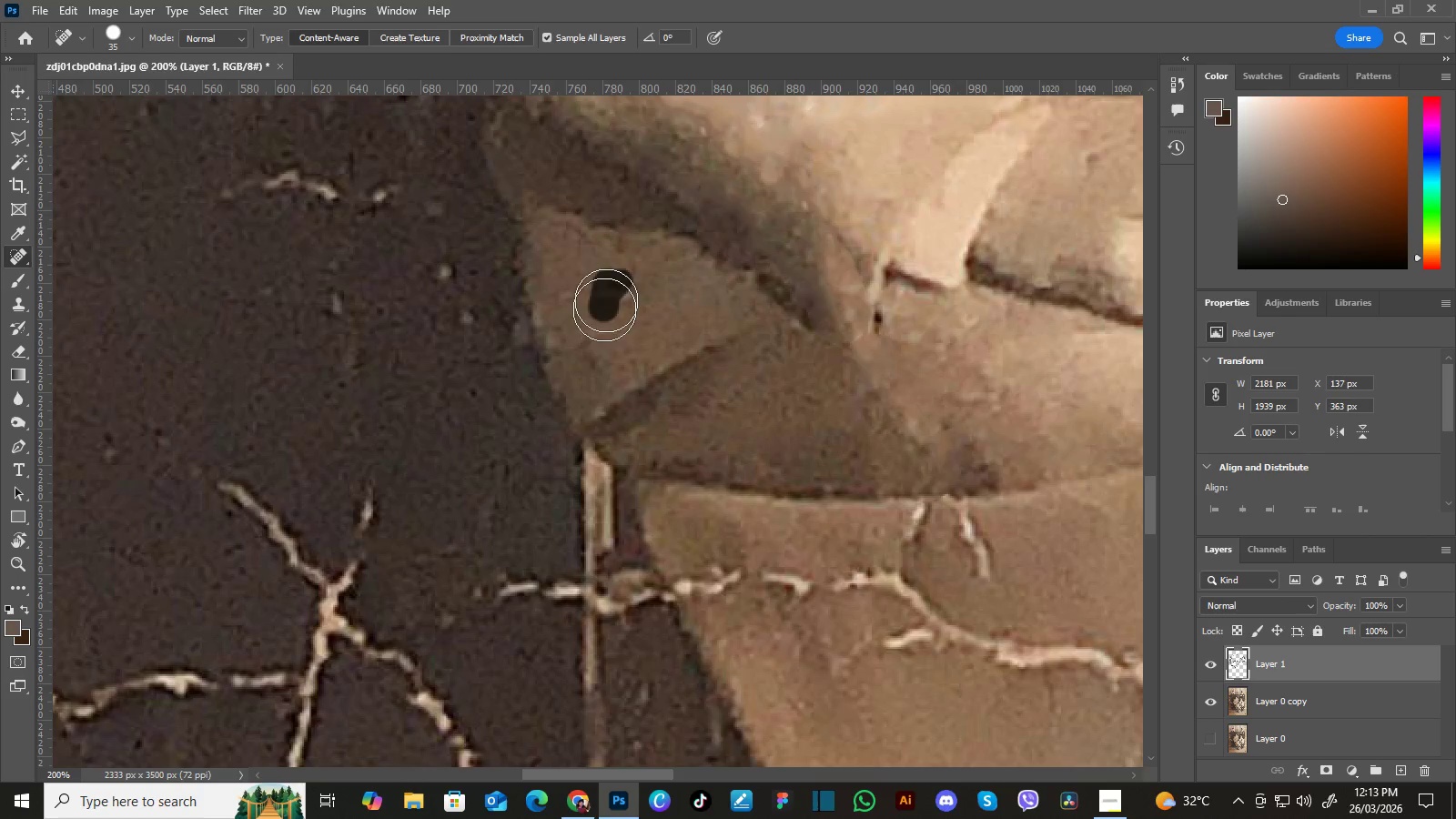 
left_click_drag(start_coordinate=[540, 278], to_coordinate=[644, 318])
 